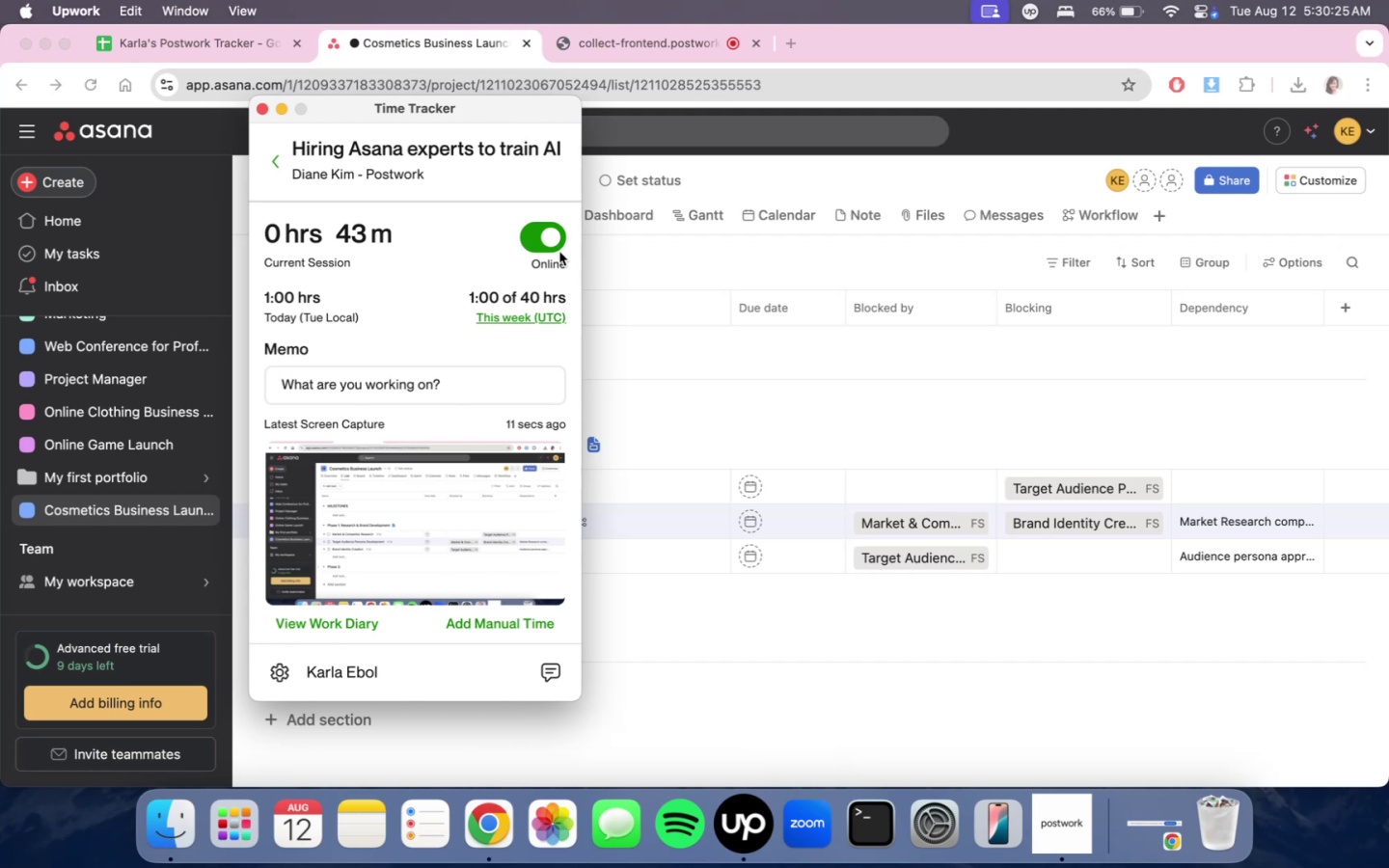 
double_click([763, 339])
 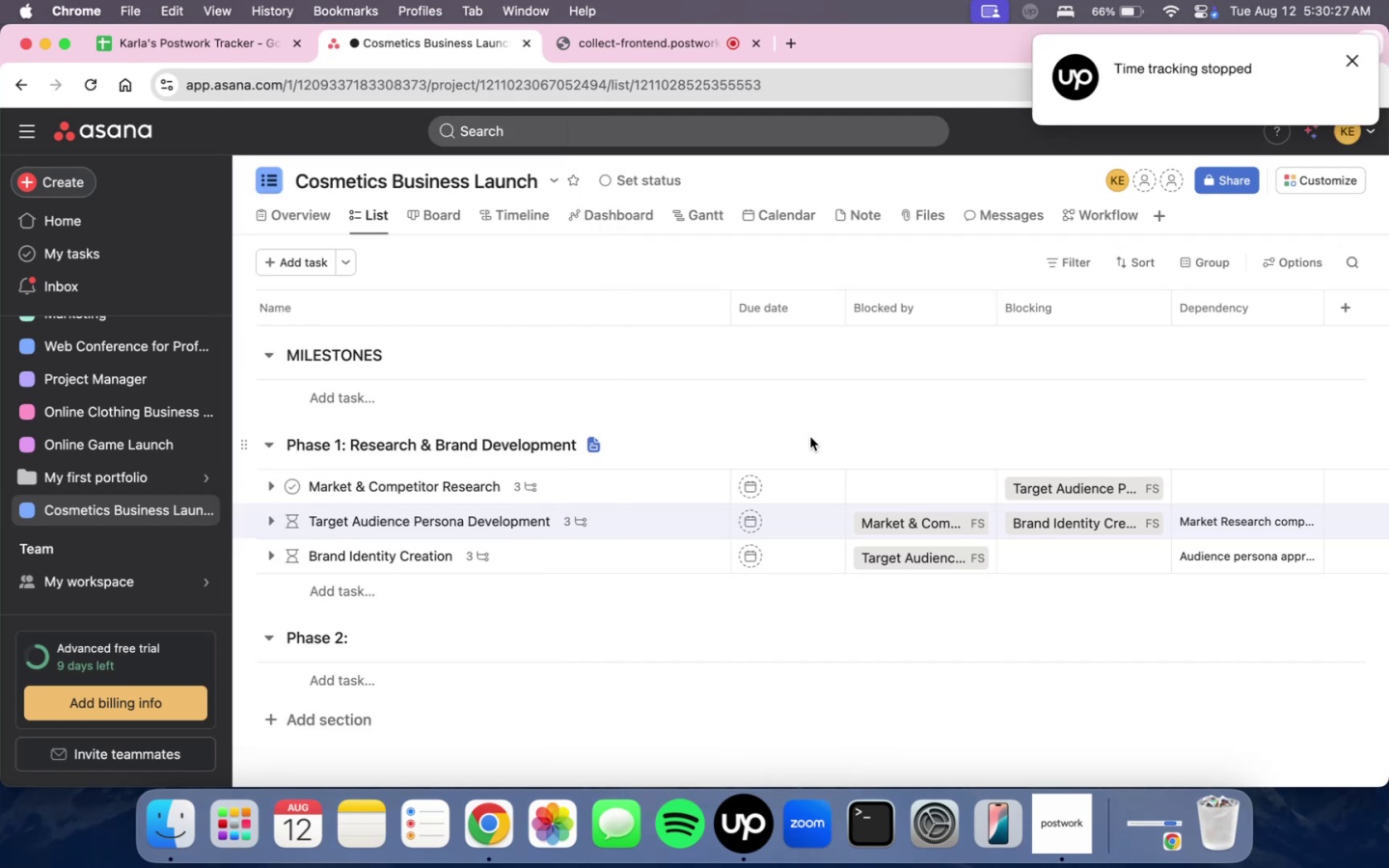 
left_click([847, 448])
 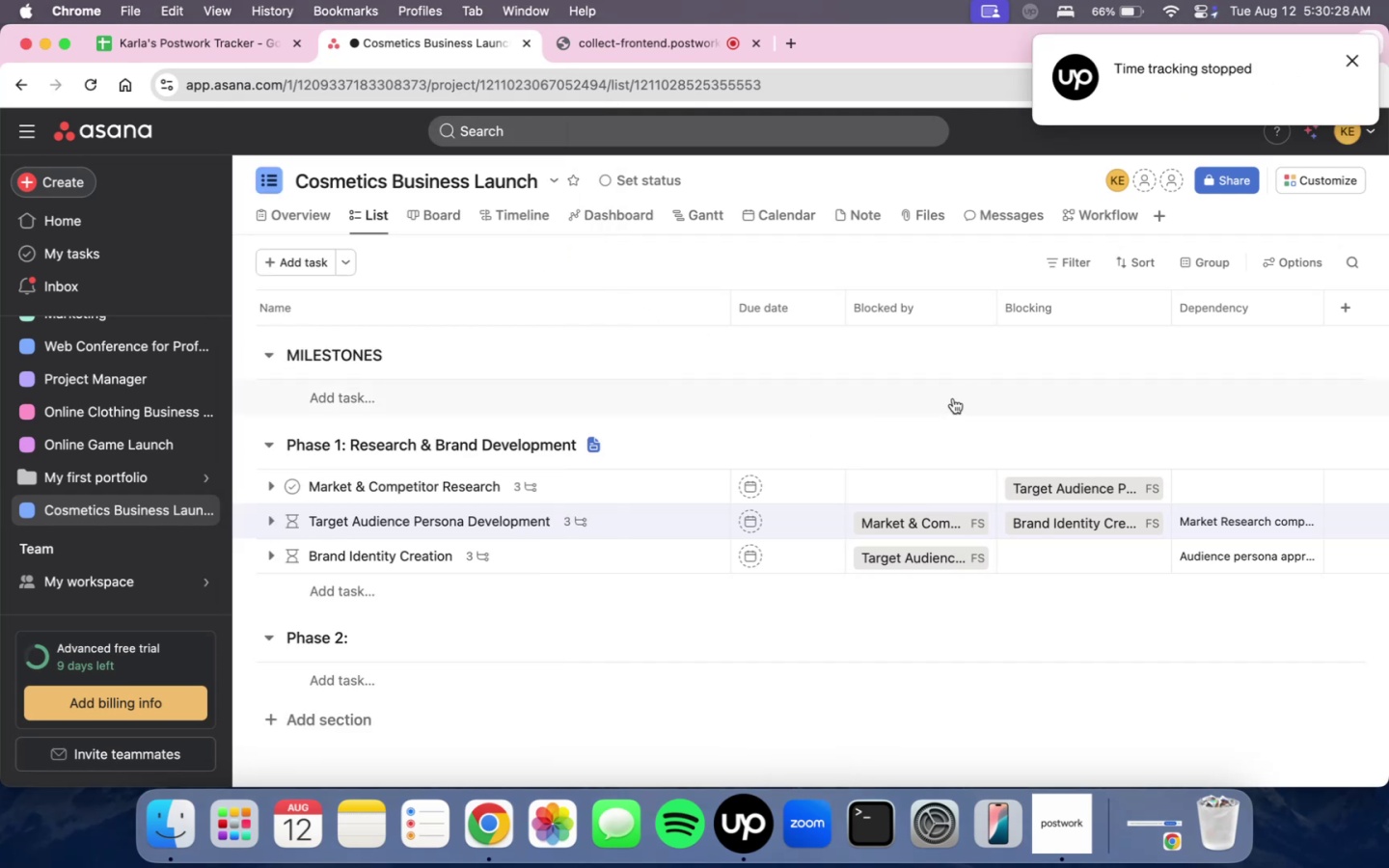 
scroll: coordinate [953, 398], scroll_direction: down, amount: 3.0
 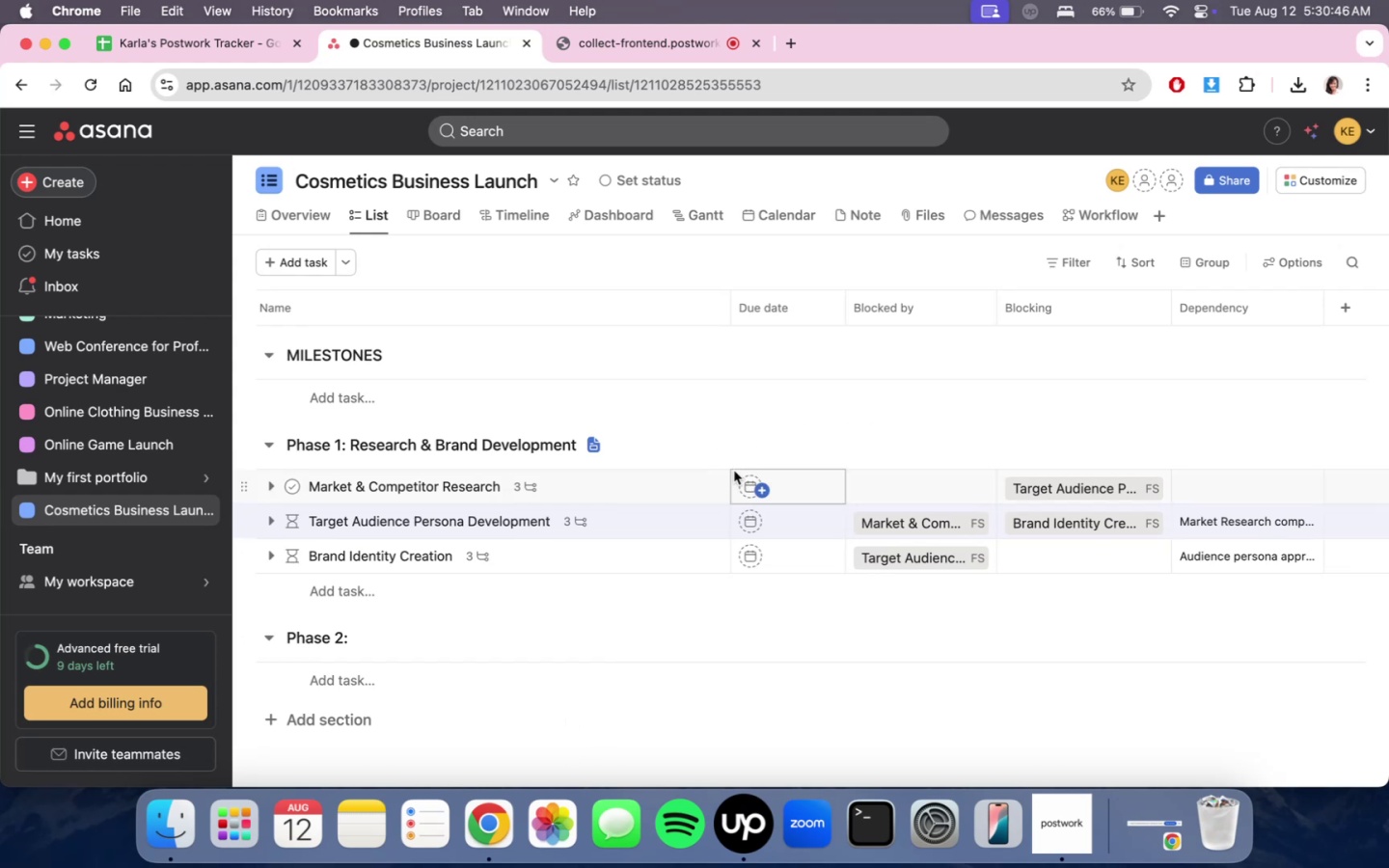 
wait(22.87)
 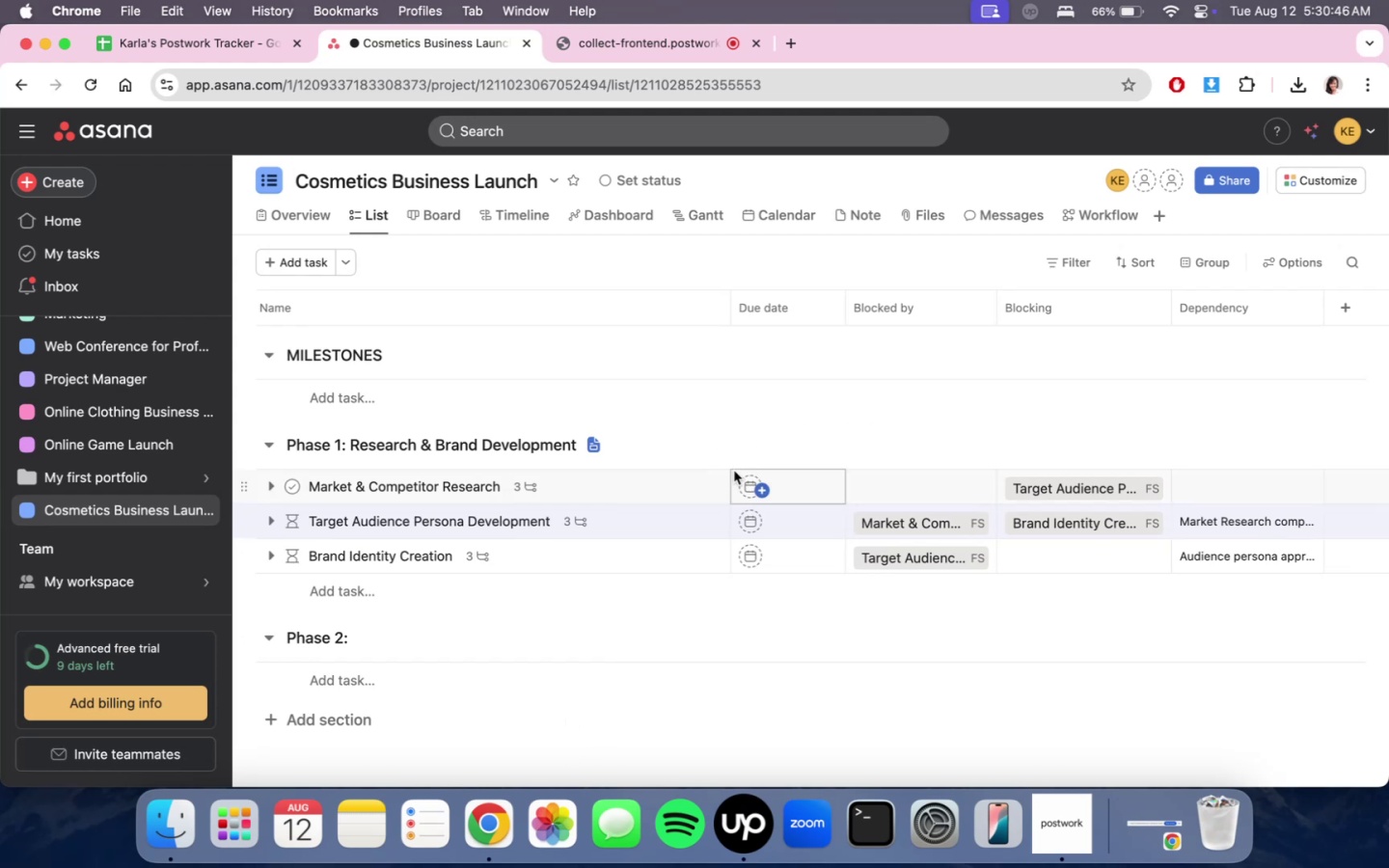 
left_click([586, 567])
 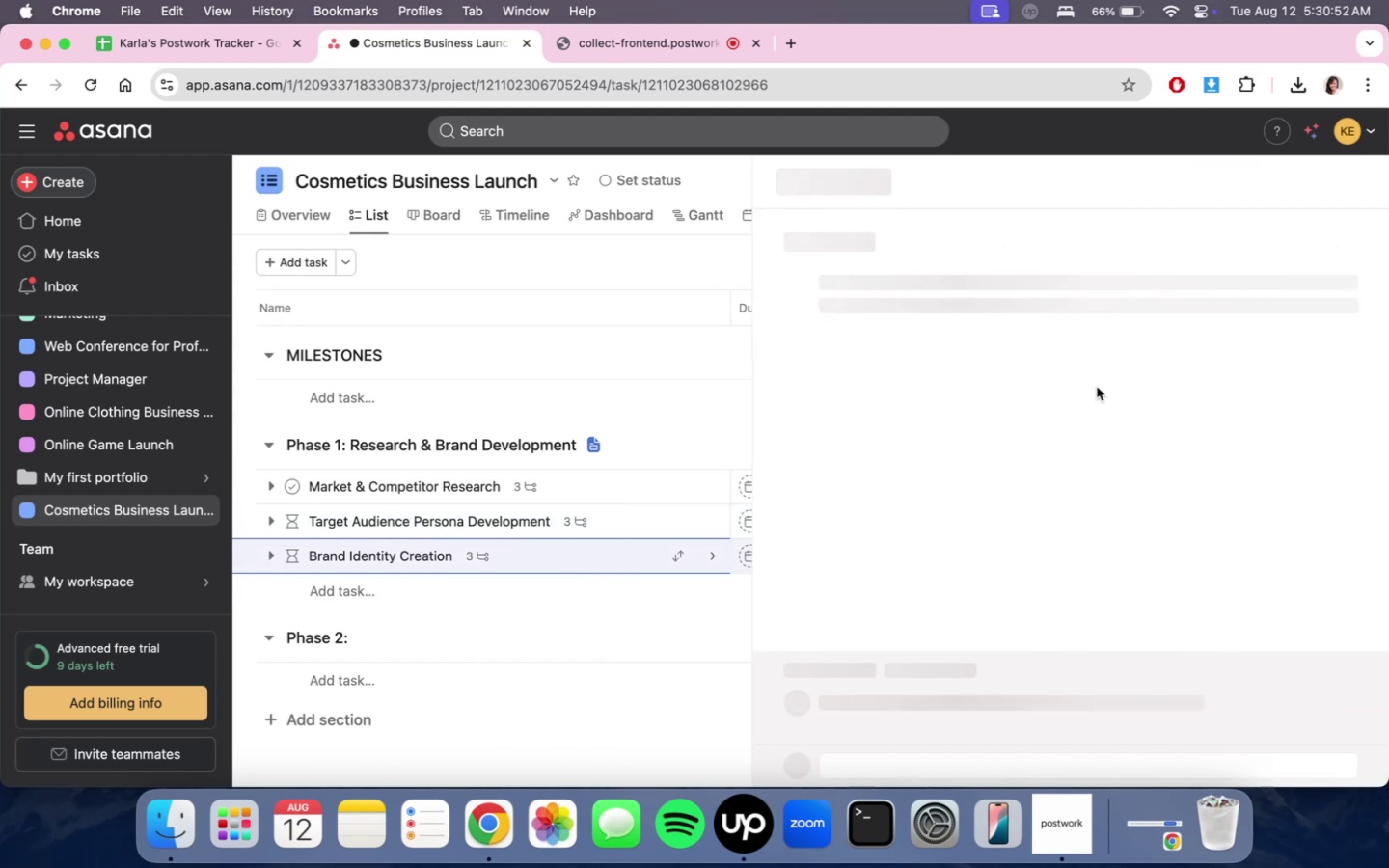 
scroll: coordinate [1075, 536], scroll_direction: down, amount: 10.0
 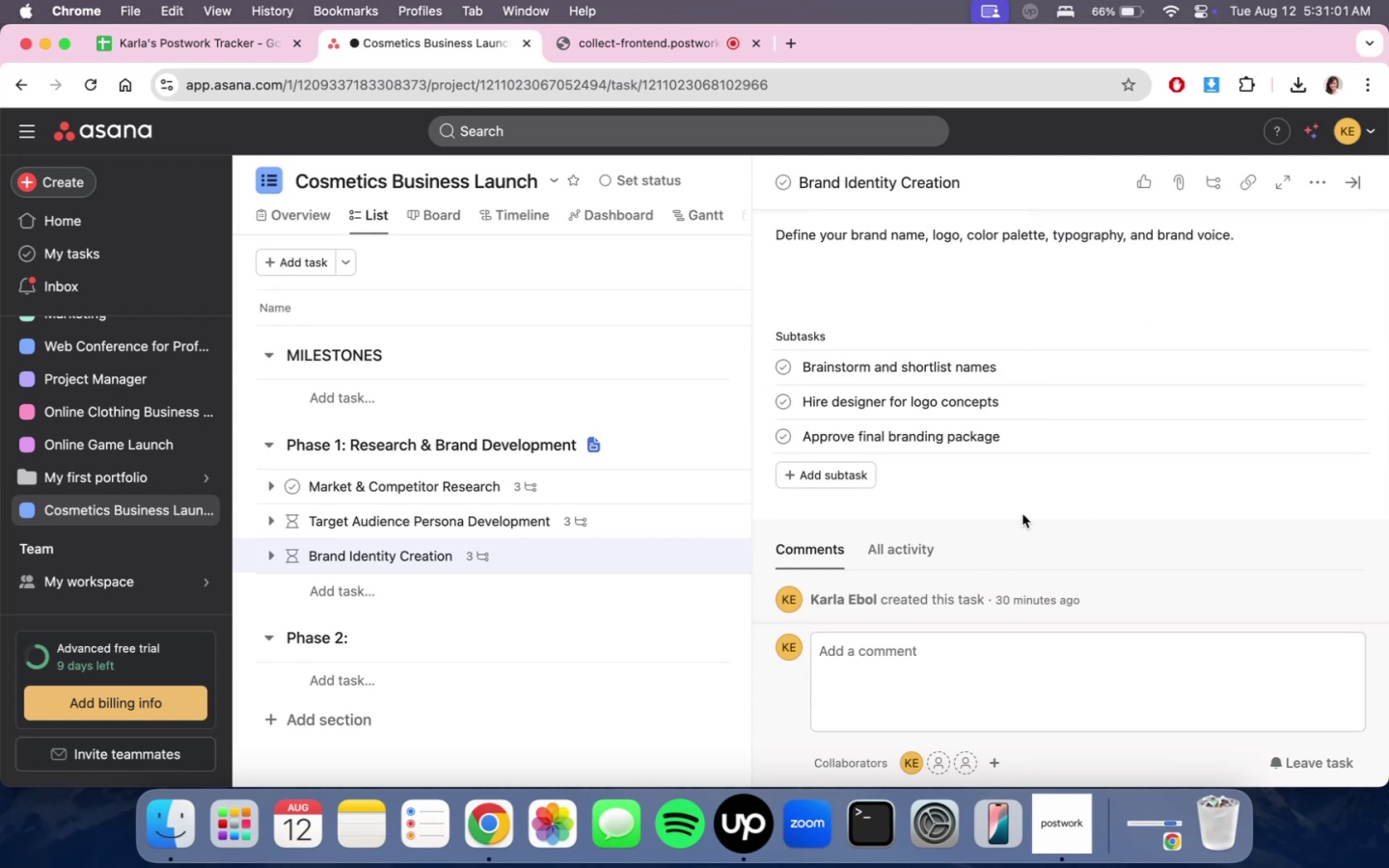 
wait(13.22)
 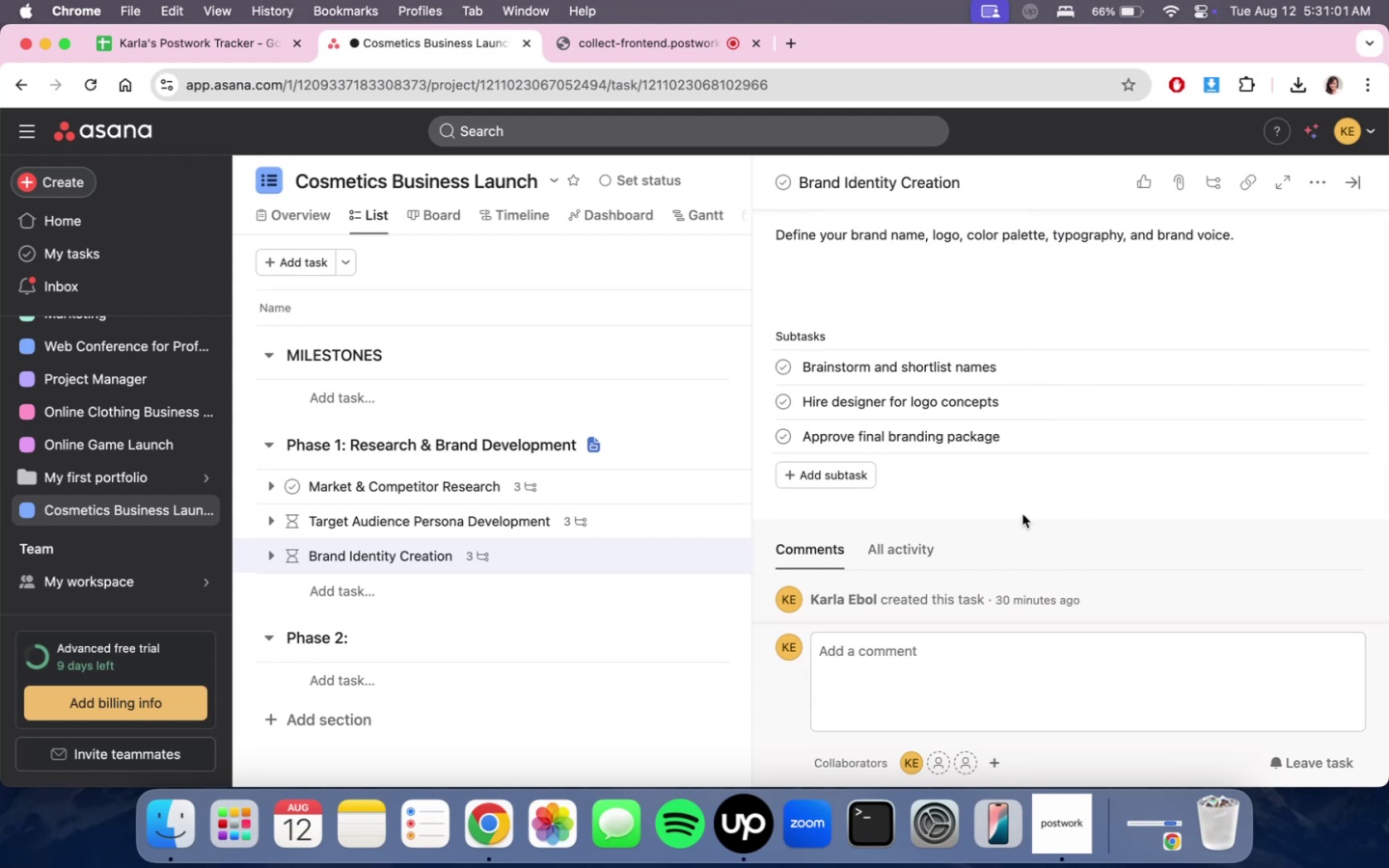 
left_click([1343, 191])
 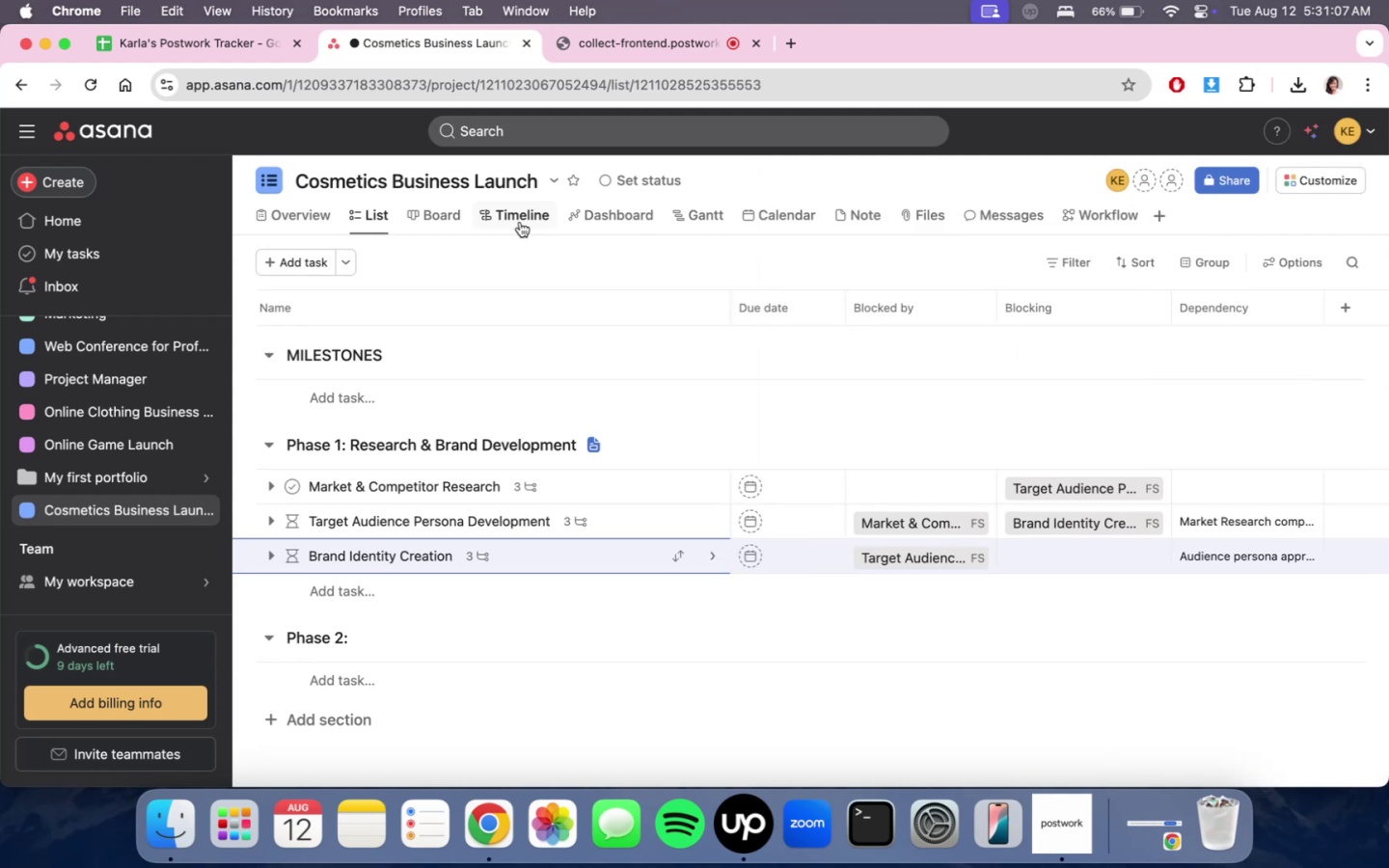 
left_click([444, 223])
 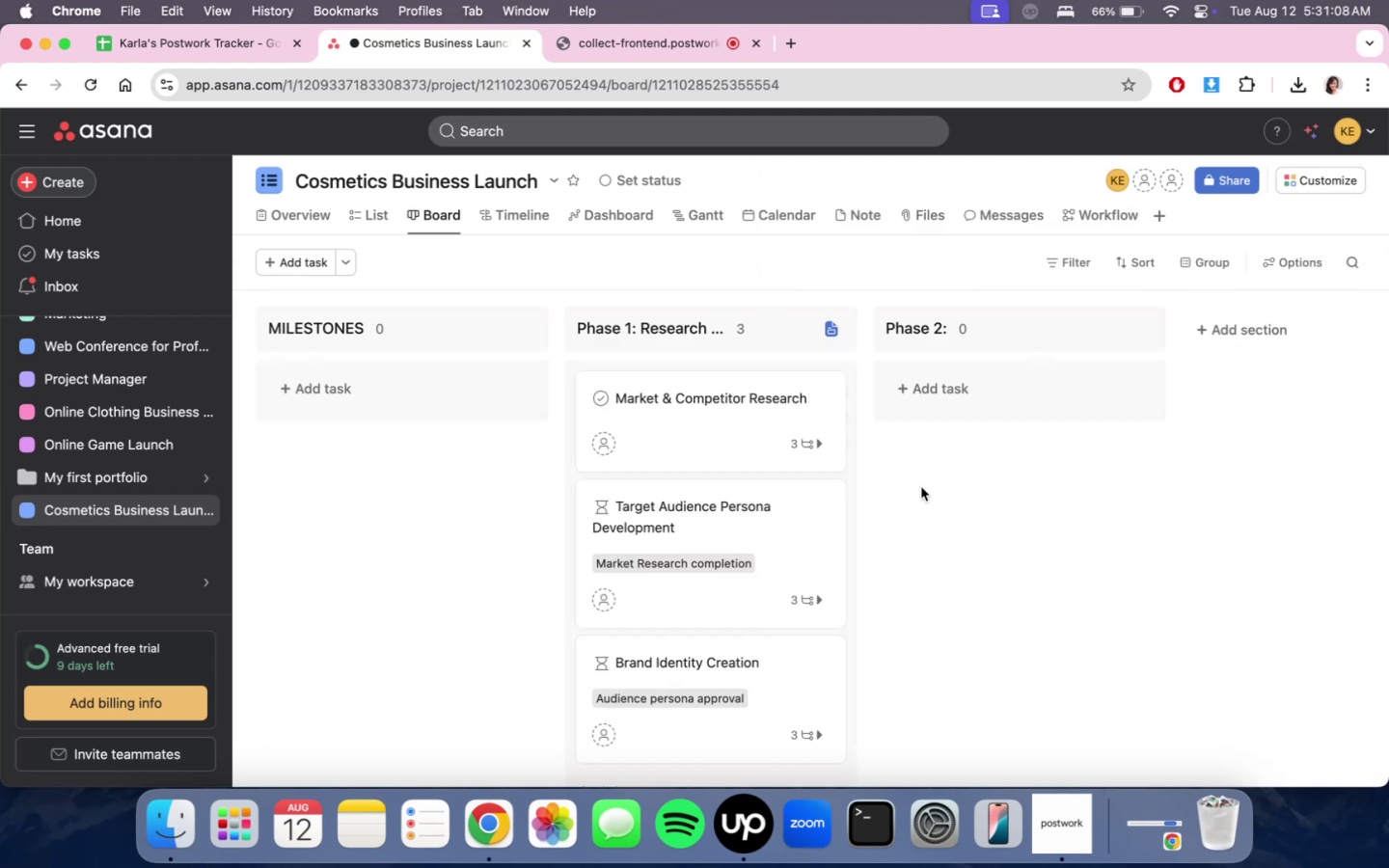 
scroll: coordinate [862, 700], scroll_direction: down, amount: 7.0
 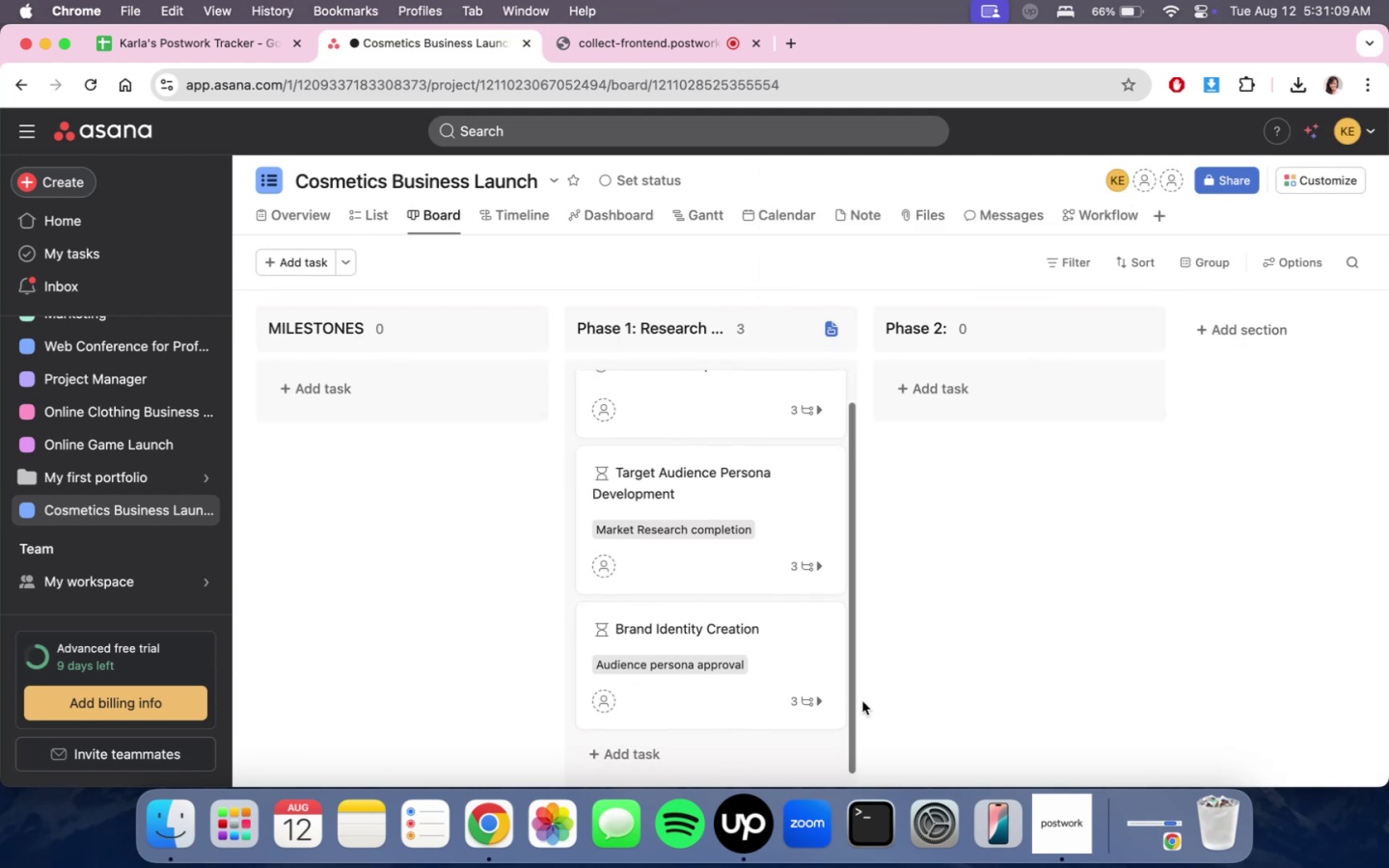 
scroll: coordinate [891, 580], scroll_direction: up, amount: 10.0
 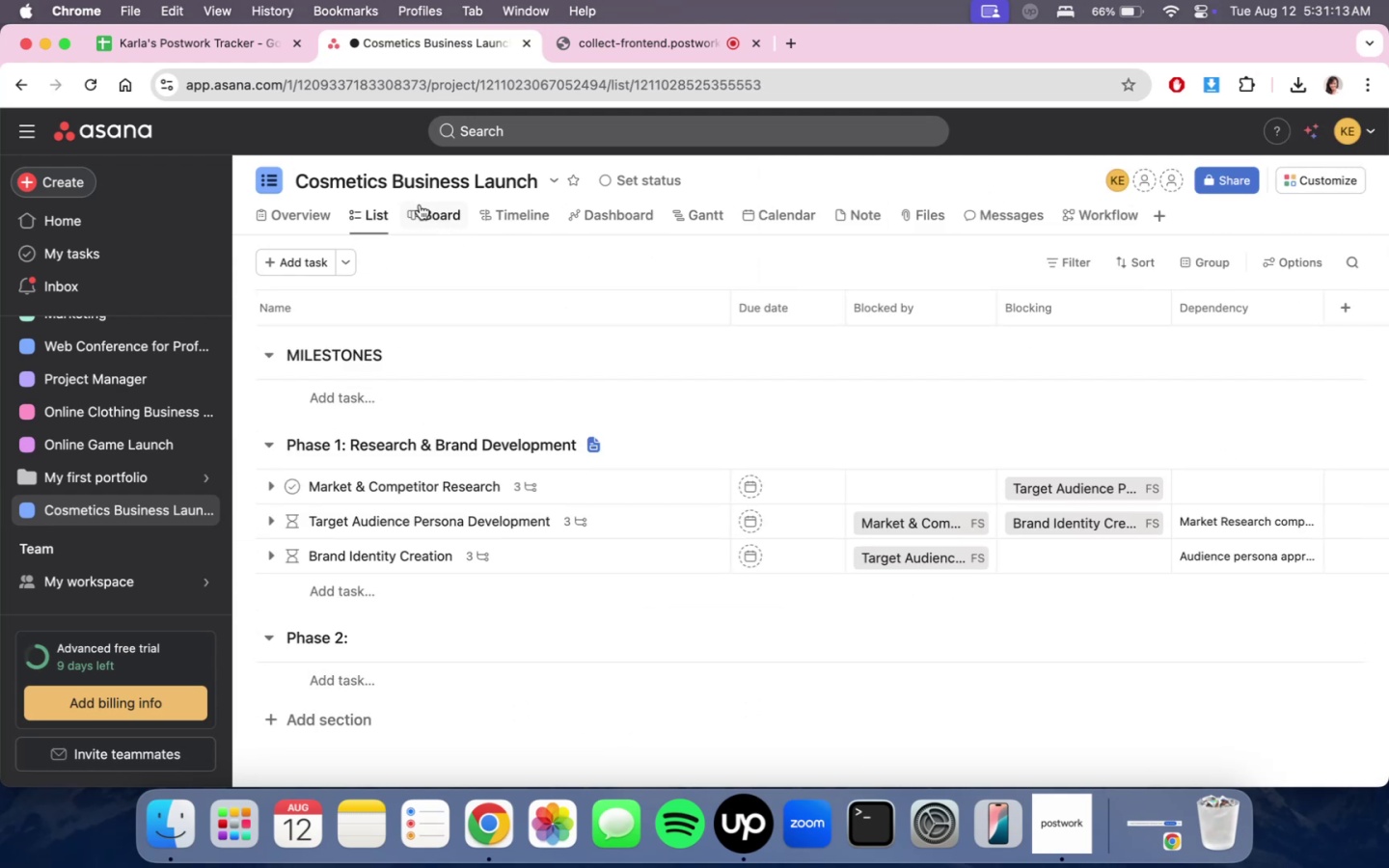 
left_click([410, 218])
 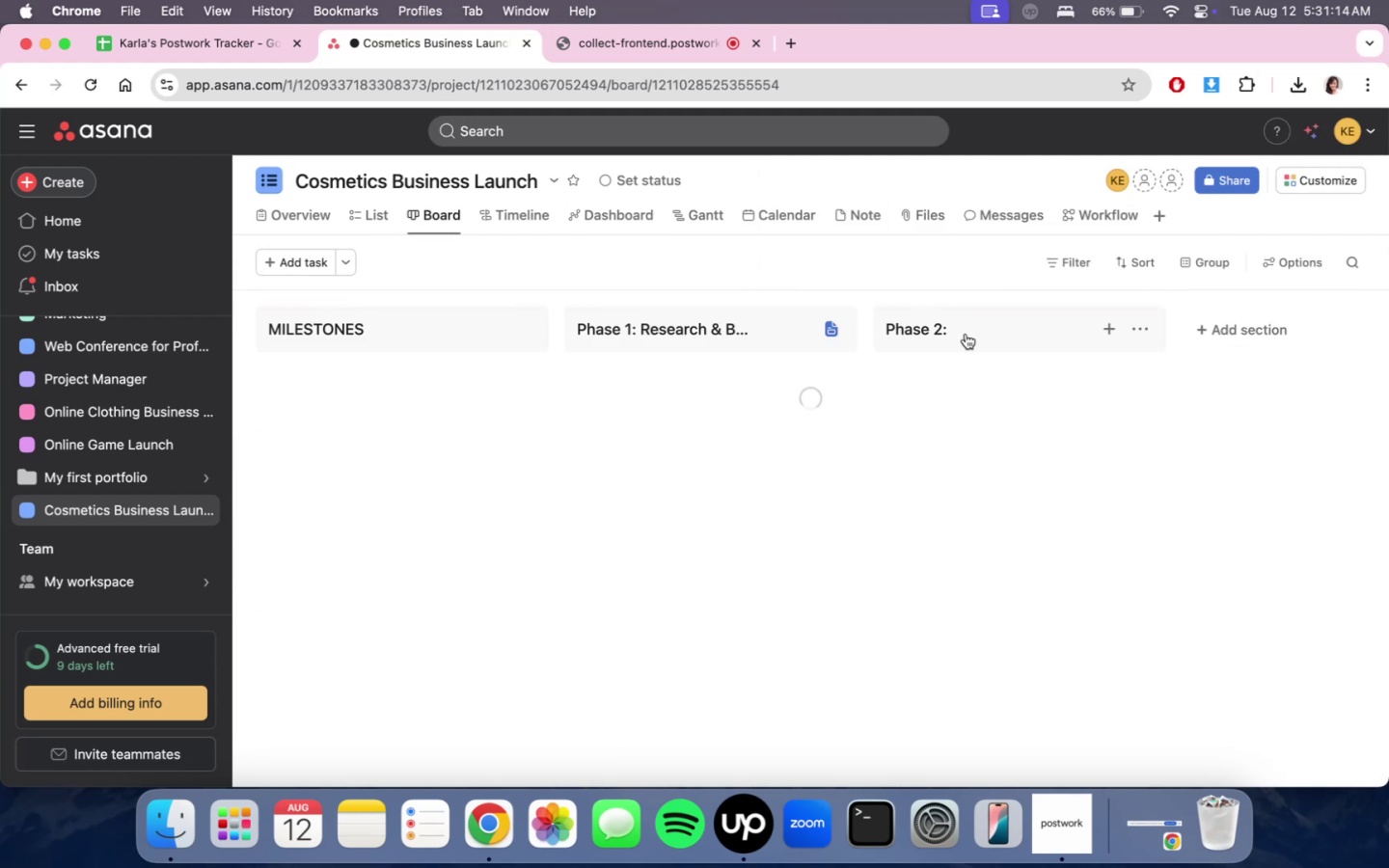 
double_click([966, 334])
 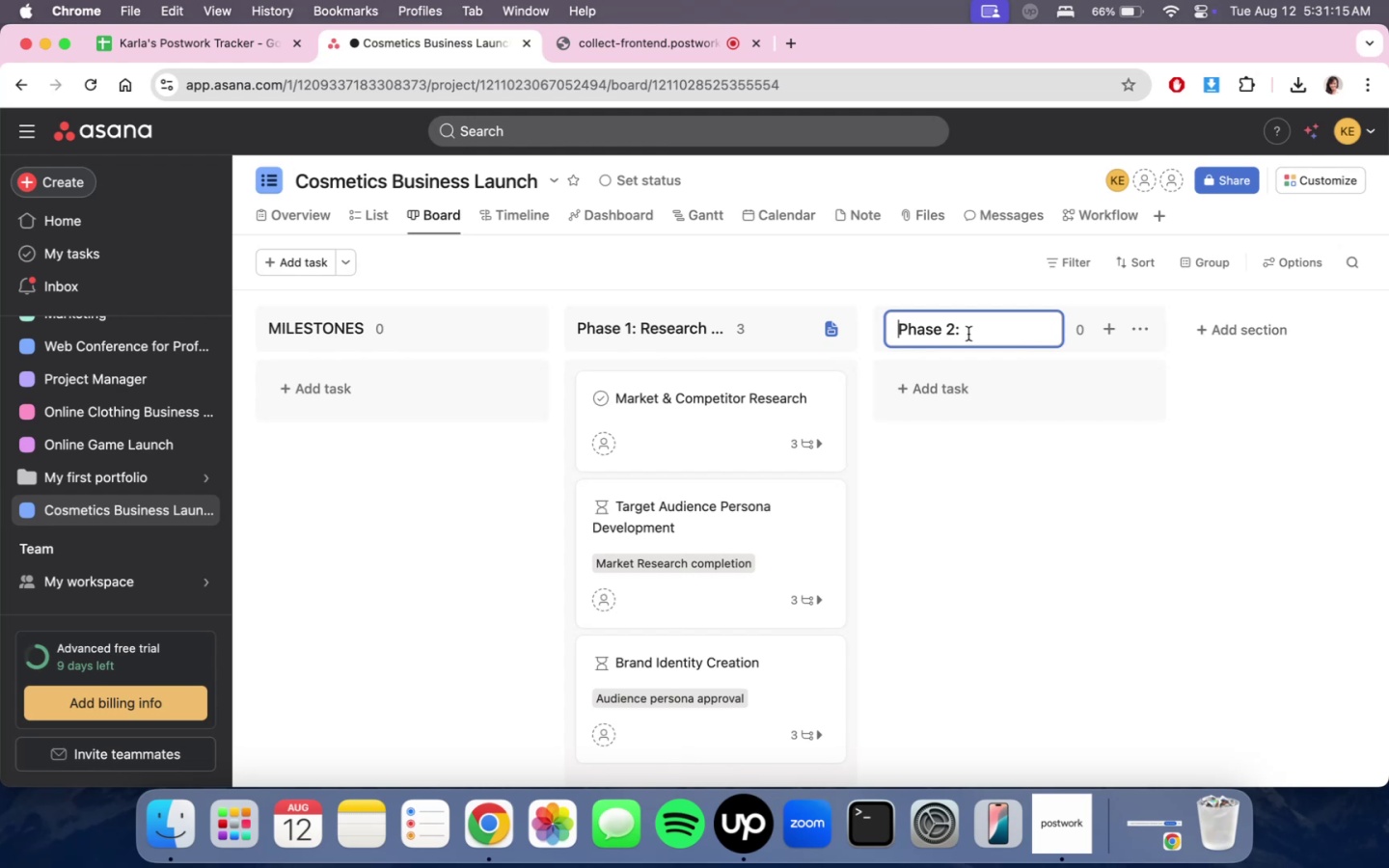 
triple_click([971, 328])
 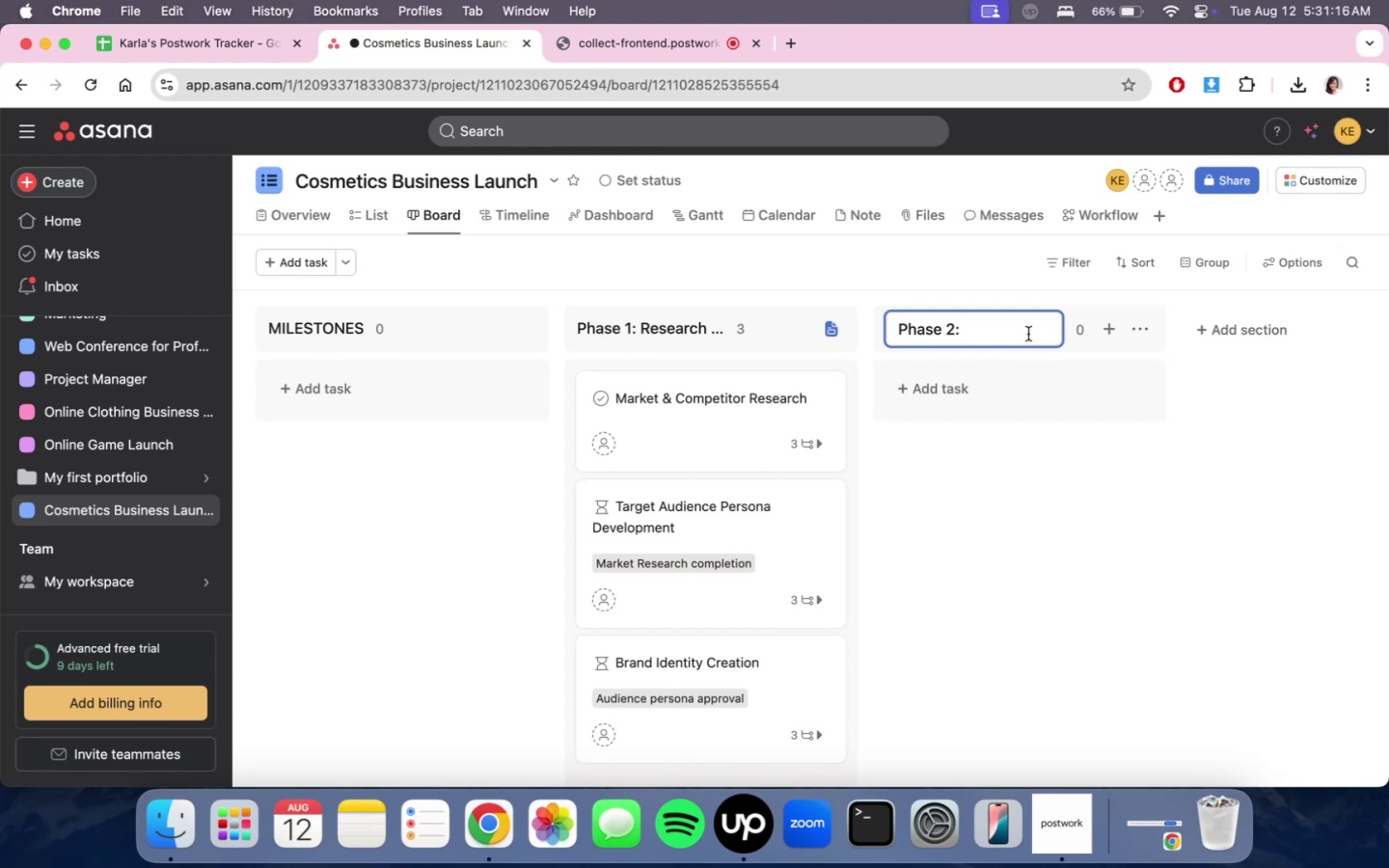 
type( )
key(Backspace)
type(pro)
key(Backspace)
key(Backspace)
key(Backspace)
type(Prodcu)
key(Backspace)
key(Backspace)
type(ucst )
key(Backspace)
key(Backspace)
key(Backspace)
type(t Development & Sourcing)
 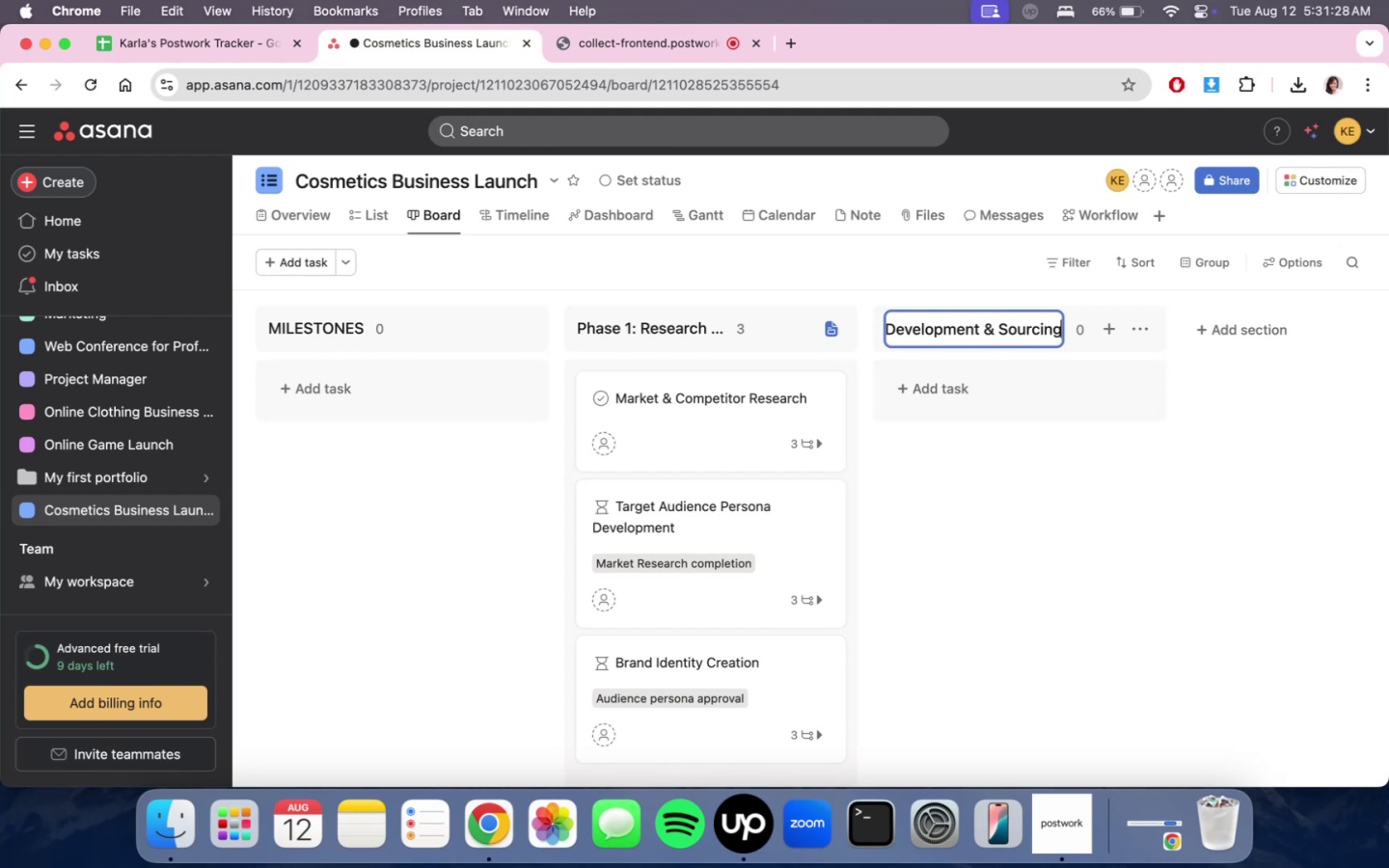 
wait(7.38)
 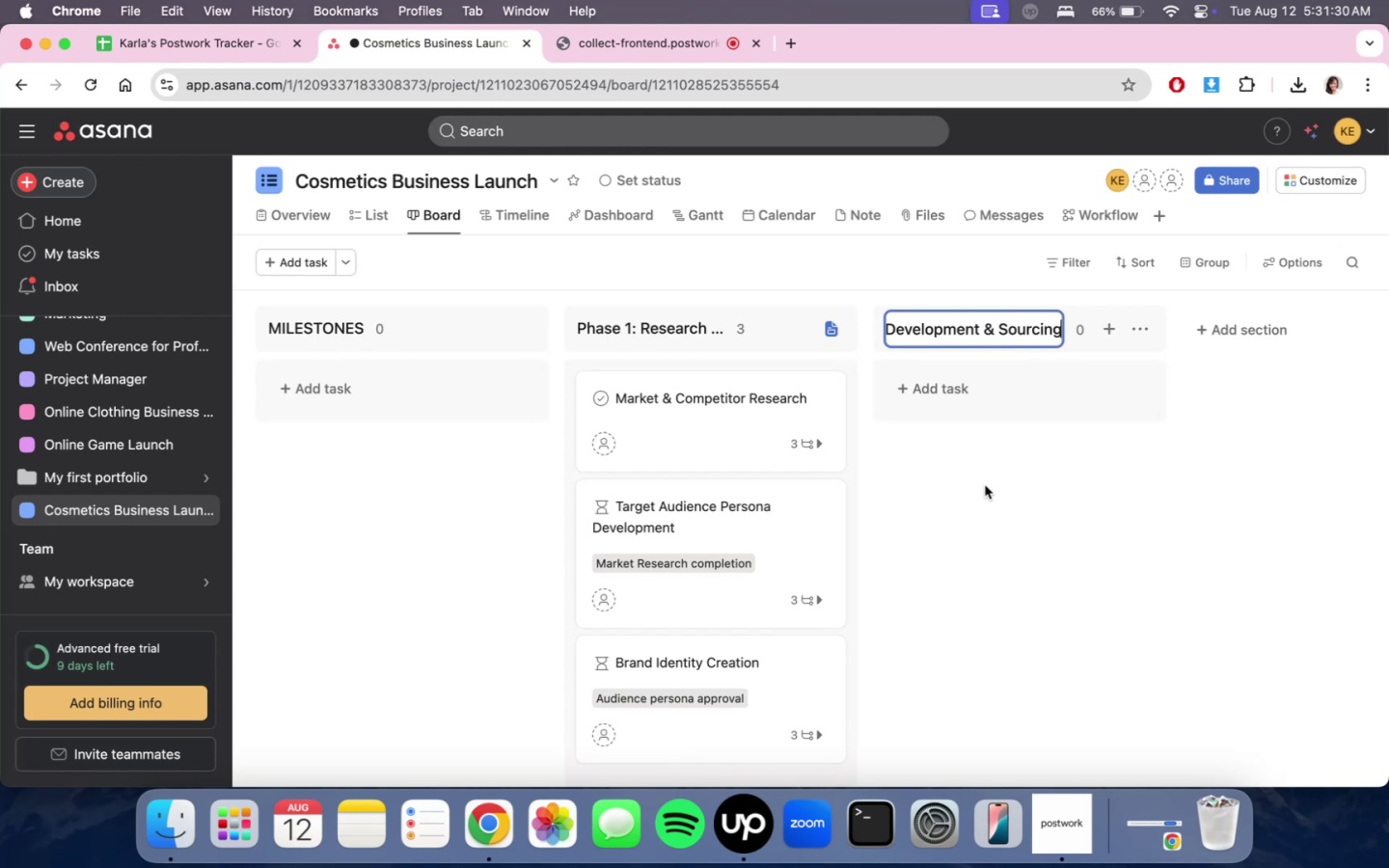 
double_click([967, 393])
 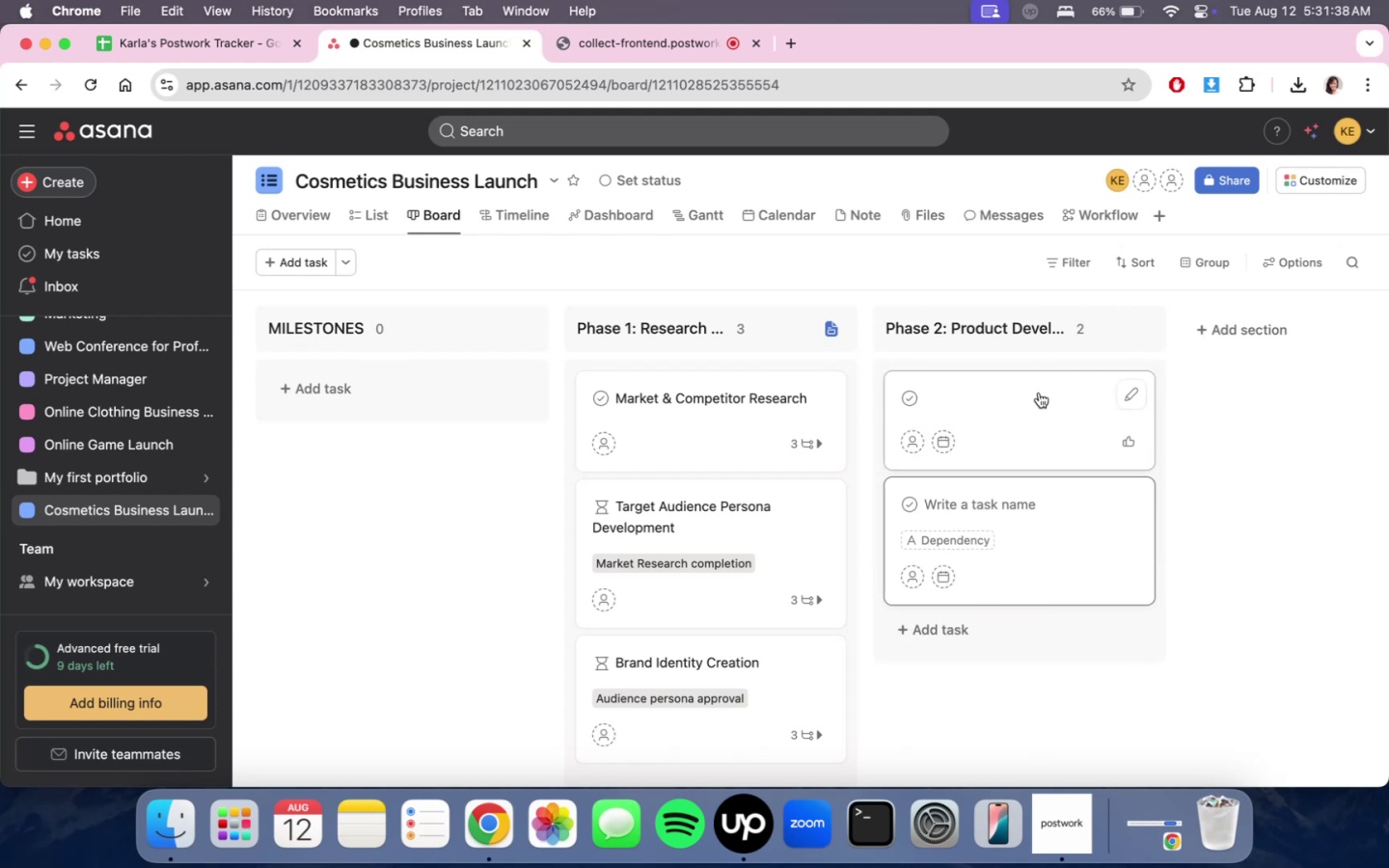 
type(Or)
key(Backspace)
key(Backspace)
 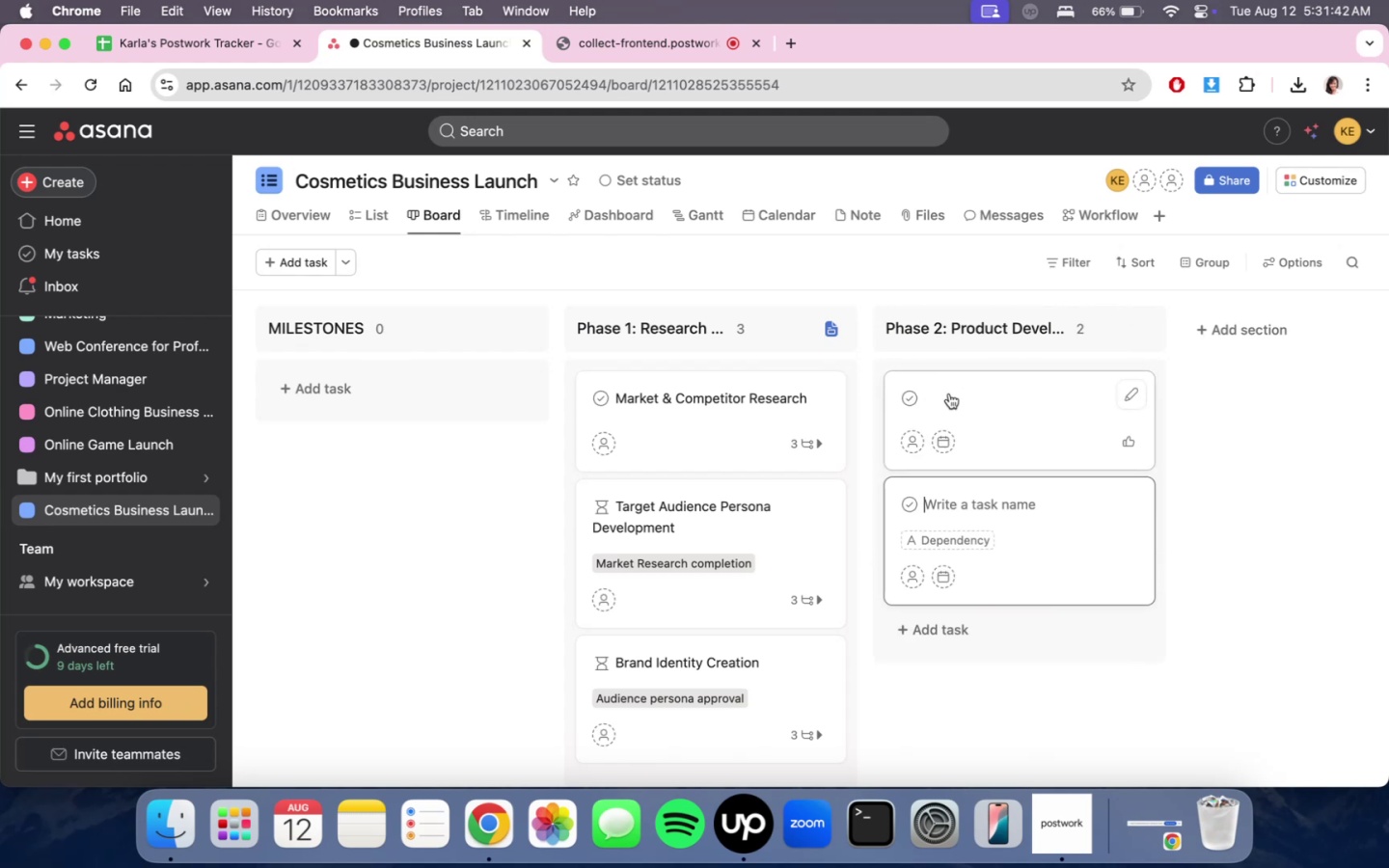 
left_click([946, 409])
 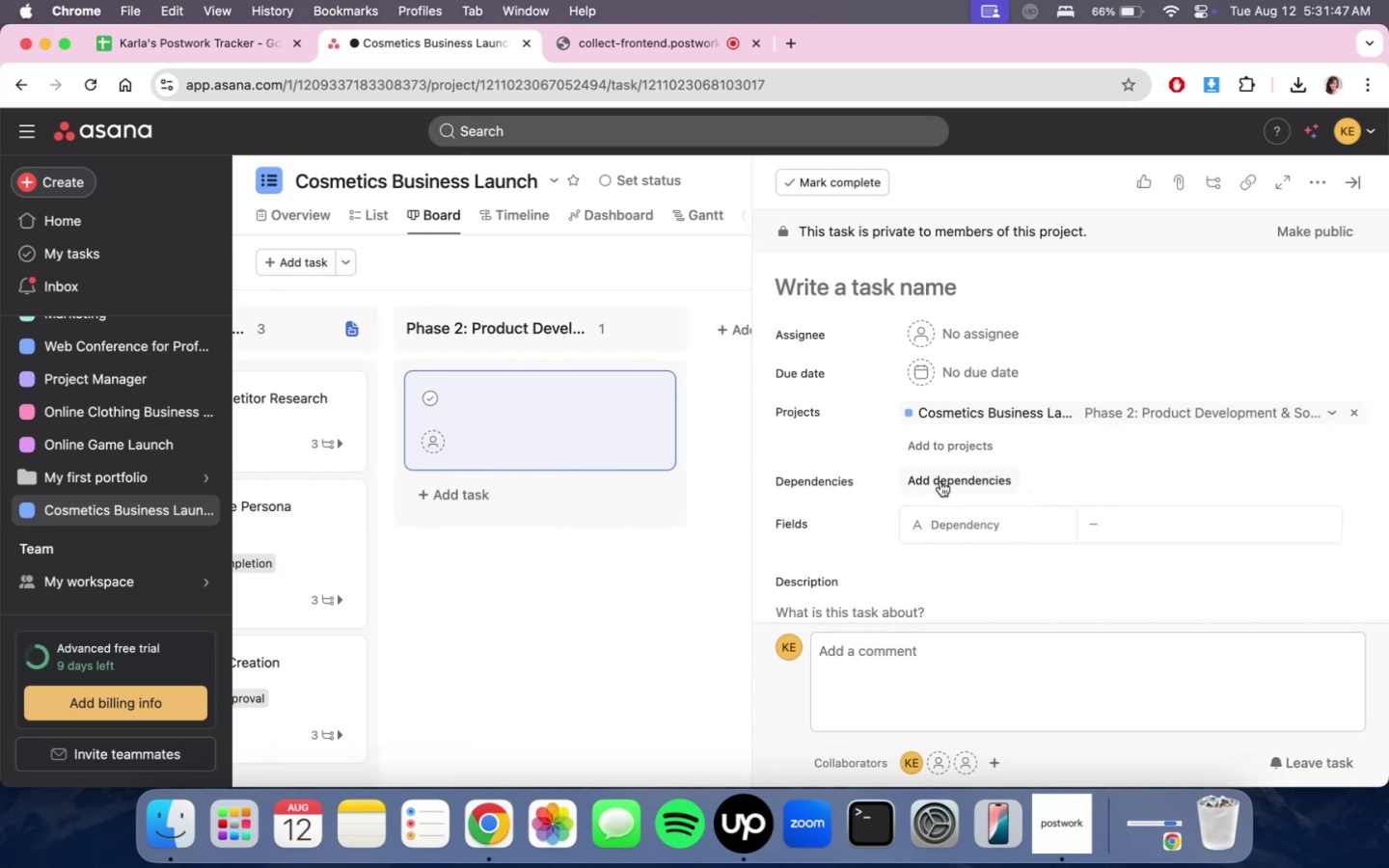 
wait(5.43)
 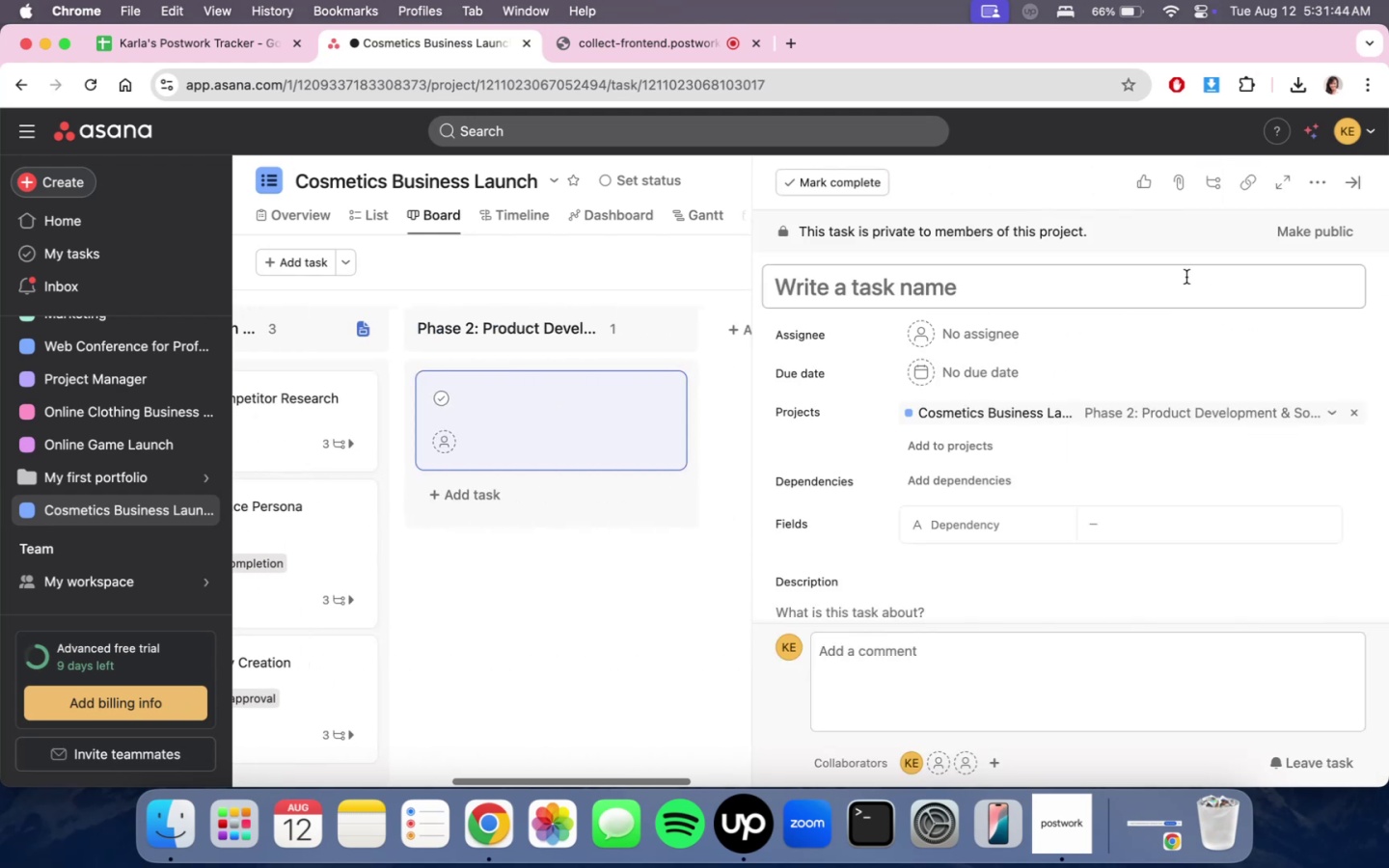 
left_click([946, 272])
 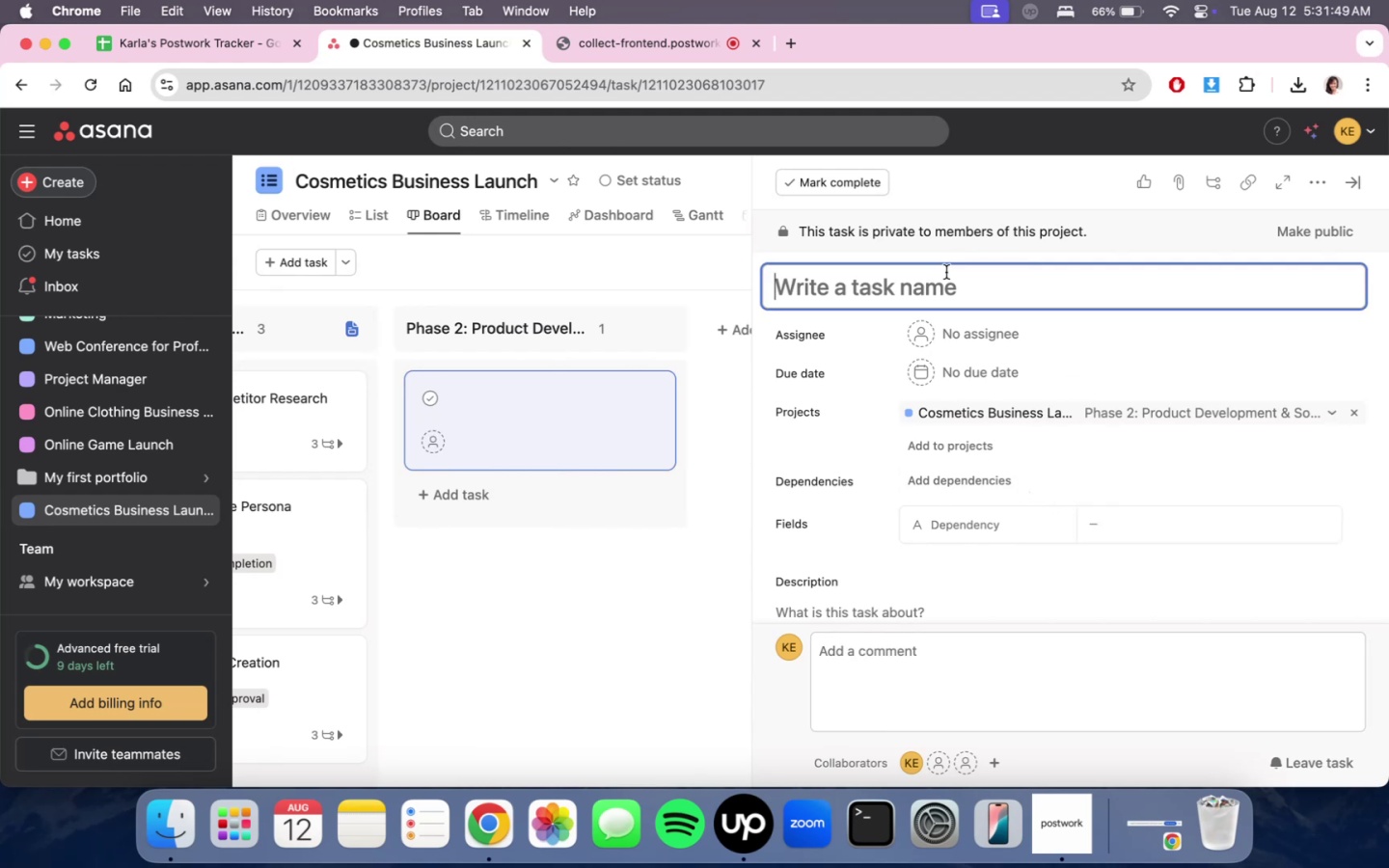 
type(Produc )
key(Backspace)
type(t Line Definiit)
key(Backspace)
key(Backspace)
type(i)
key(Backspace)
type(tion)
 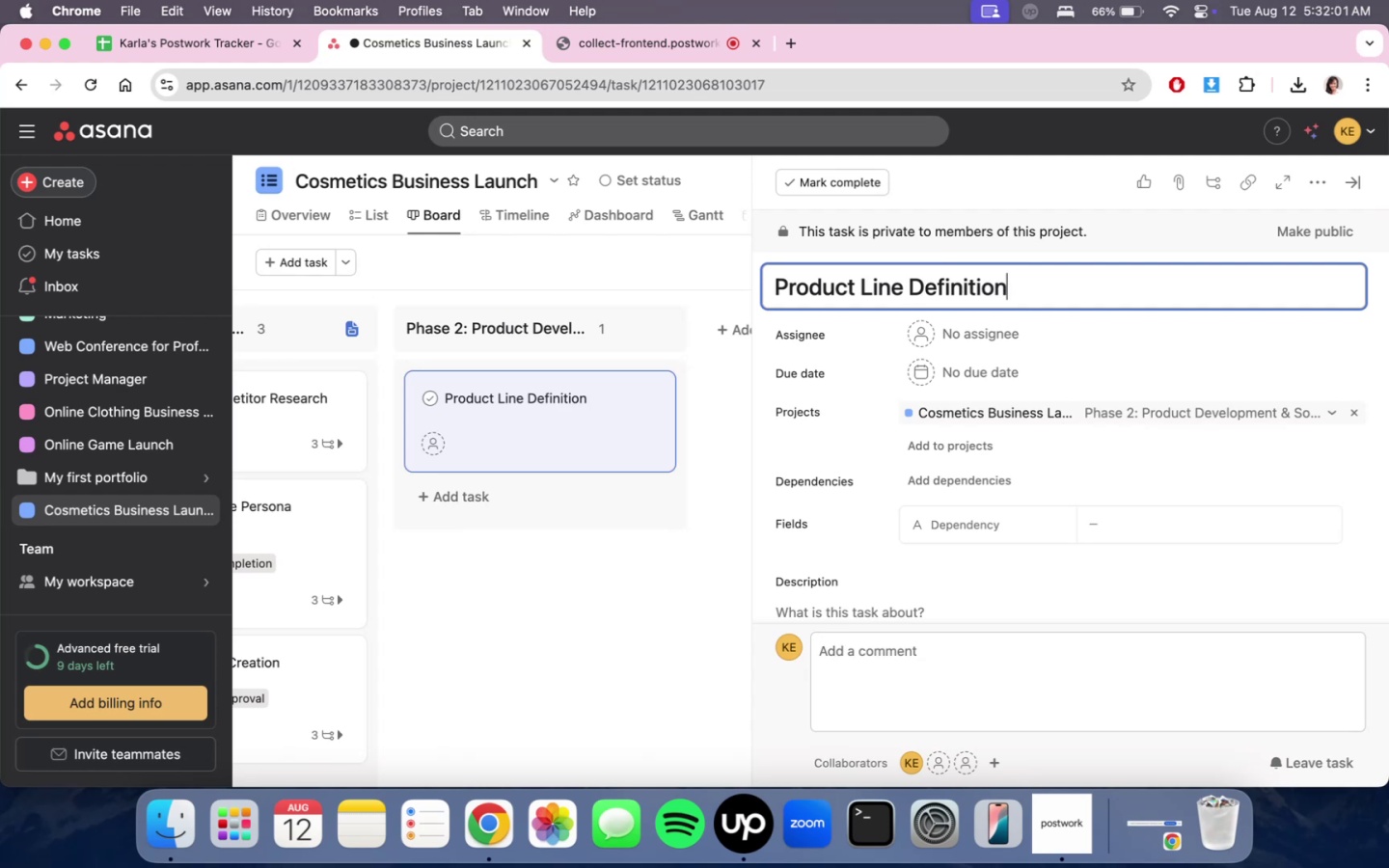 
scroll: coordinate [985, 419], scroll_direction: down, amount: 1.0
 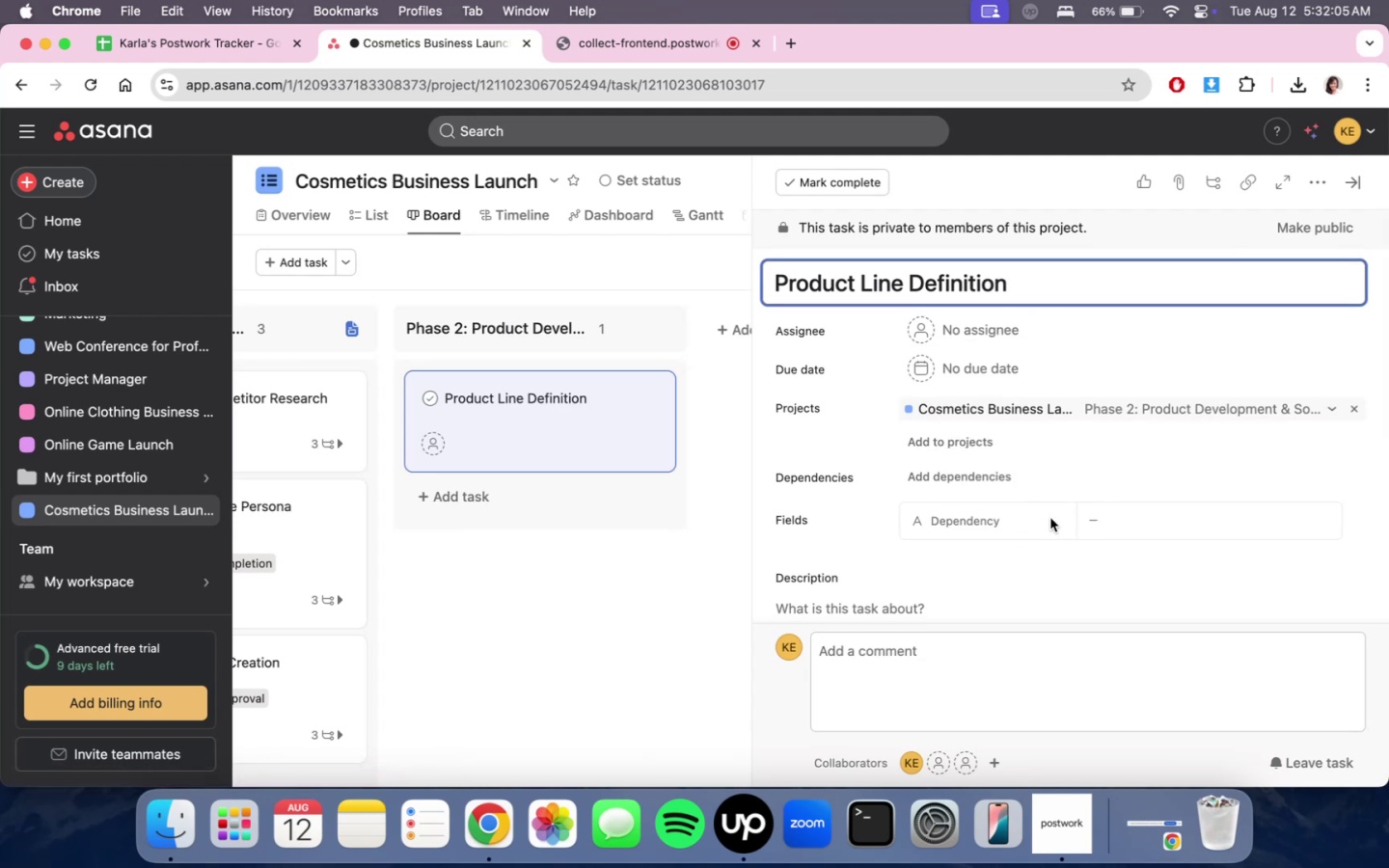 
left_click([1120, 516])
 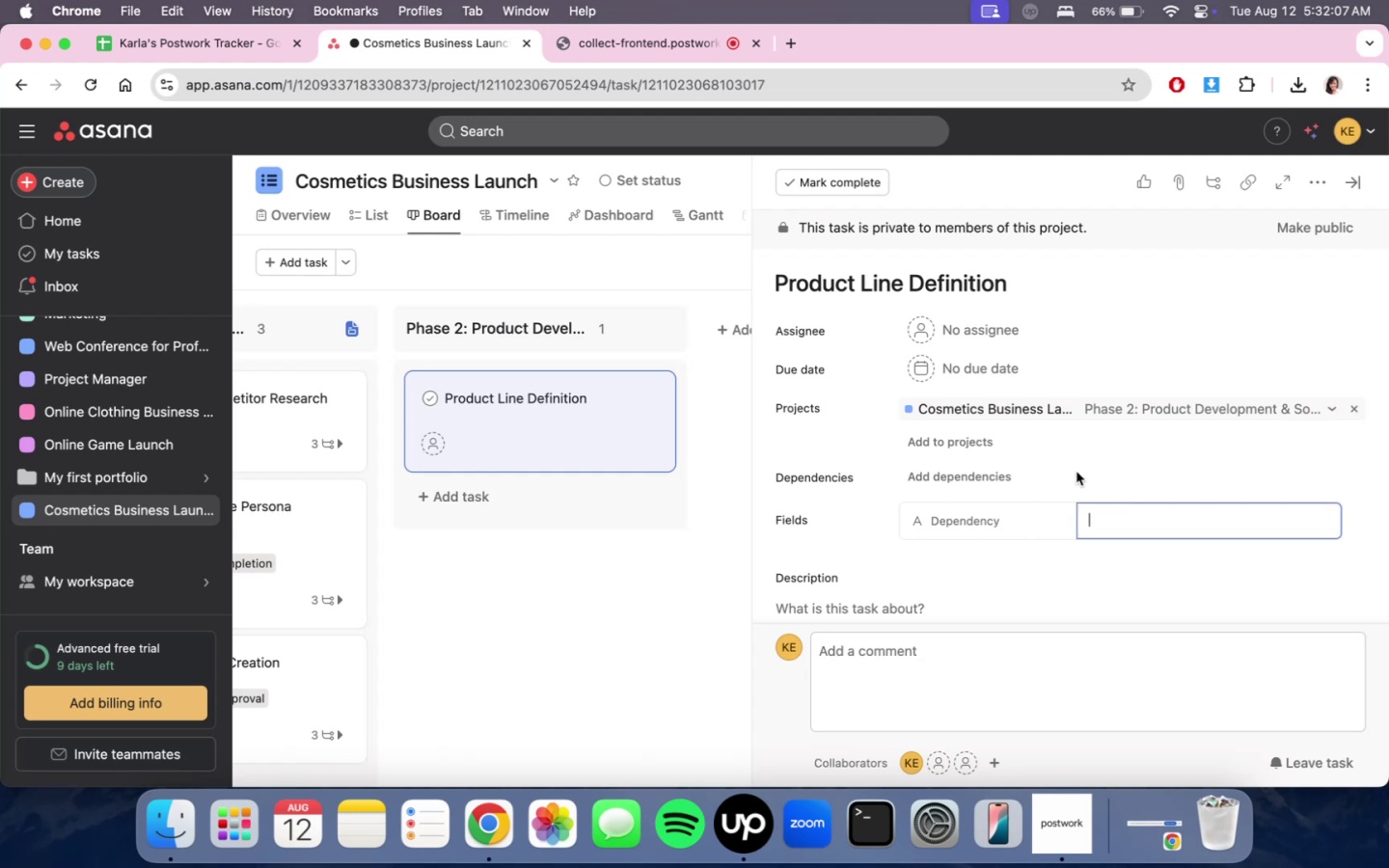 
left_click([967, 487])
 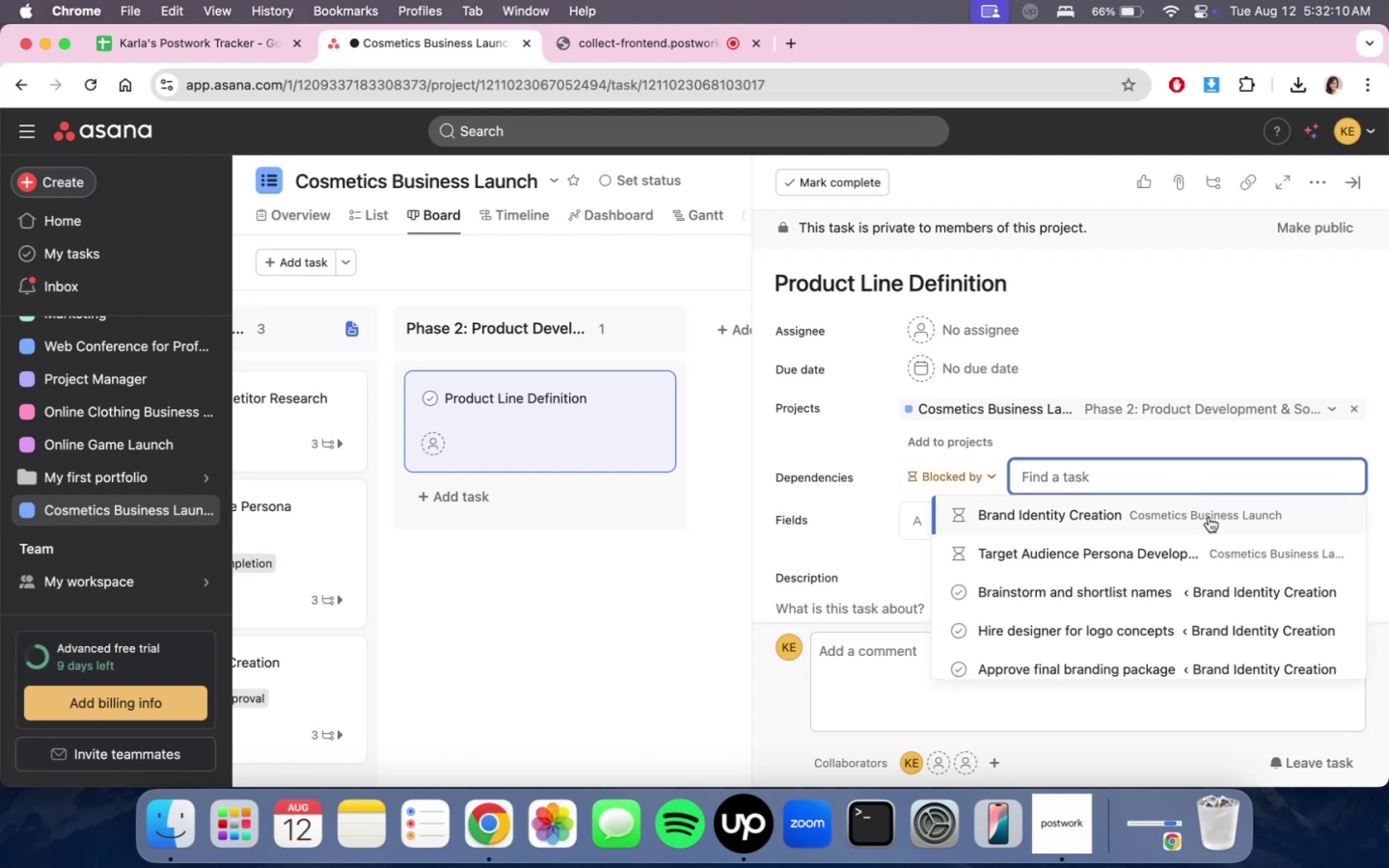 
left_click([1209, 517])
 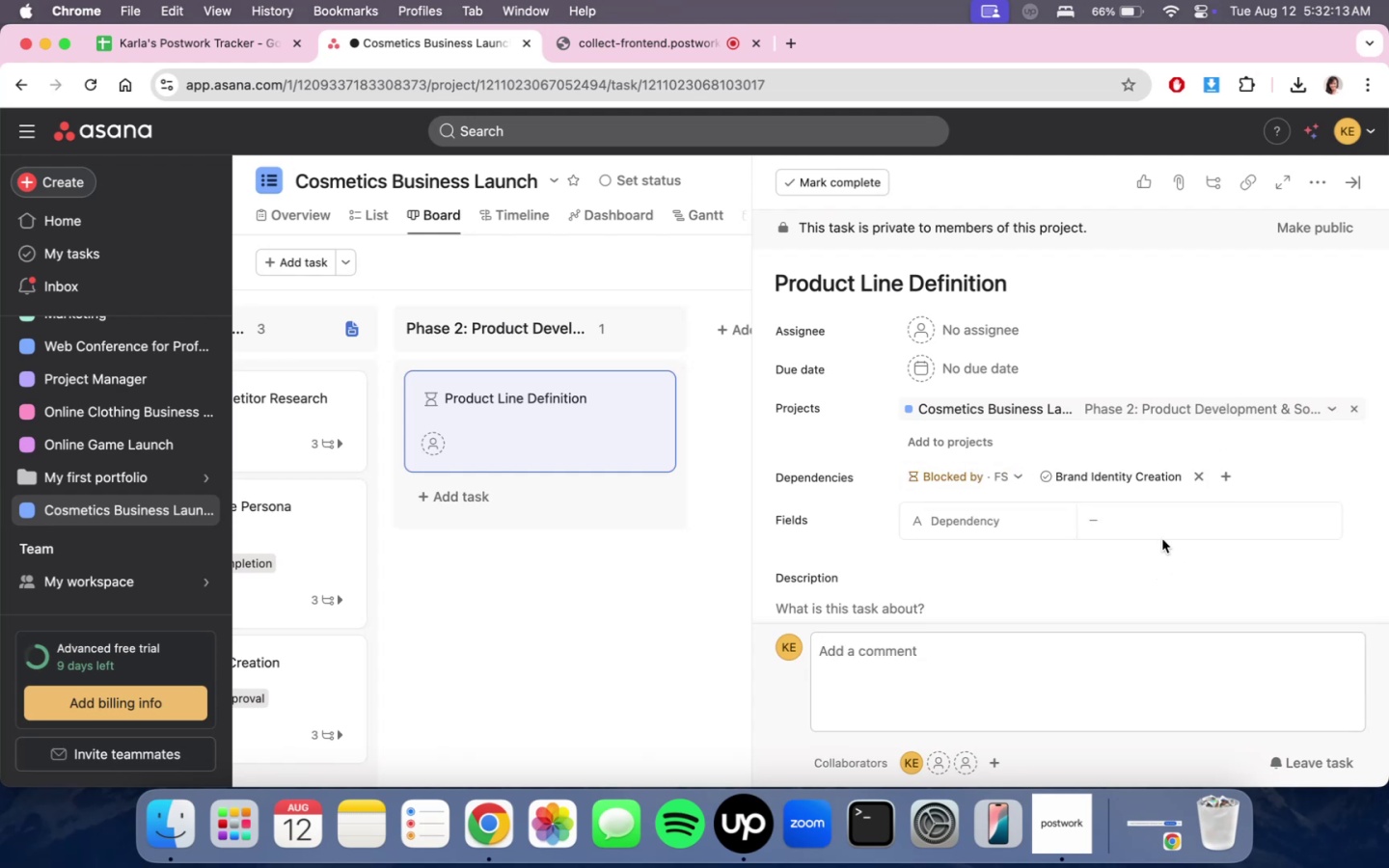 
left_click([1162, 539])
 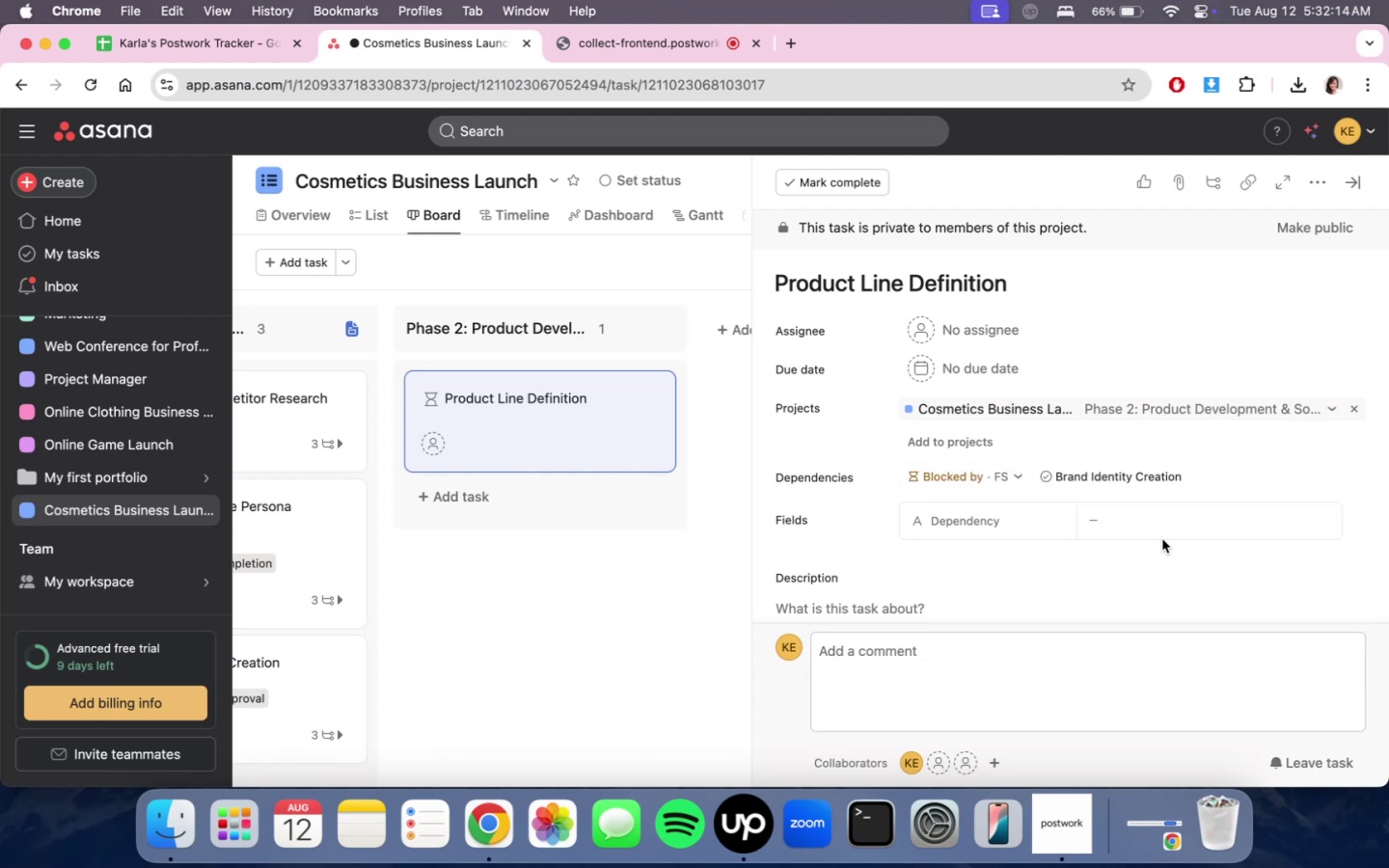 
double_click([1158, 517])
 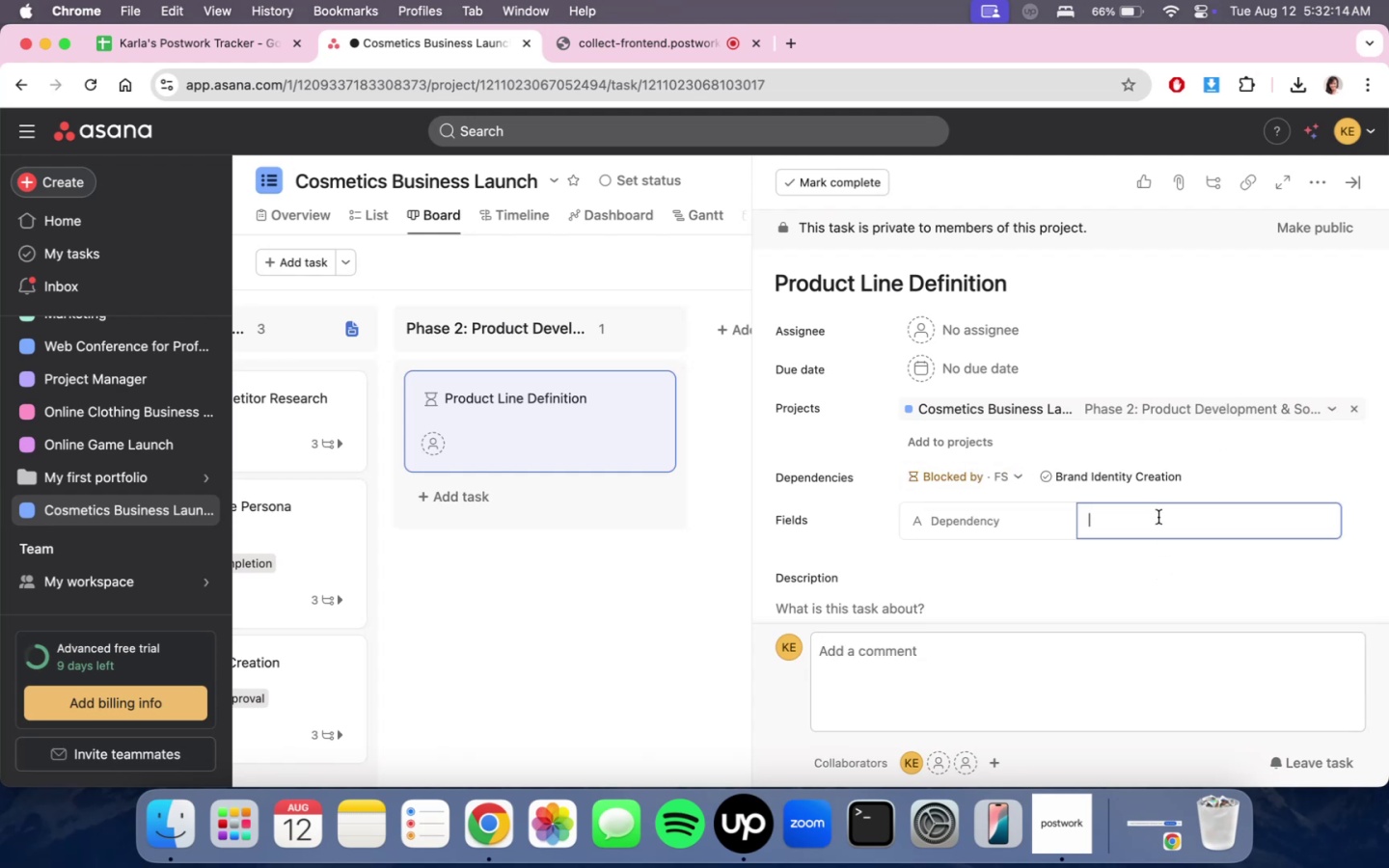 
type(Brand Identity completion)
 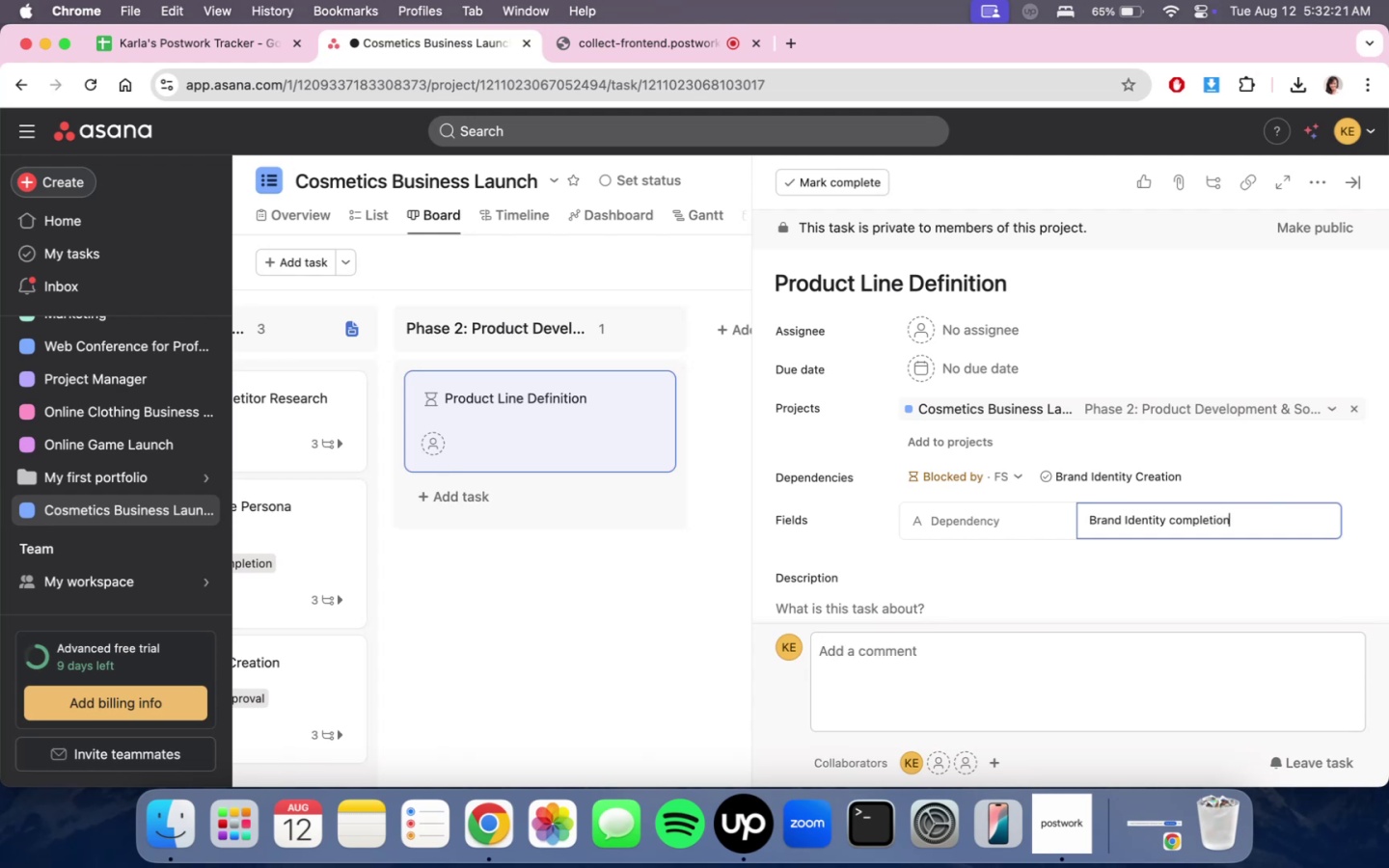 
wait(5.41)
 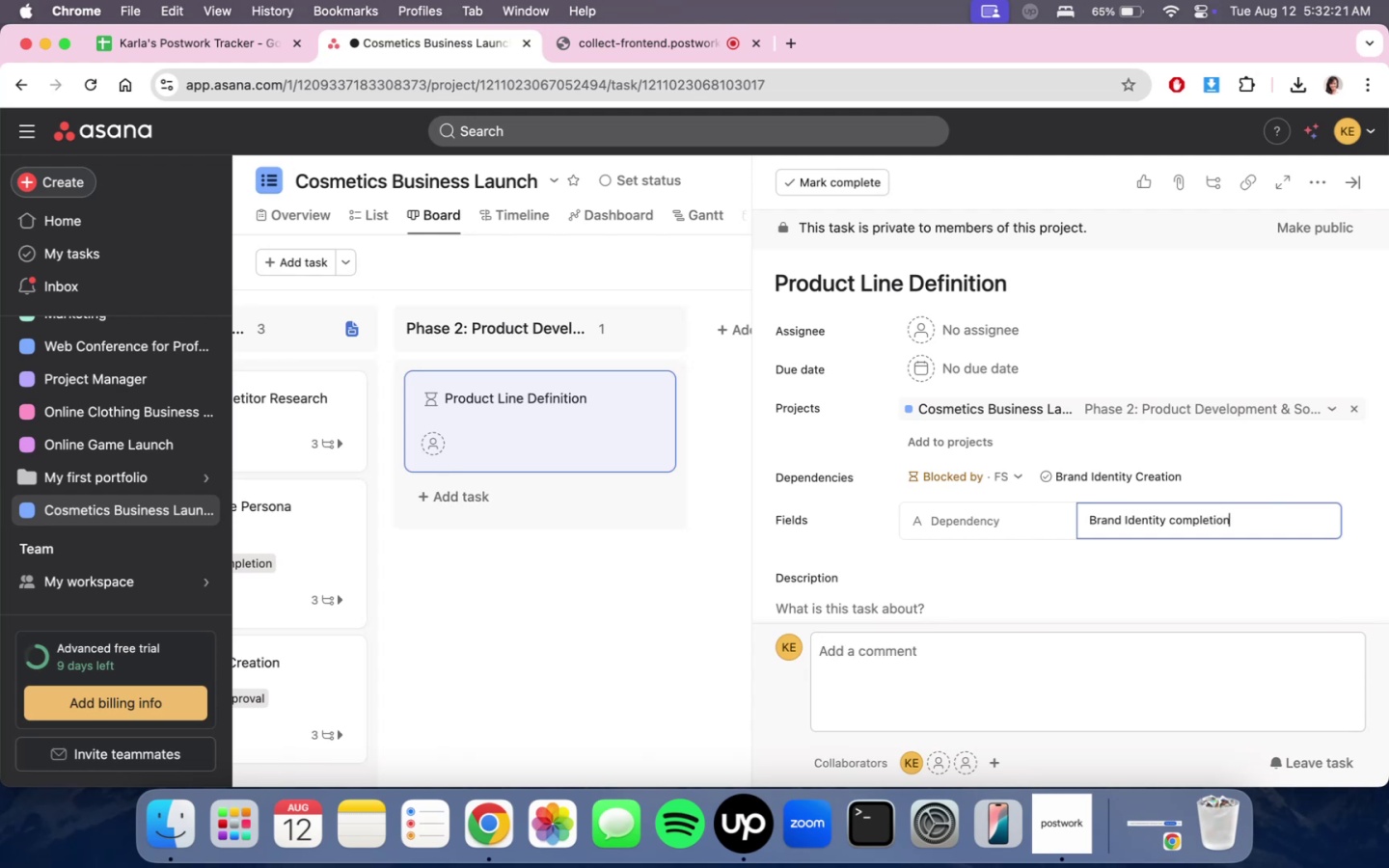 
left_click([376, 222])
 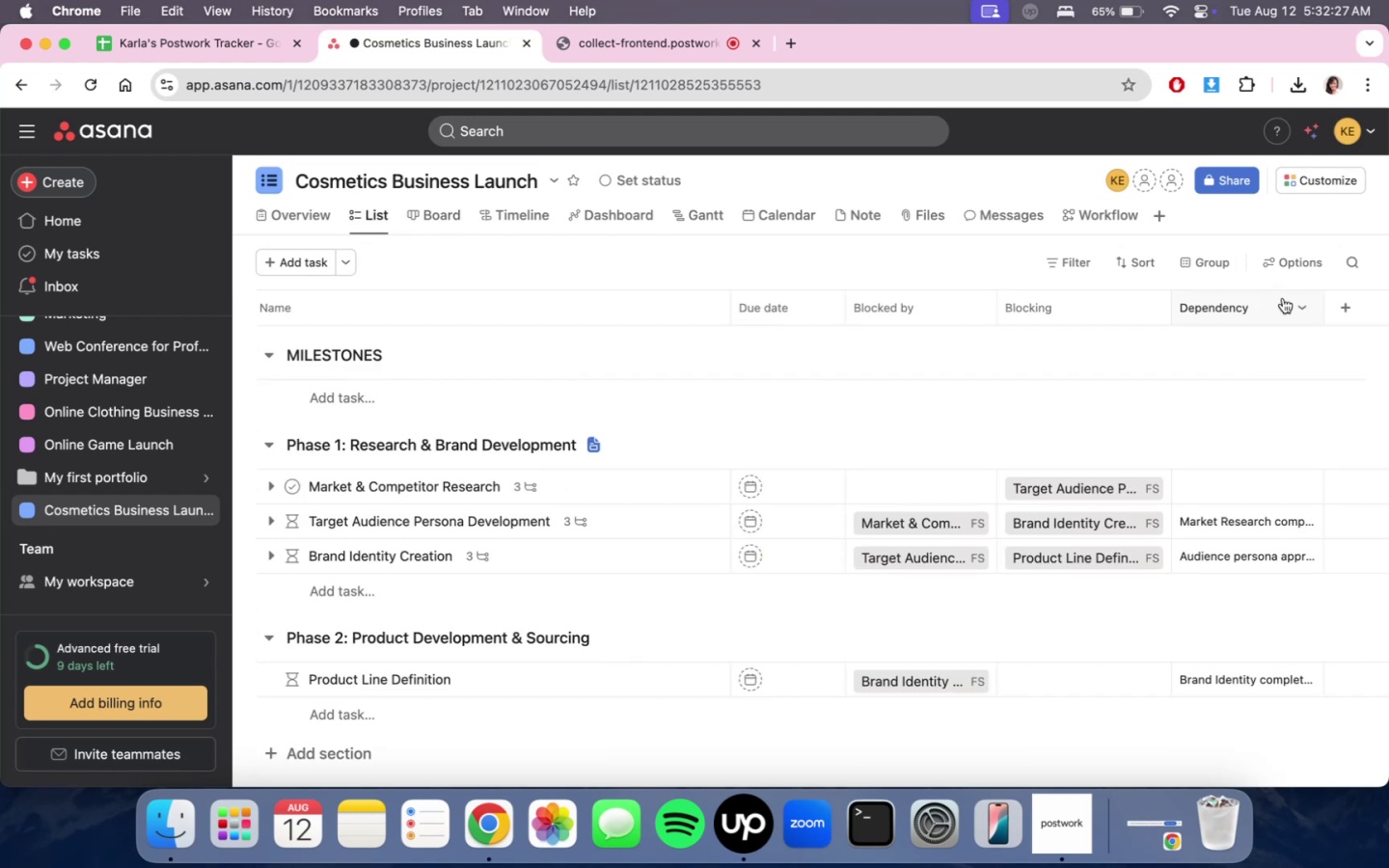 
left_click([1283, 298])
 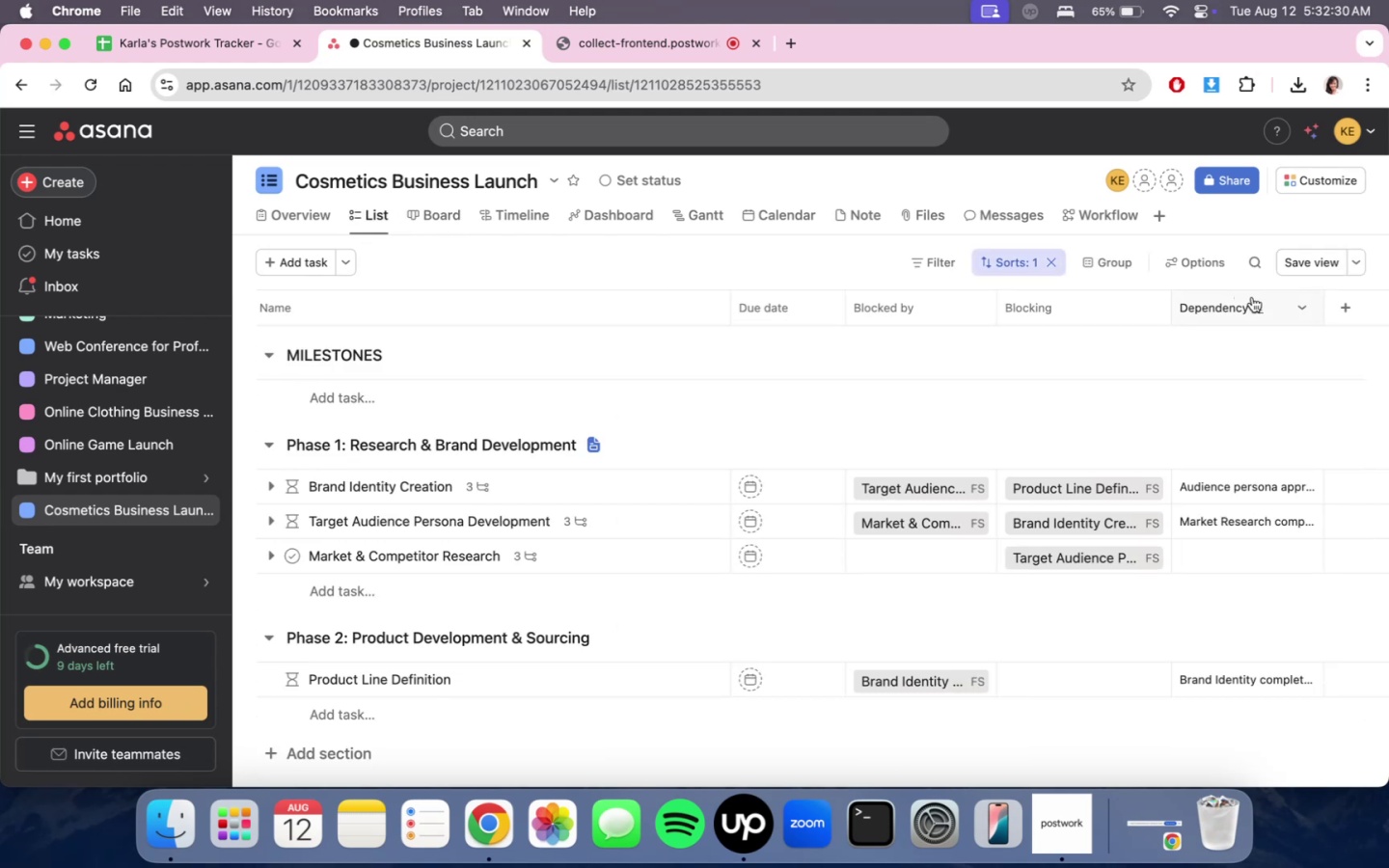 
left_click([1053, 267])
 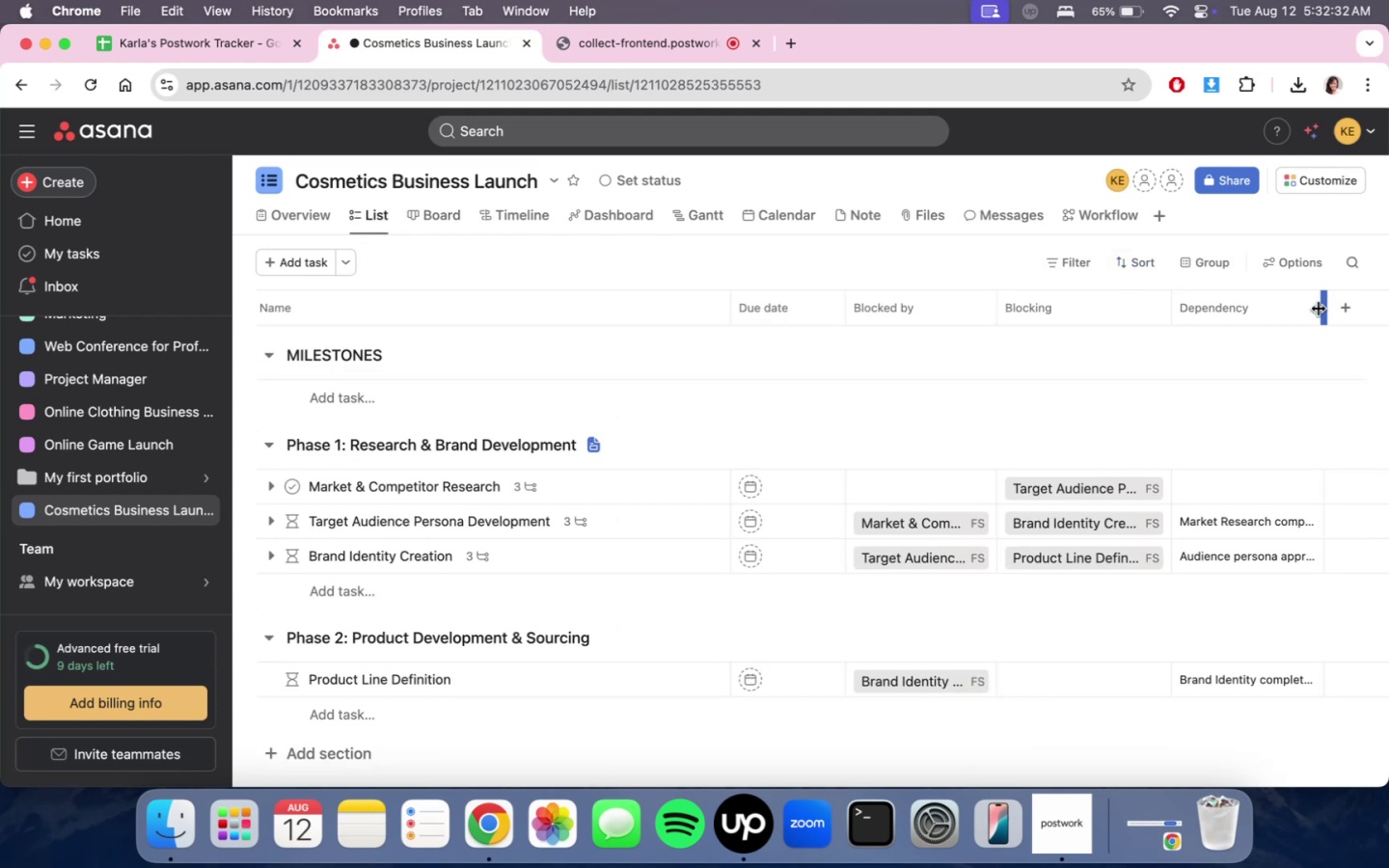 
right_click([1290, 316])
 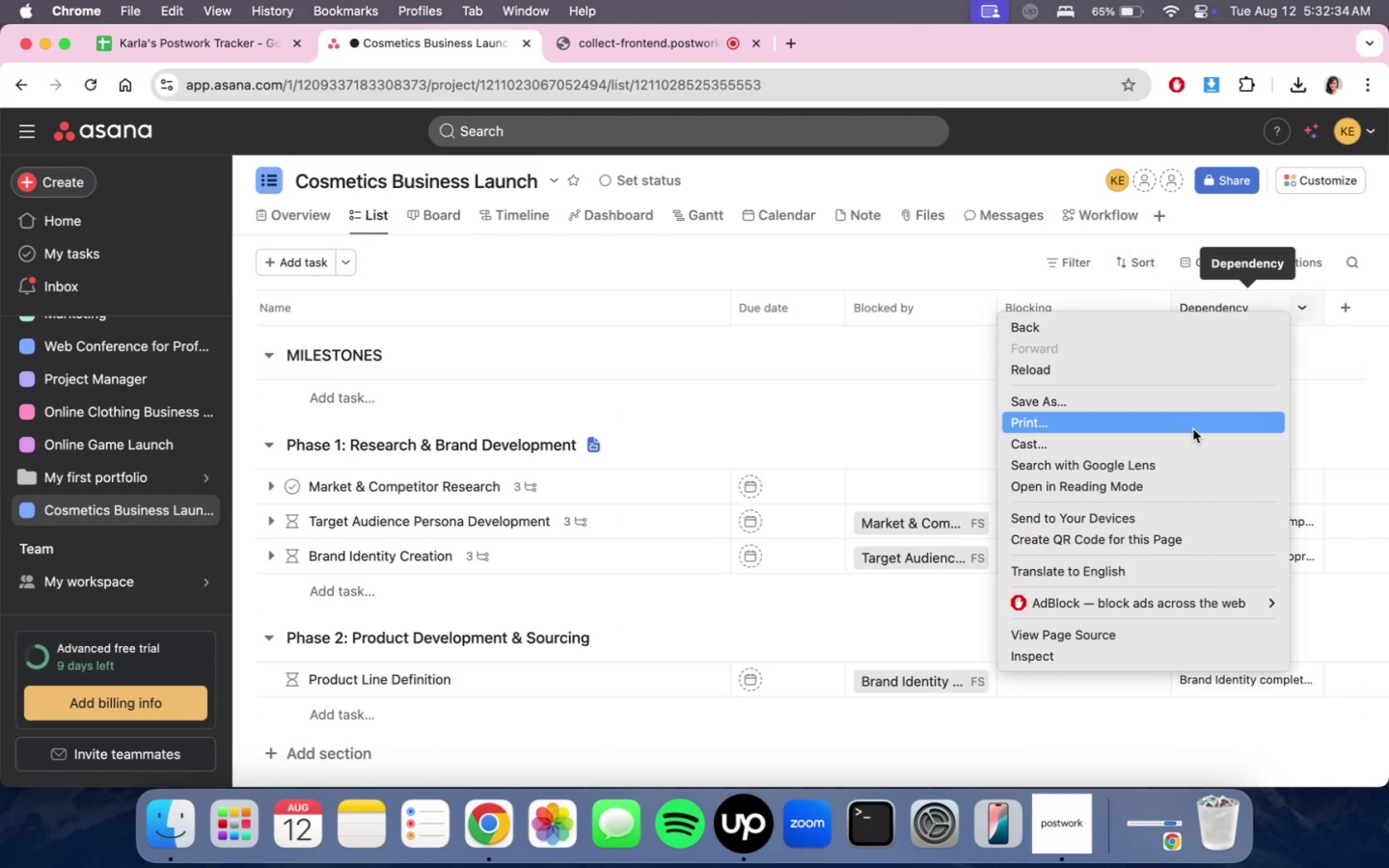 
left_click([1327, 413])
 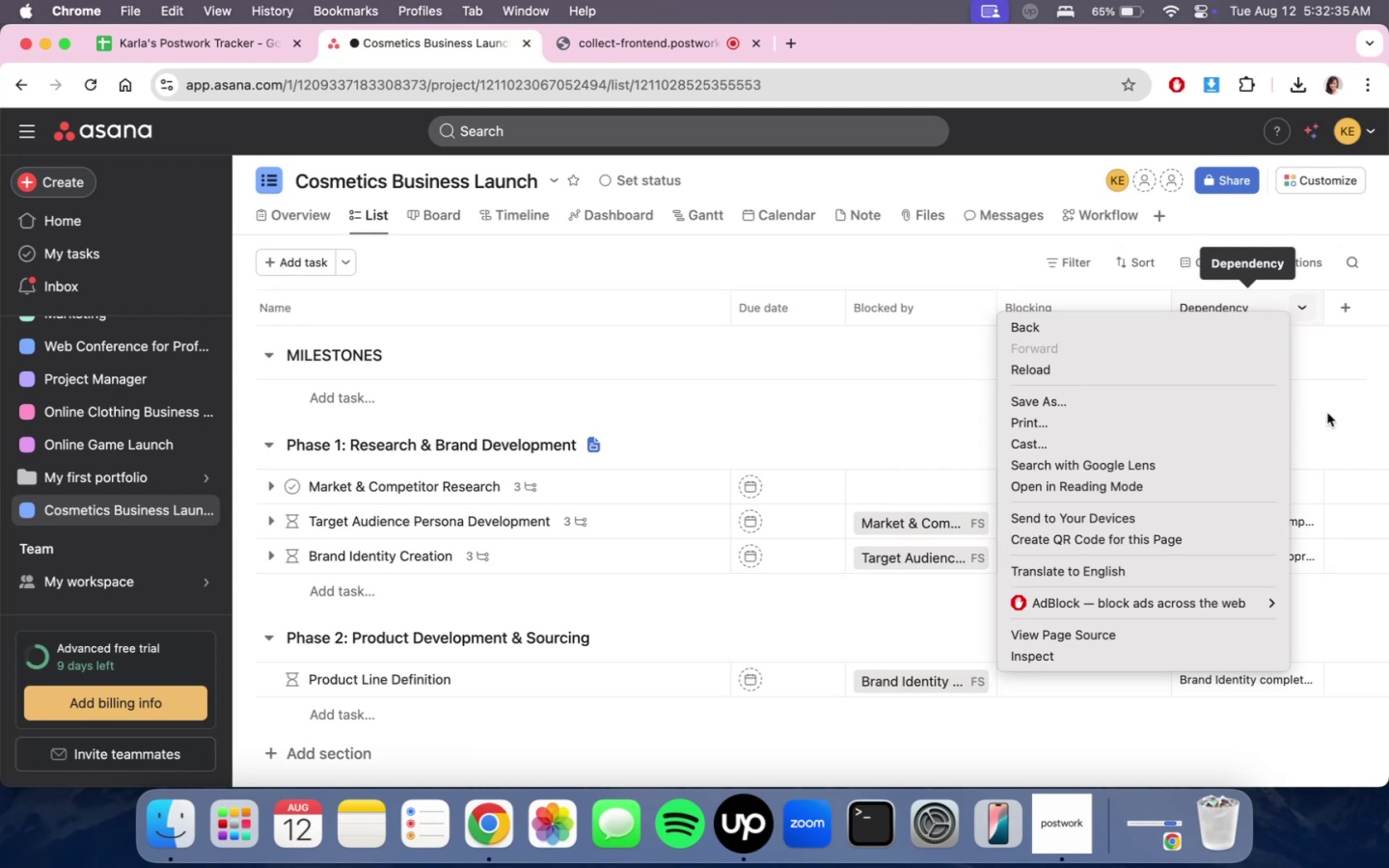 
mouse_move([1301, 340])
 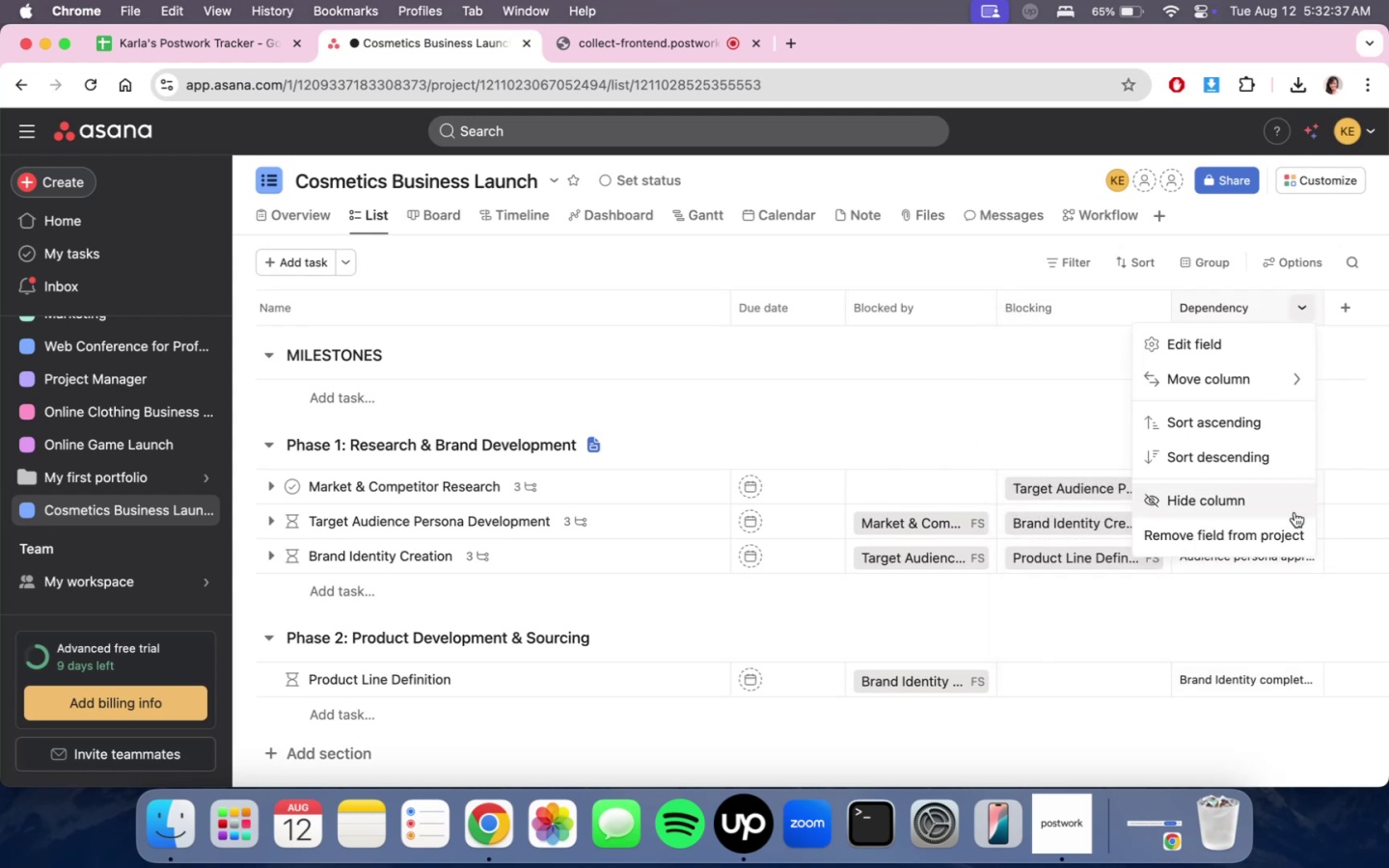 
left_click([1290, 542])
 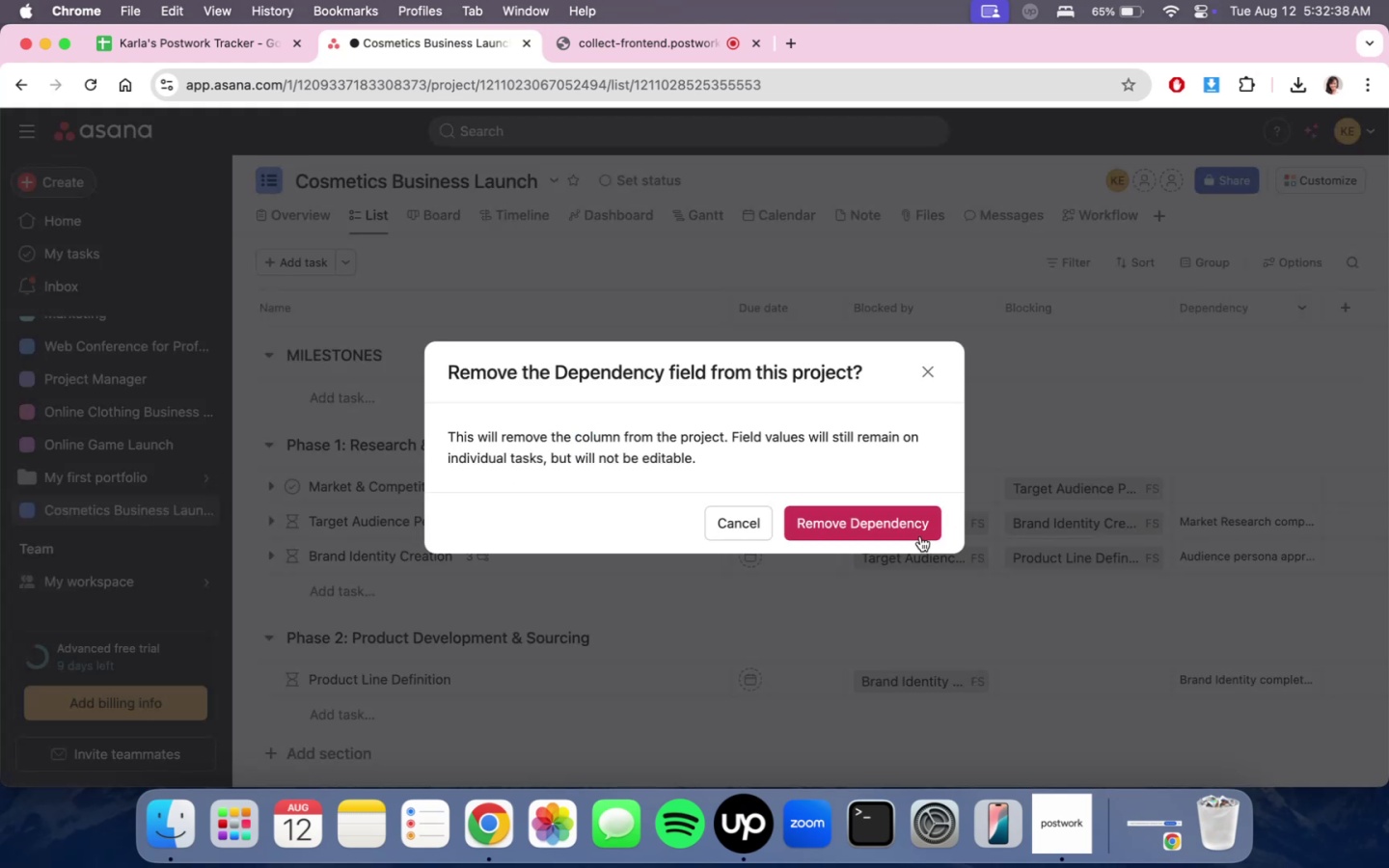 
left_click([911, 523])
 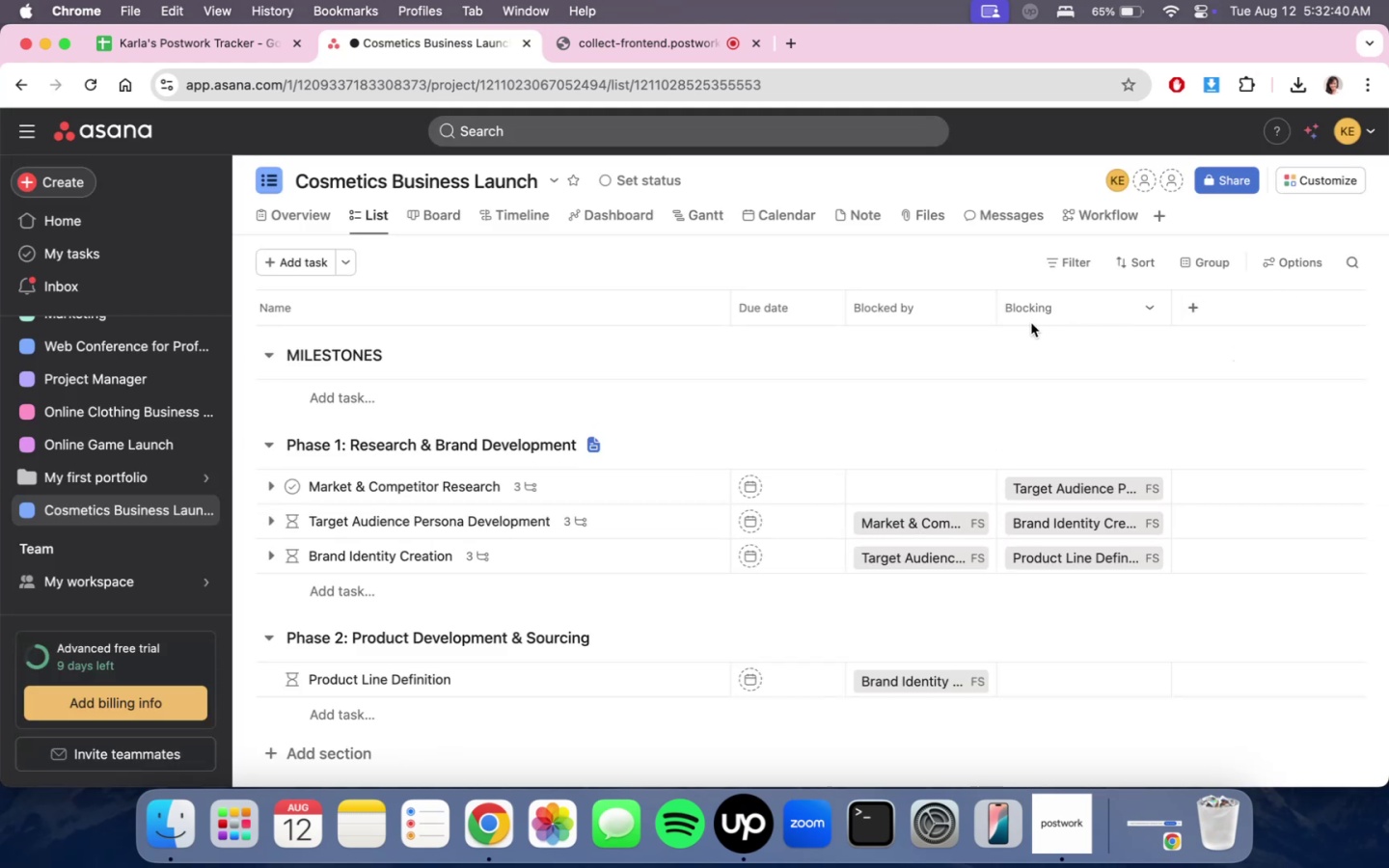 
left_click_drag(start_coordinate=[996, 312], to_coordinate=[1051, 314])
 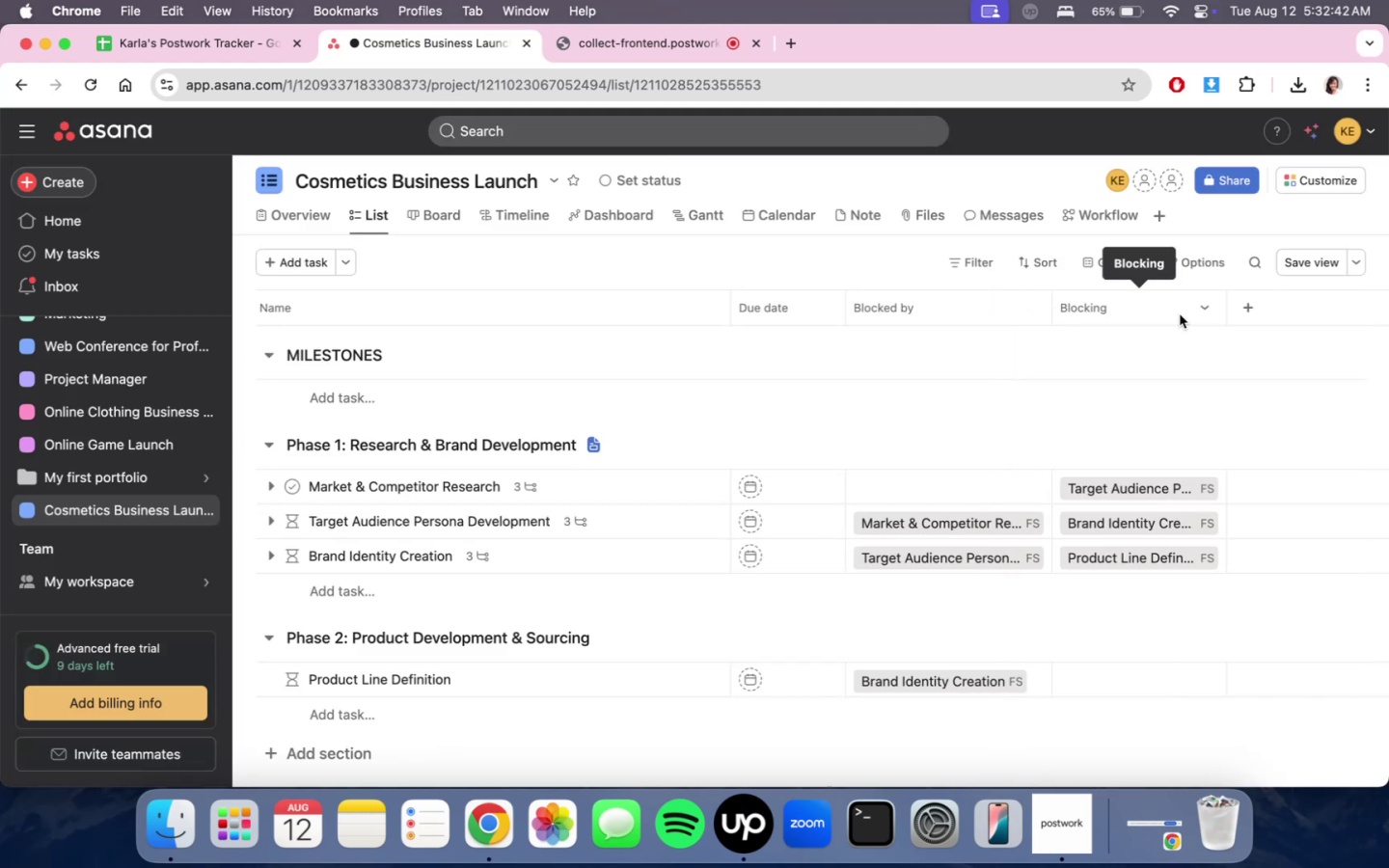 
left_click_drag(start_coordinate=[1227, 307], to_coordinate=[1321, 317])
 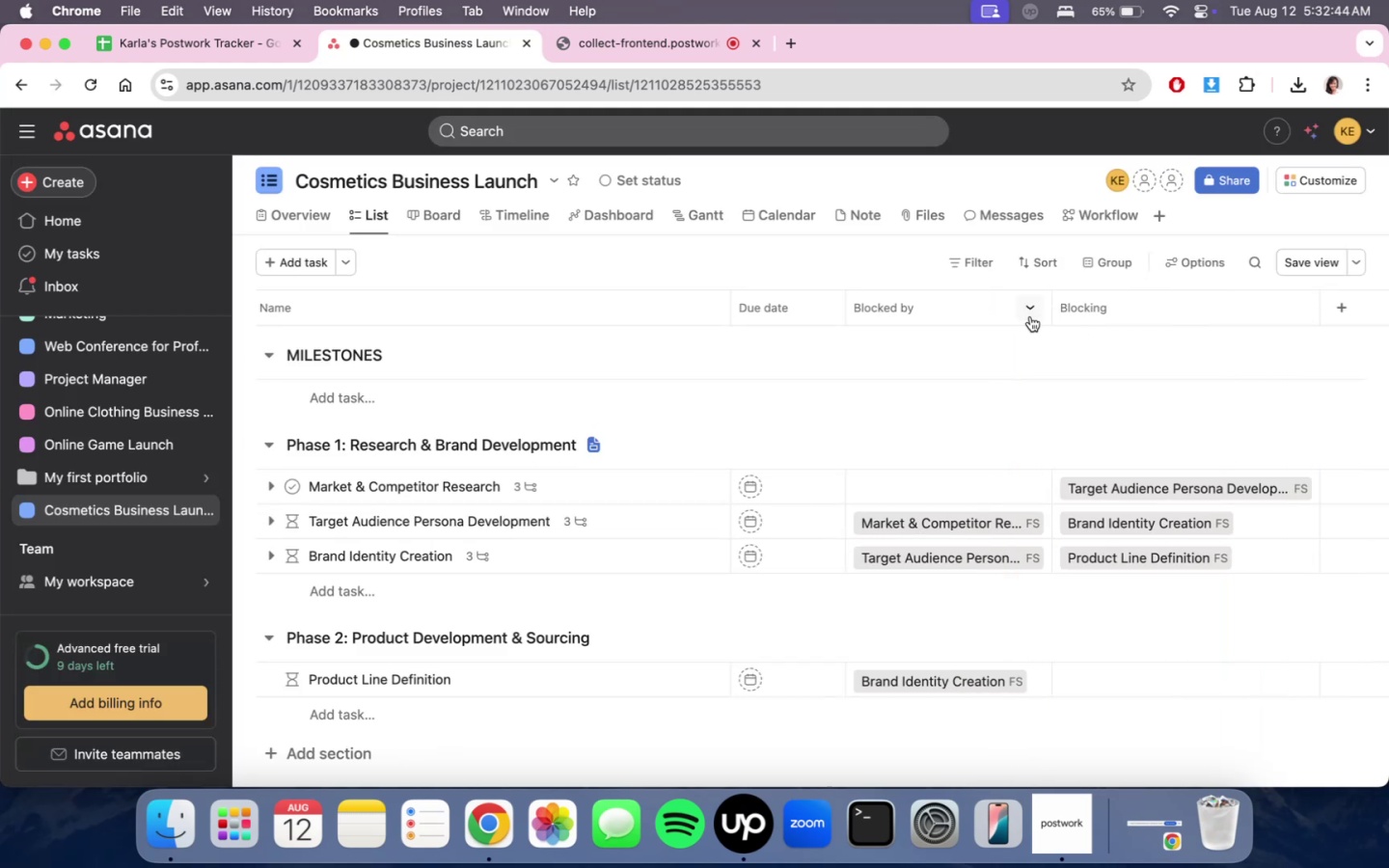 
left_click_drag(start_coordinate=[1050, 307], to_coordinate=[1105, 313])
 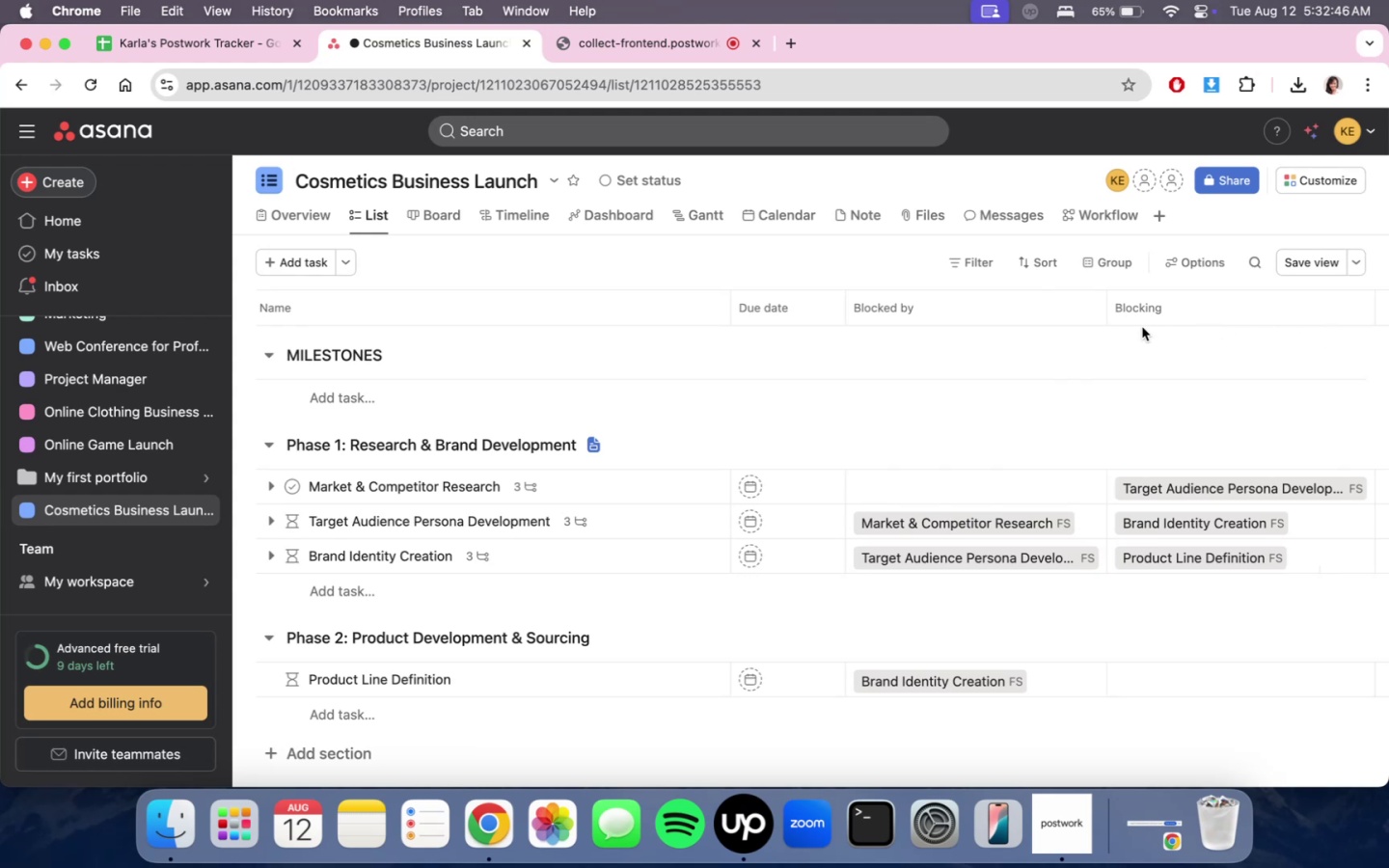 
left_click_drag(start_coordinate=[1106, 315], to_coordinate=[1082, 315])
 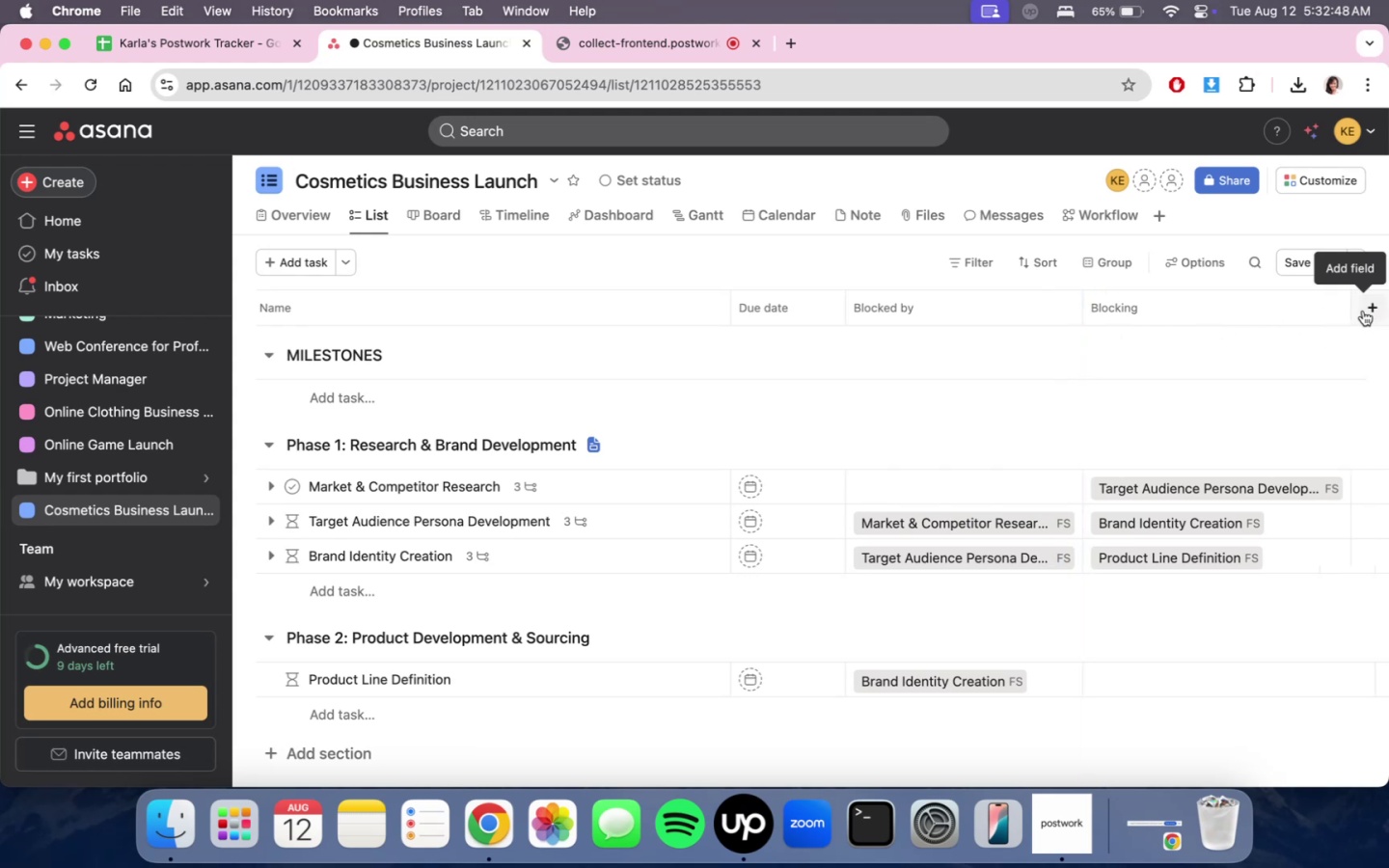 
left_click_drag(start_coordinate=[1351, 311], to_coordinate=[1317, 311])
 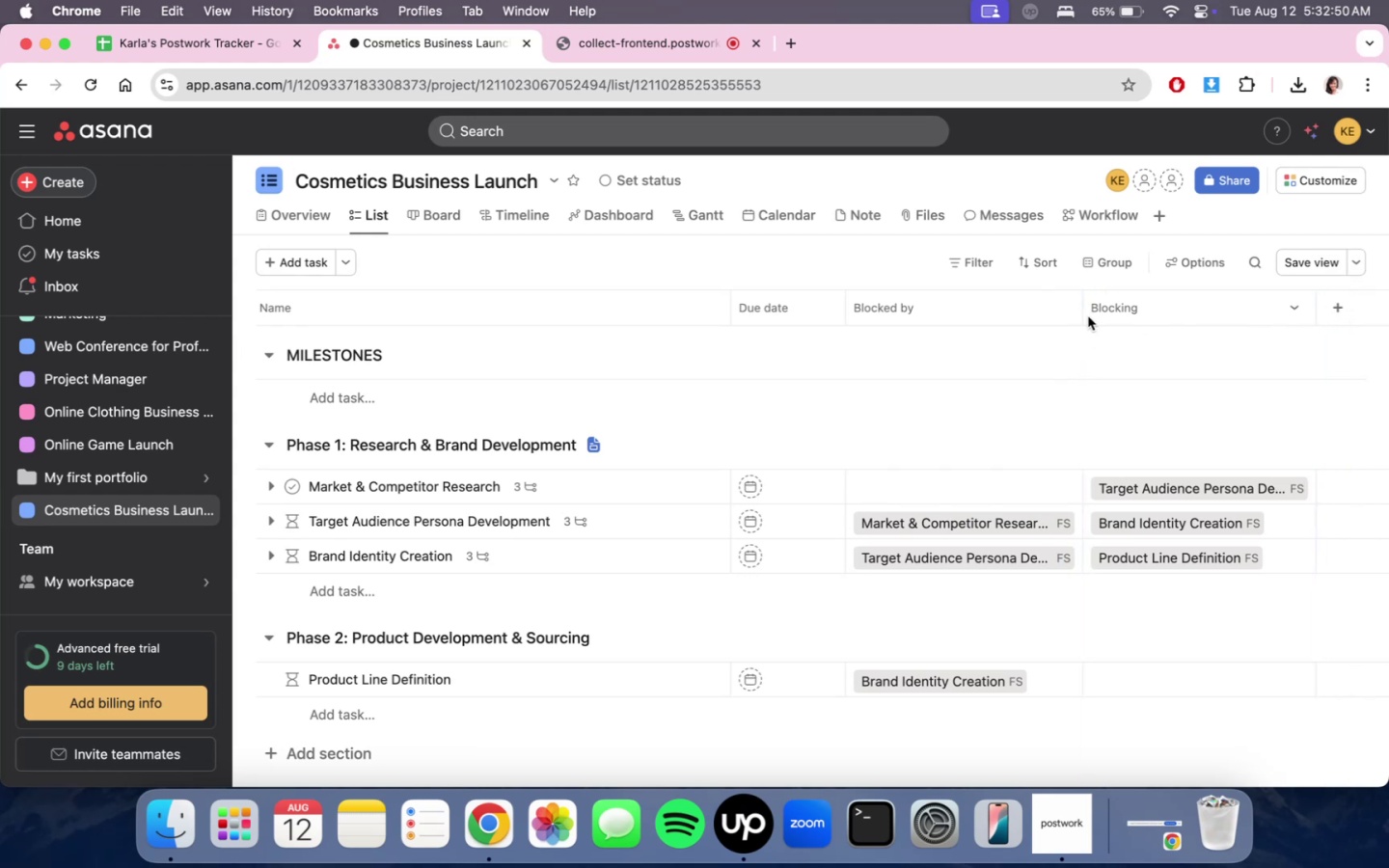 
left_click_drag(start_coordinate=[1084, 315], to_coordinate=[1092, 315])
 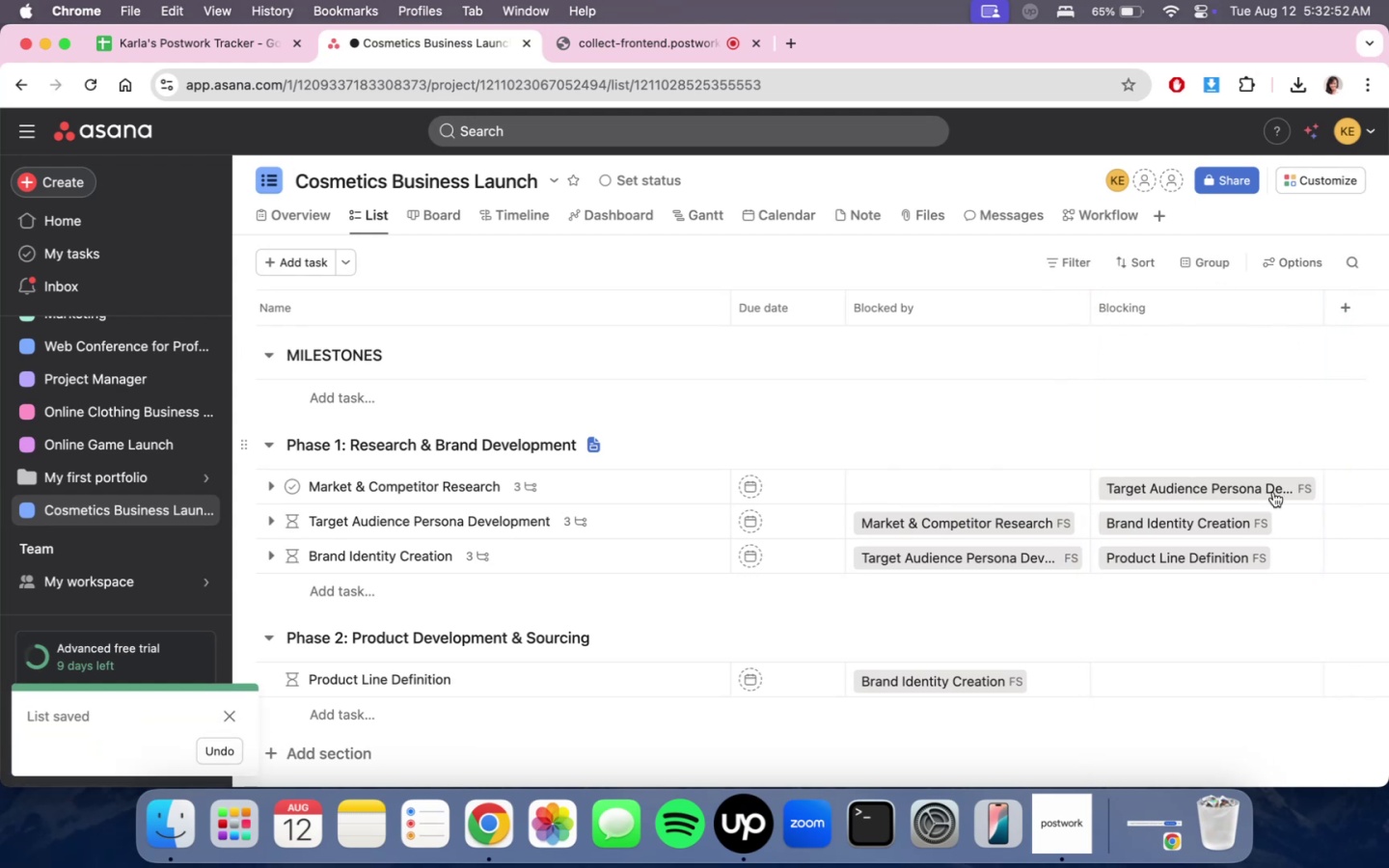 
scroll: coordinate [1064, 649], scroll_direction: up, amount: 8.0
 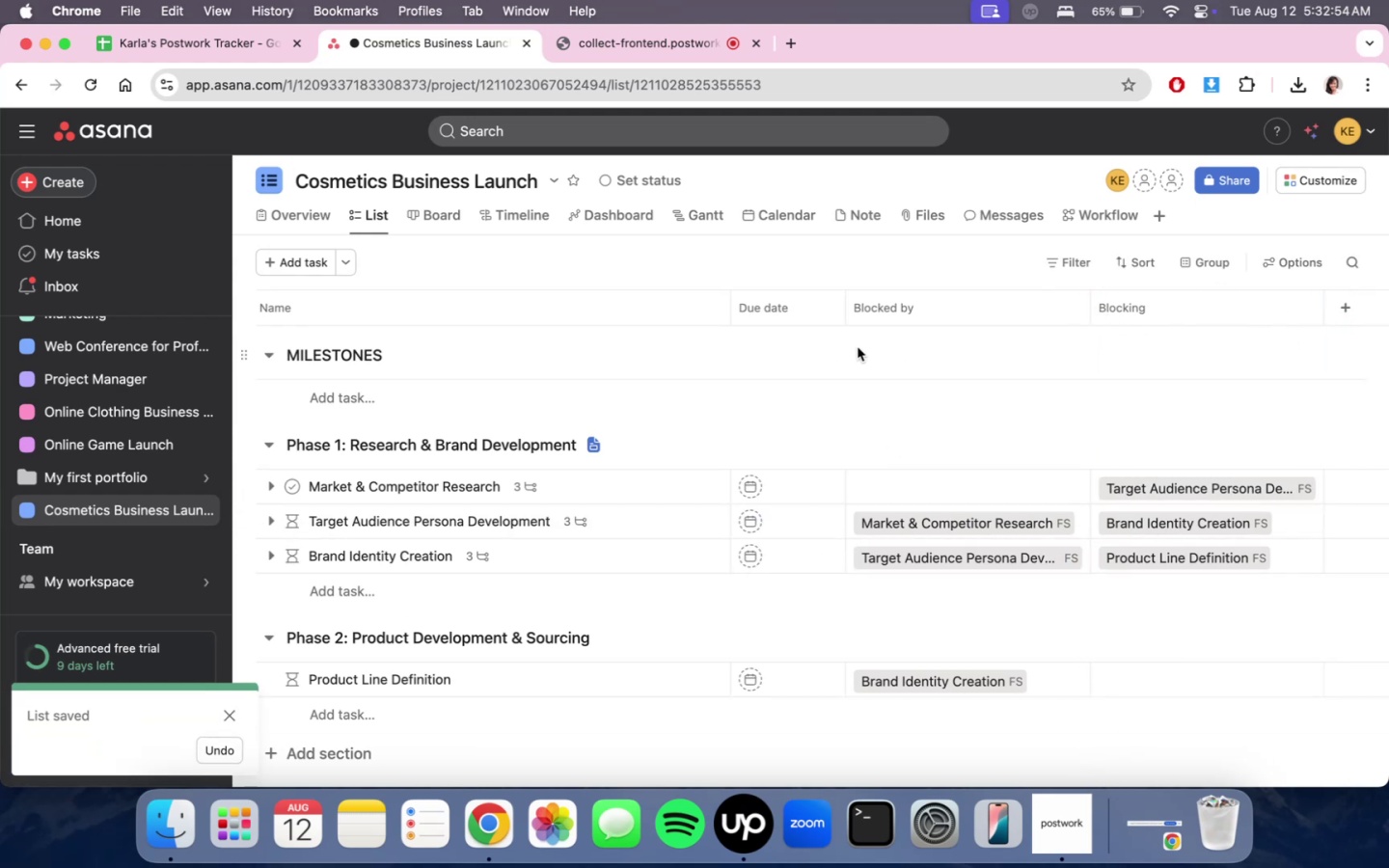 
left_click_drag(start_coordinate=[725, 314], to_coordinate=[712, 314])
 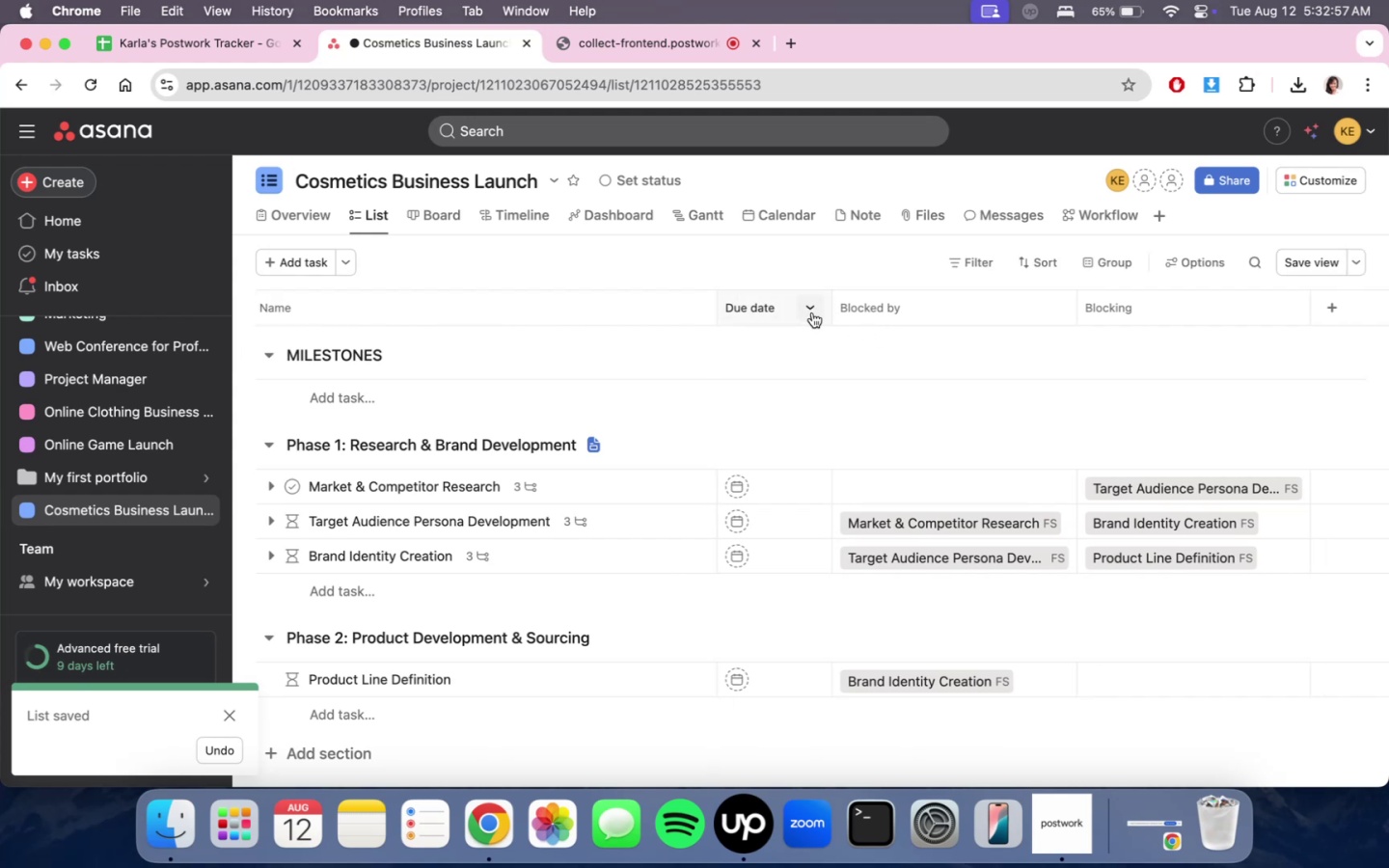 
left_click_drag(start_coordinate=[831, 310], to_coordinate=[843, 310])
 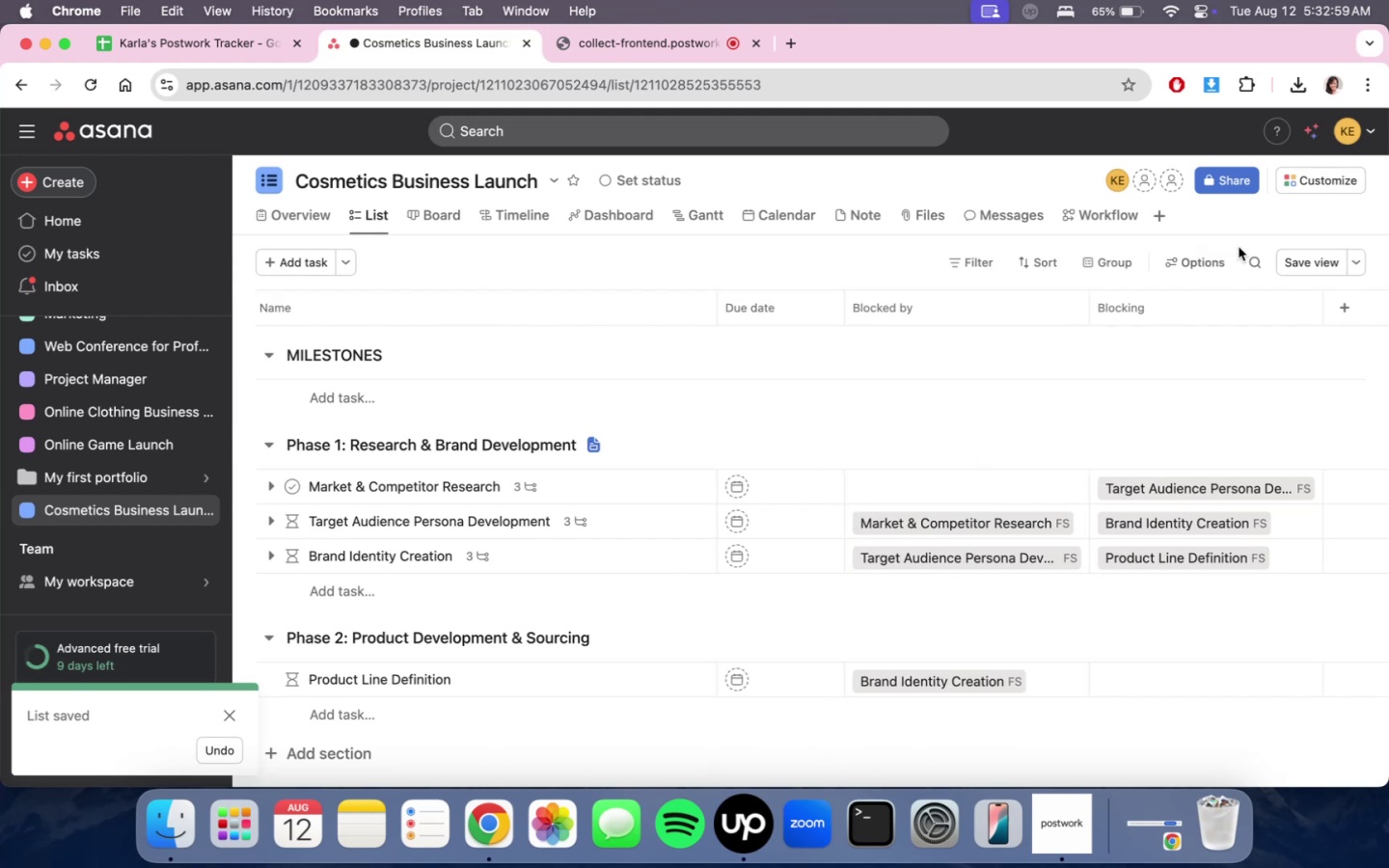 
left_click([1285, 256])
 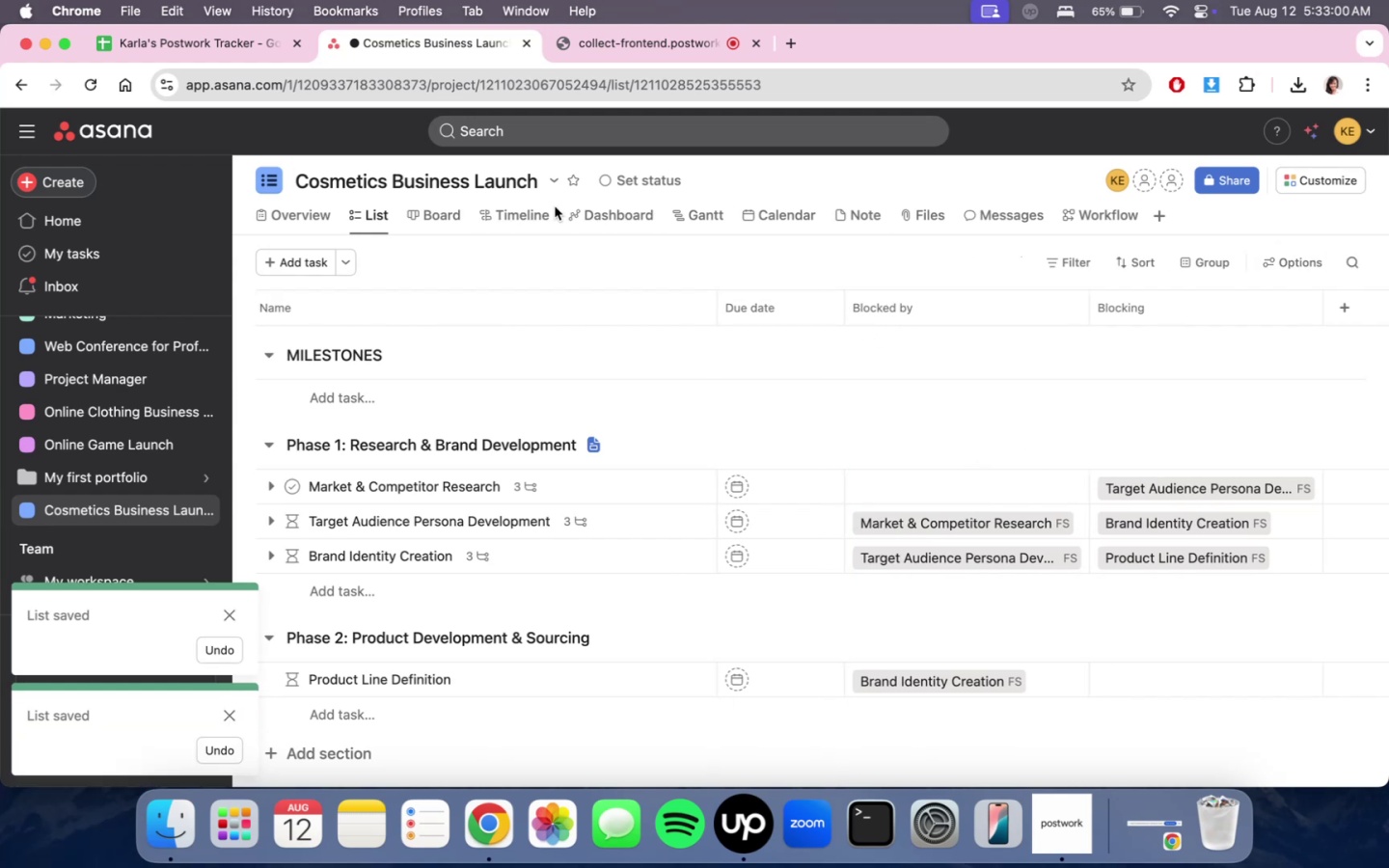 
double_click([655, 222])
 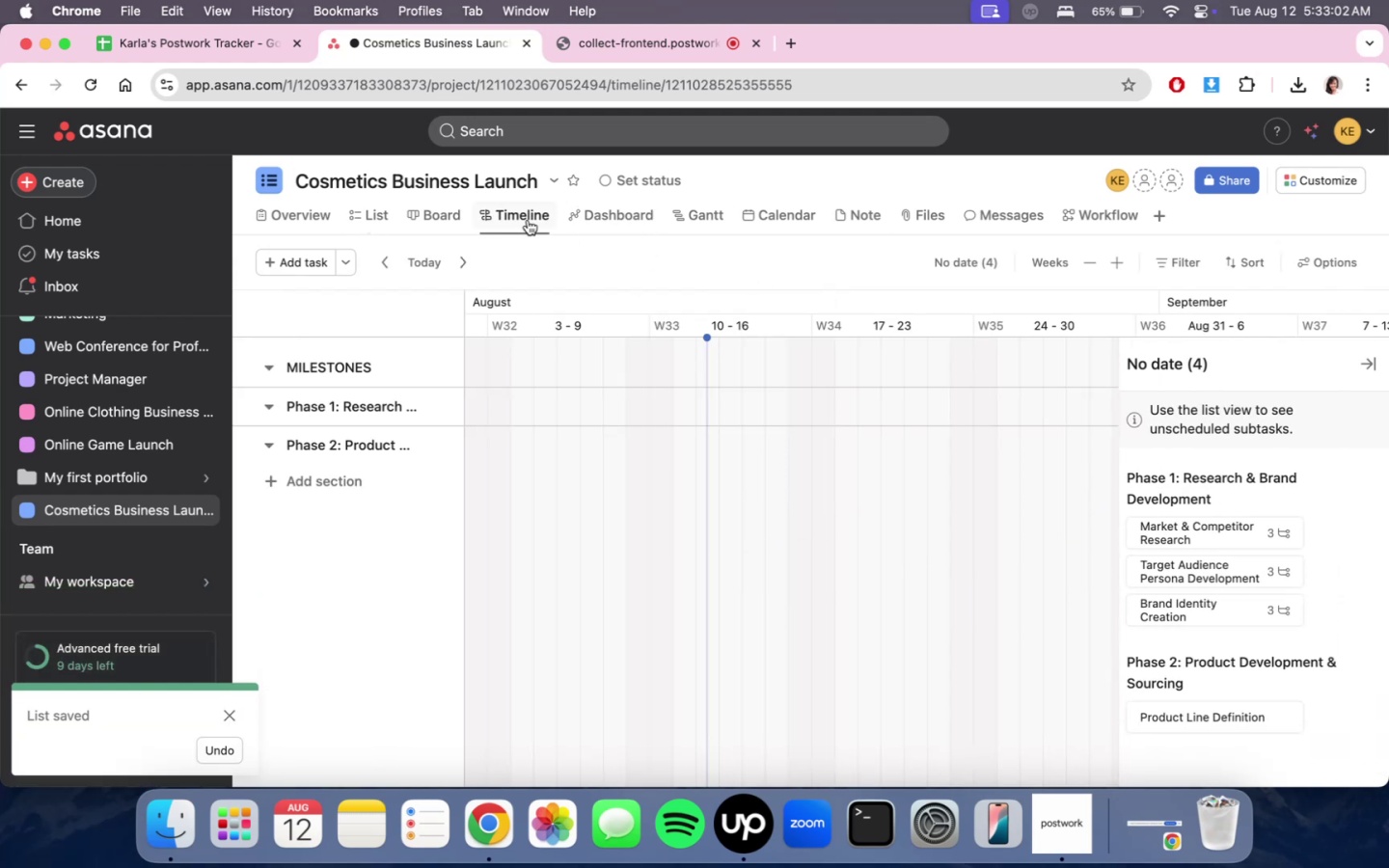 
left_click([614, 206])
 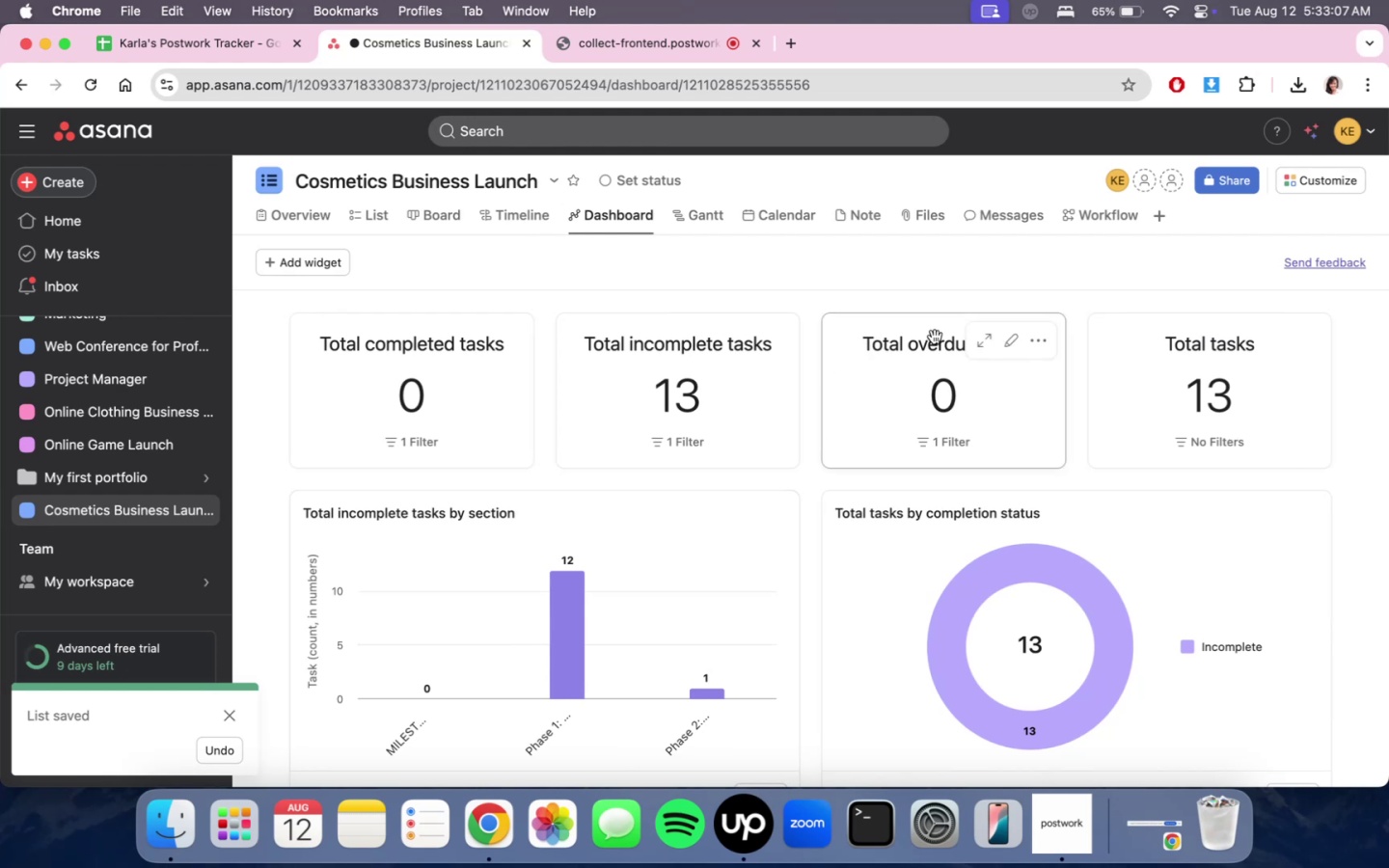 
wait(6.28)
 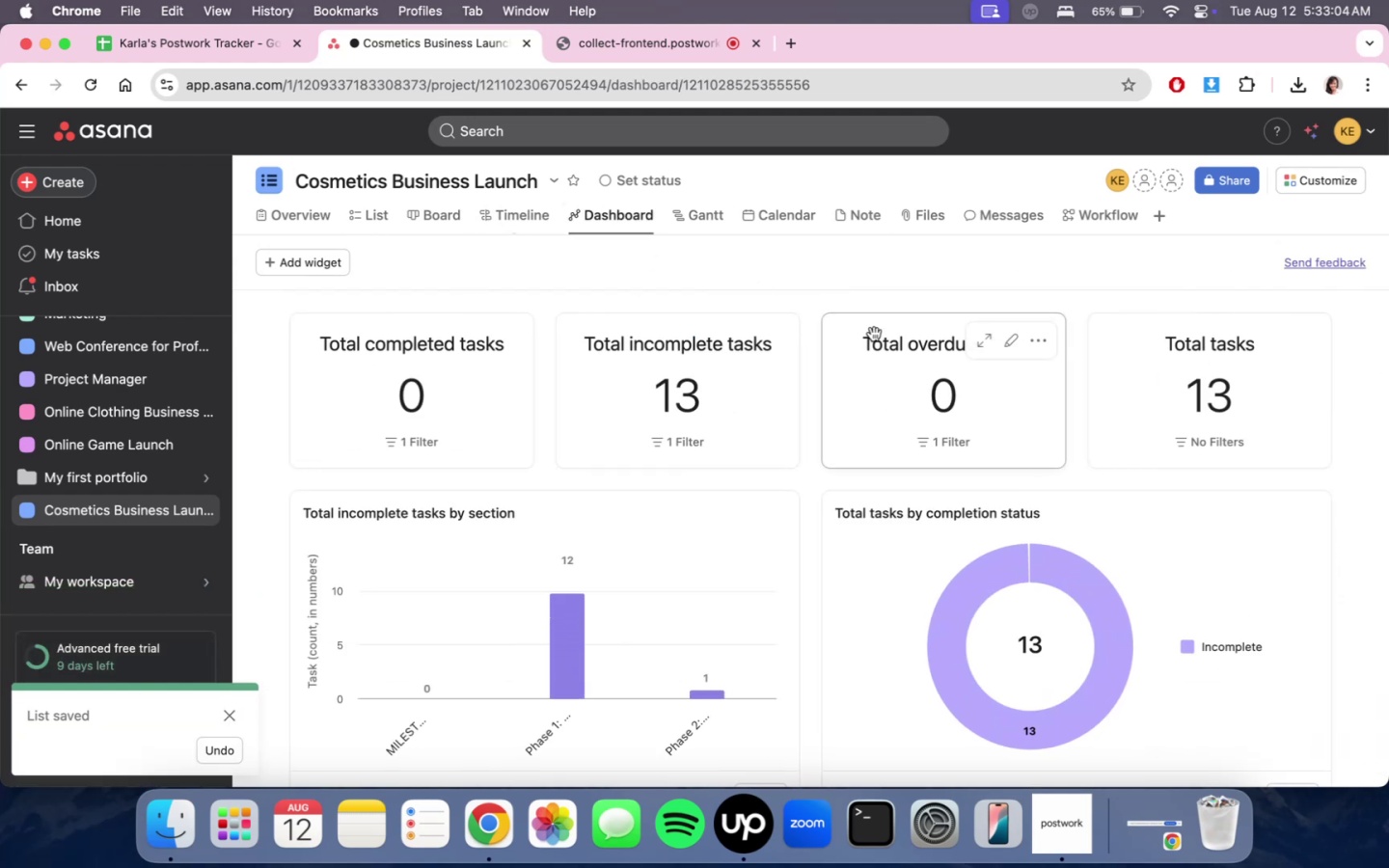 
left_click([442, 226])
 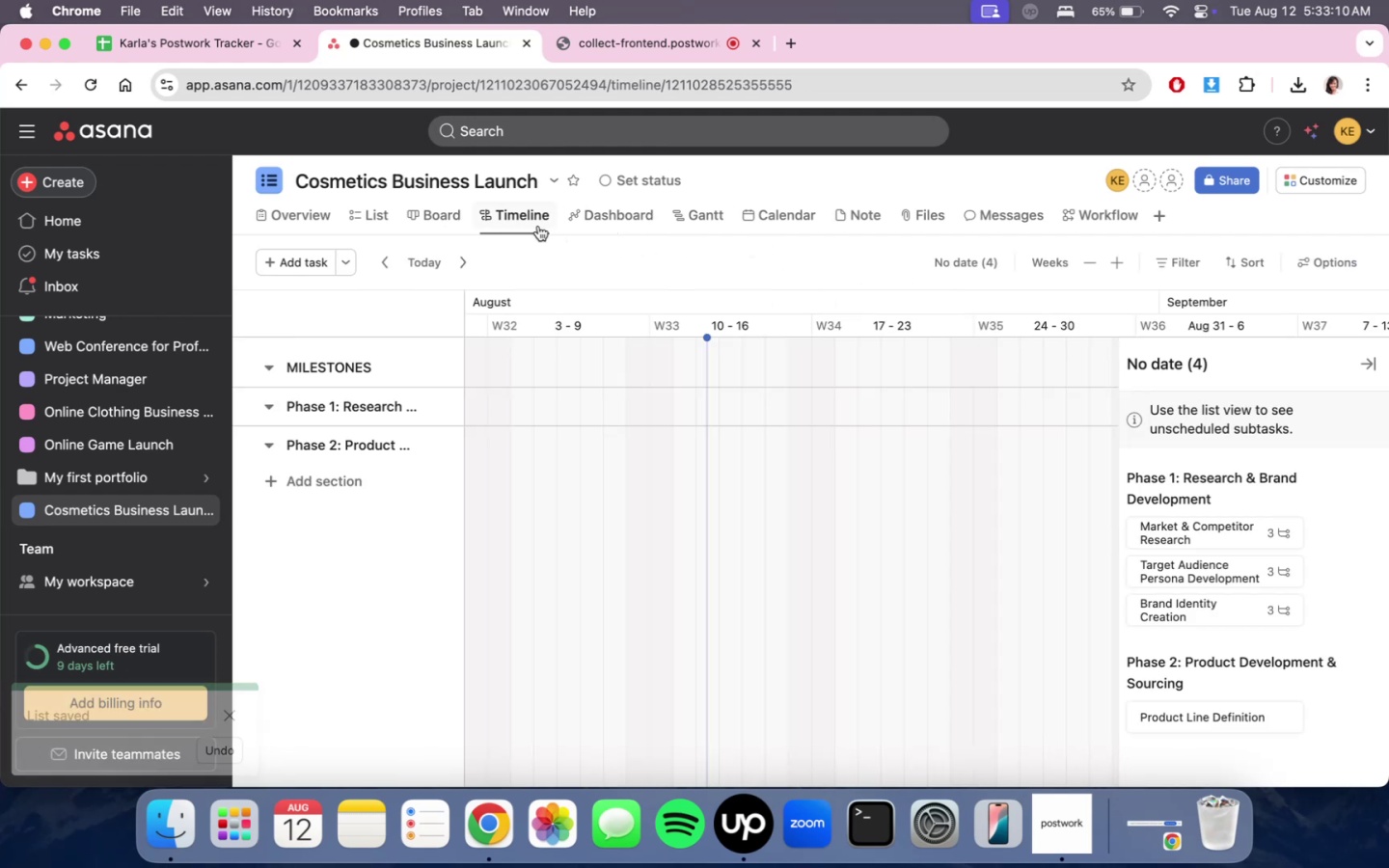 
left_click([457, 214])
 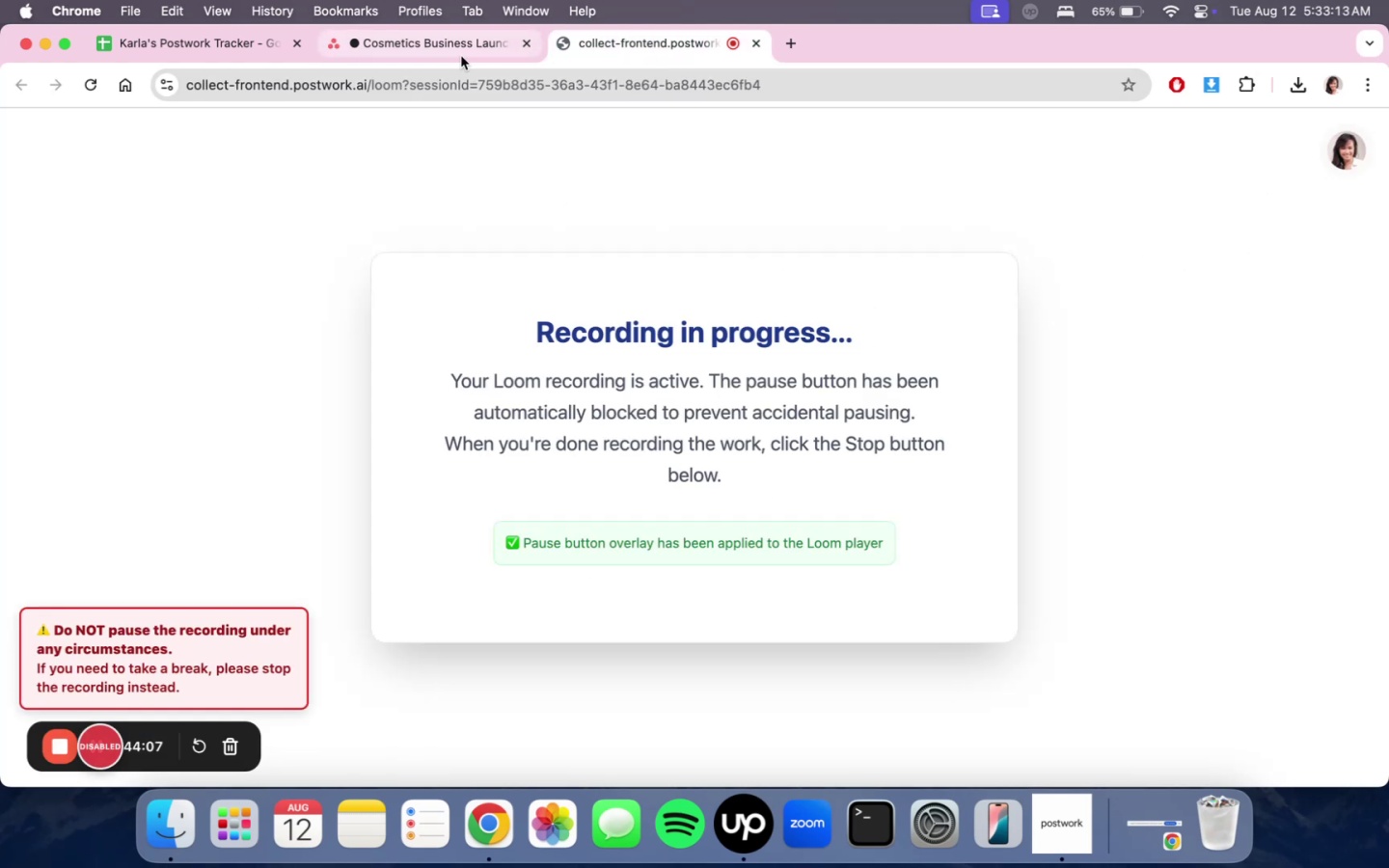 
left_click([446, 54])
 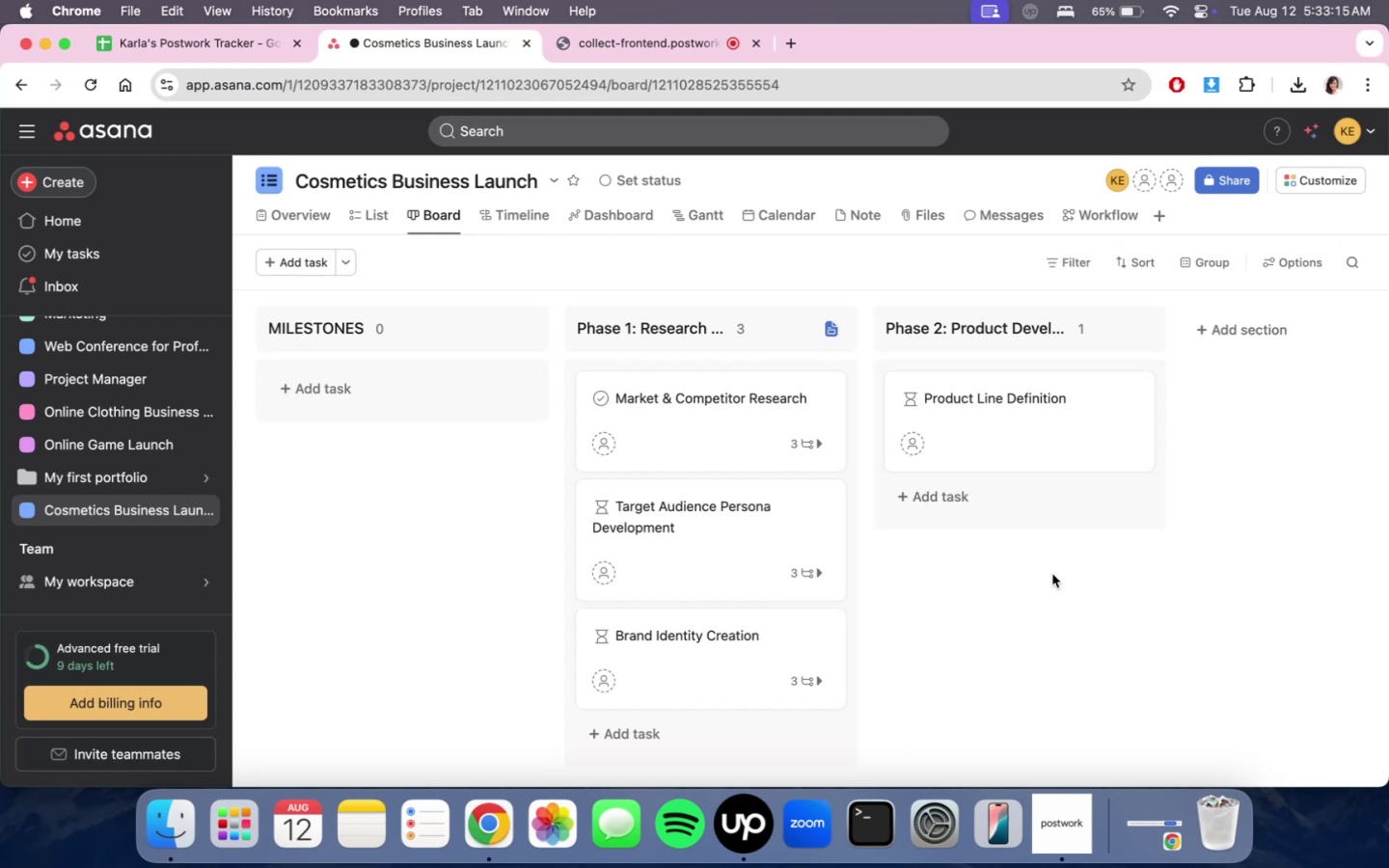 
scroll: coordinate [1045, 621], scroll_direction: down, amount: 5.0
 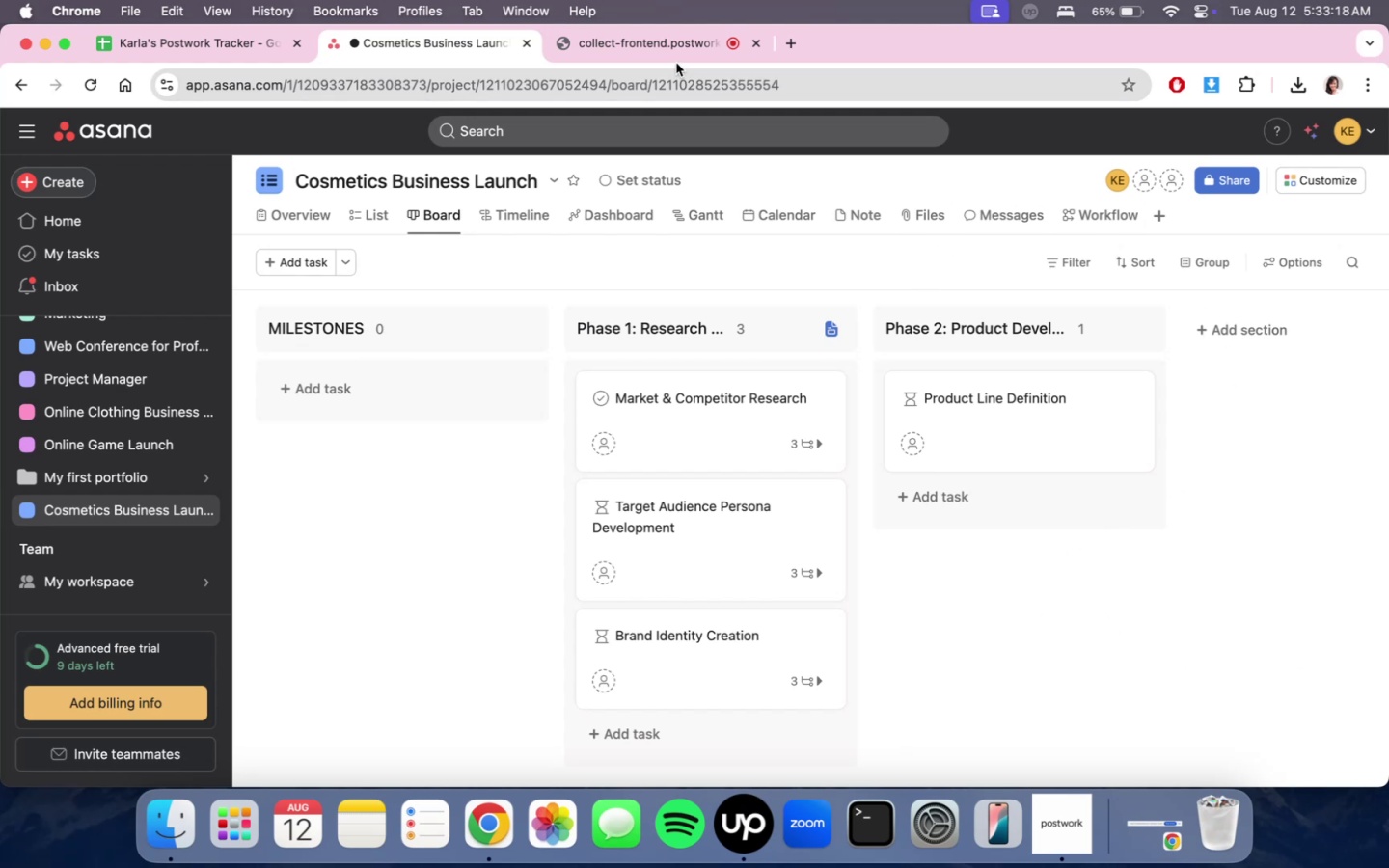 
left_click([670, 49])
 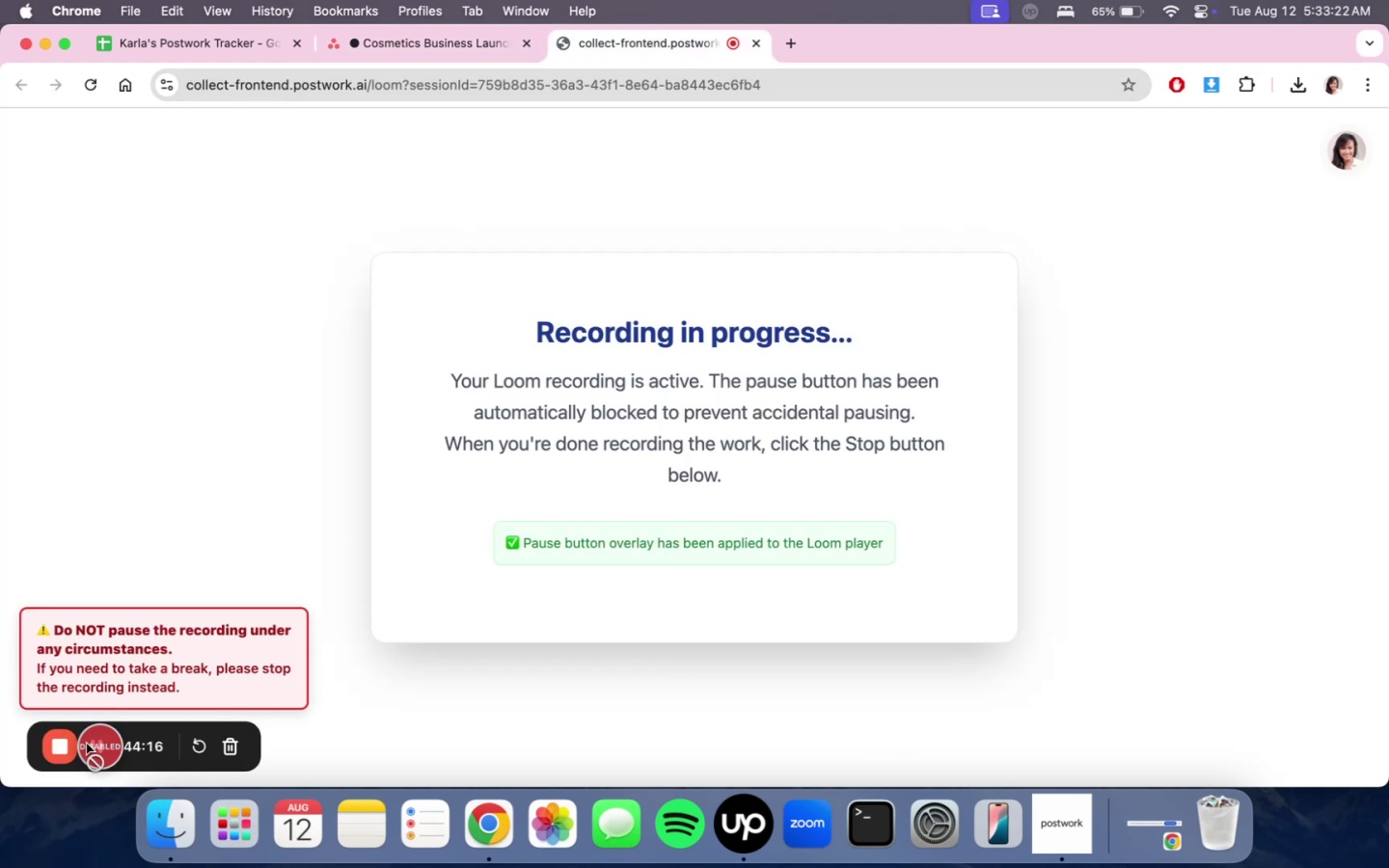 
left_click([493, 56])
 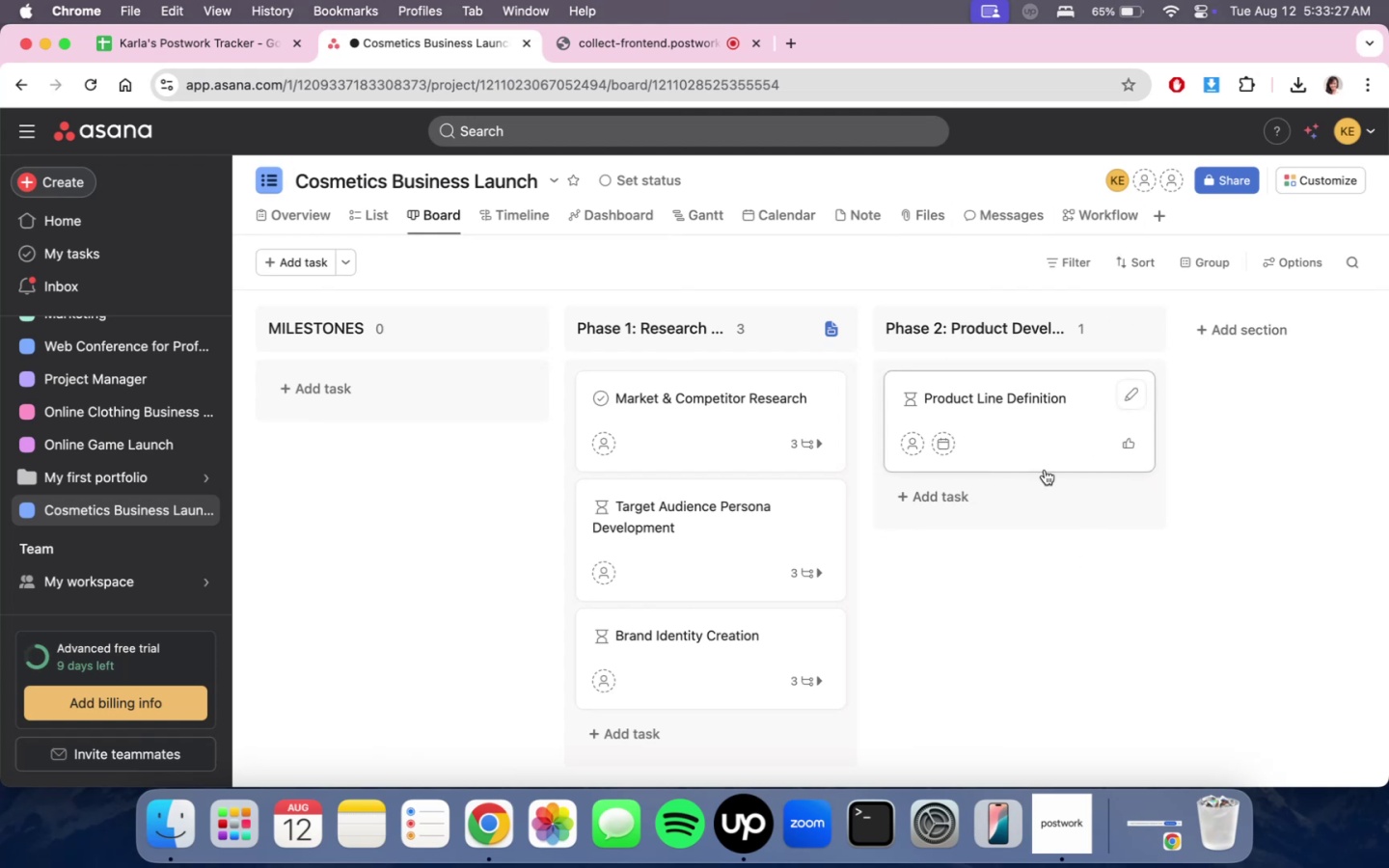 
wait(5.57)
 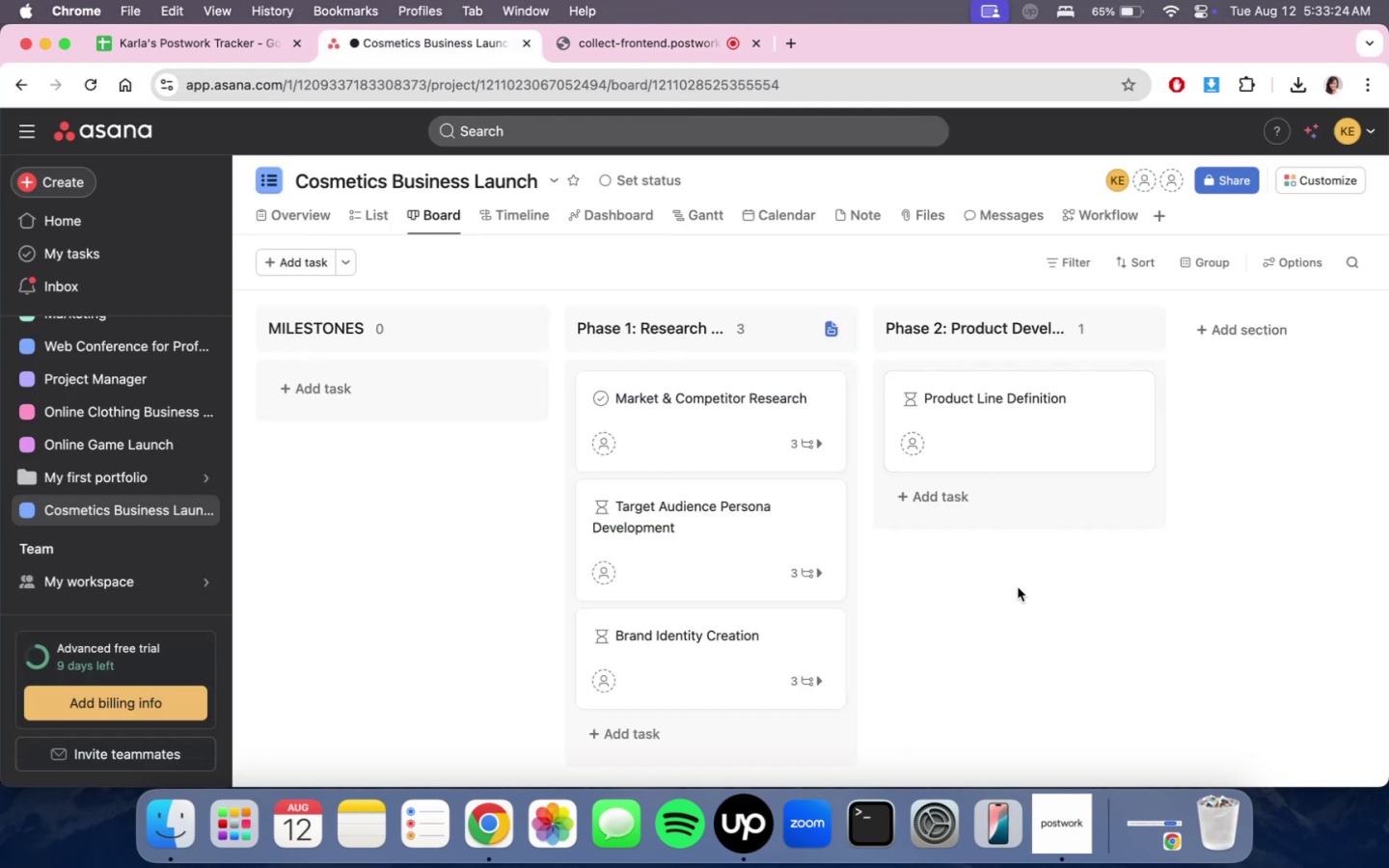 
double_click([961, 415])
 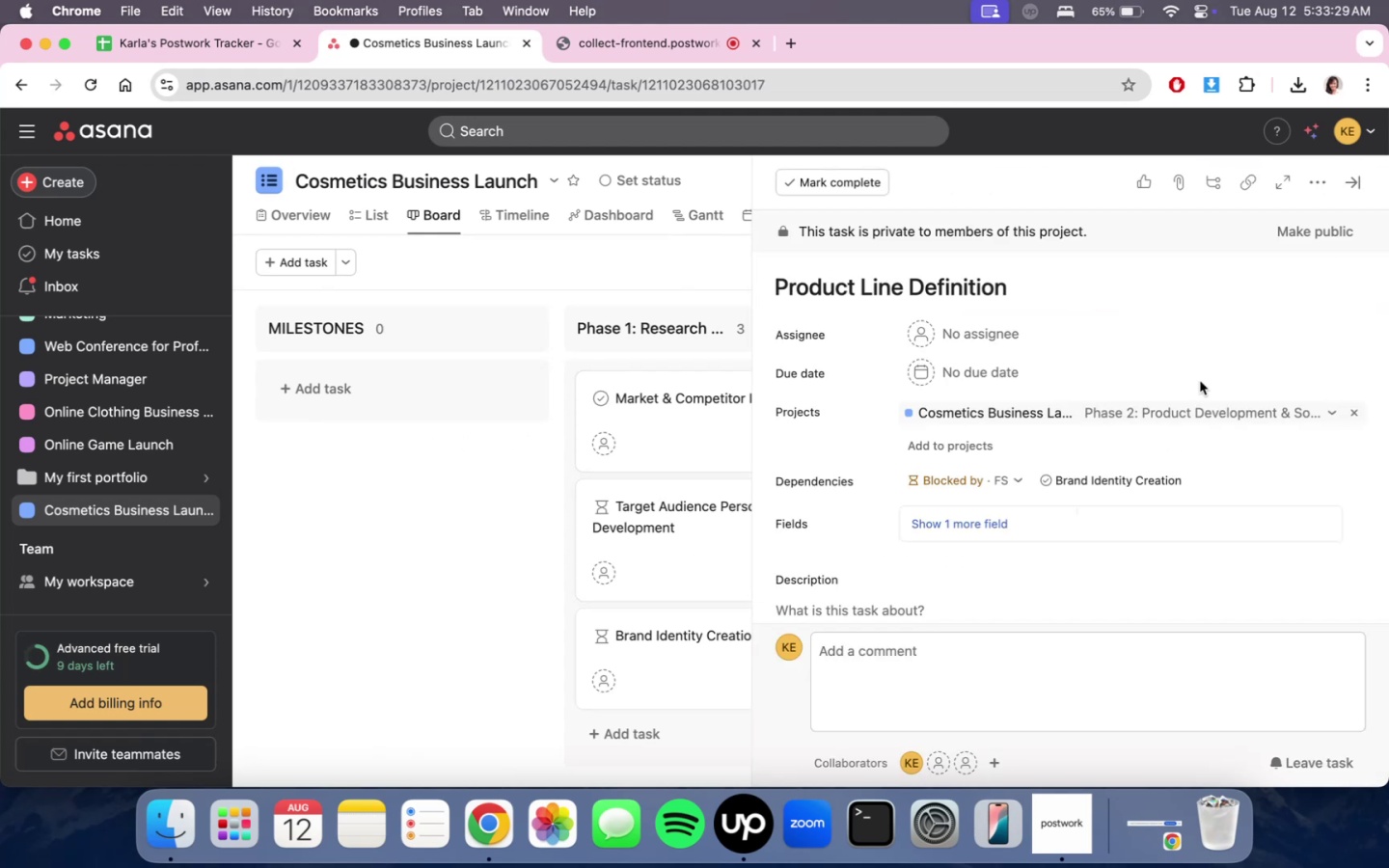 
scroll: coordinate [1004, 492], scroll_direction: down, amount: 4.0
 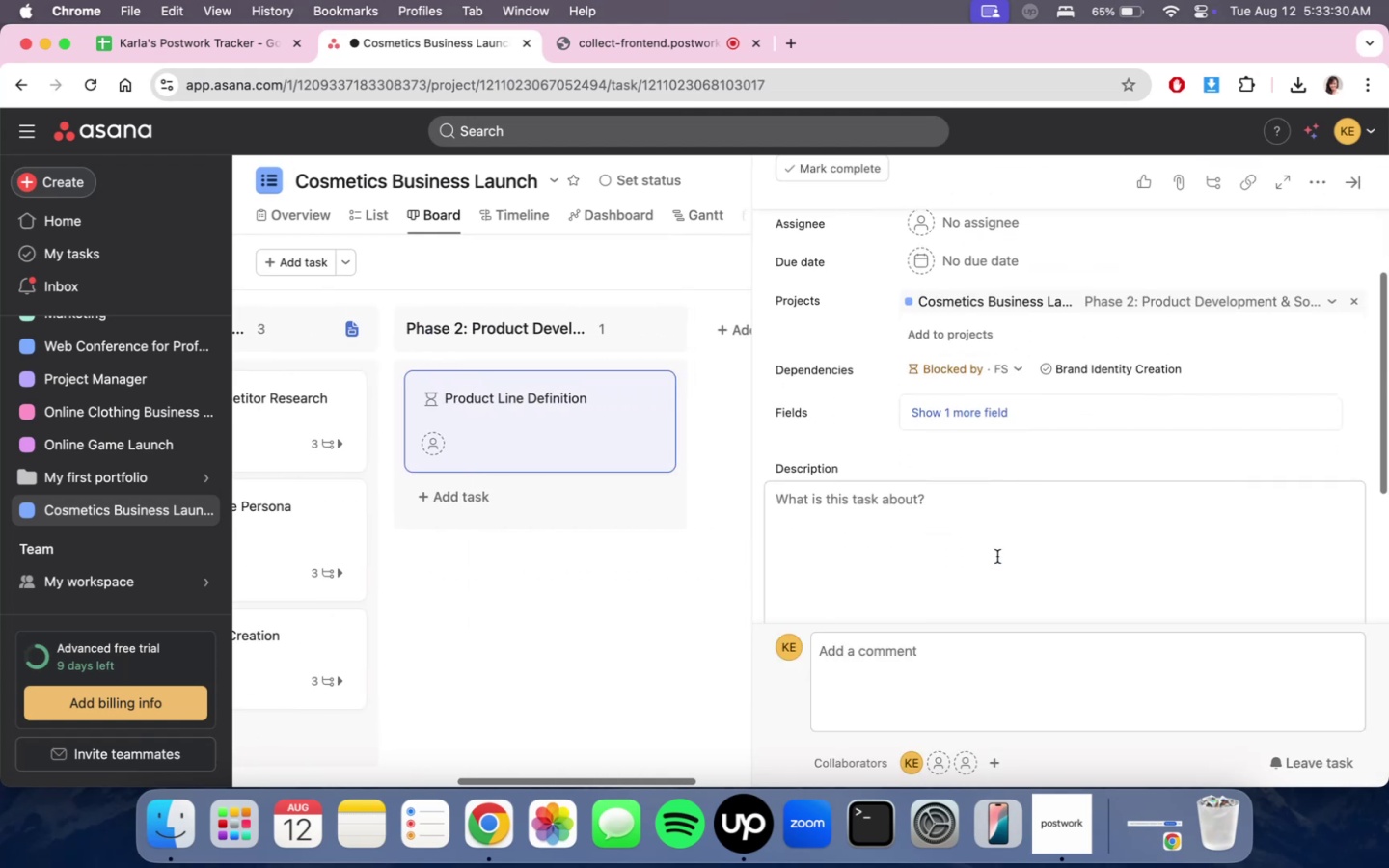 
left_click([982, 513])
 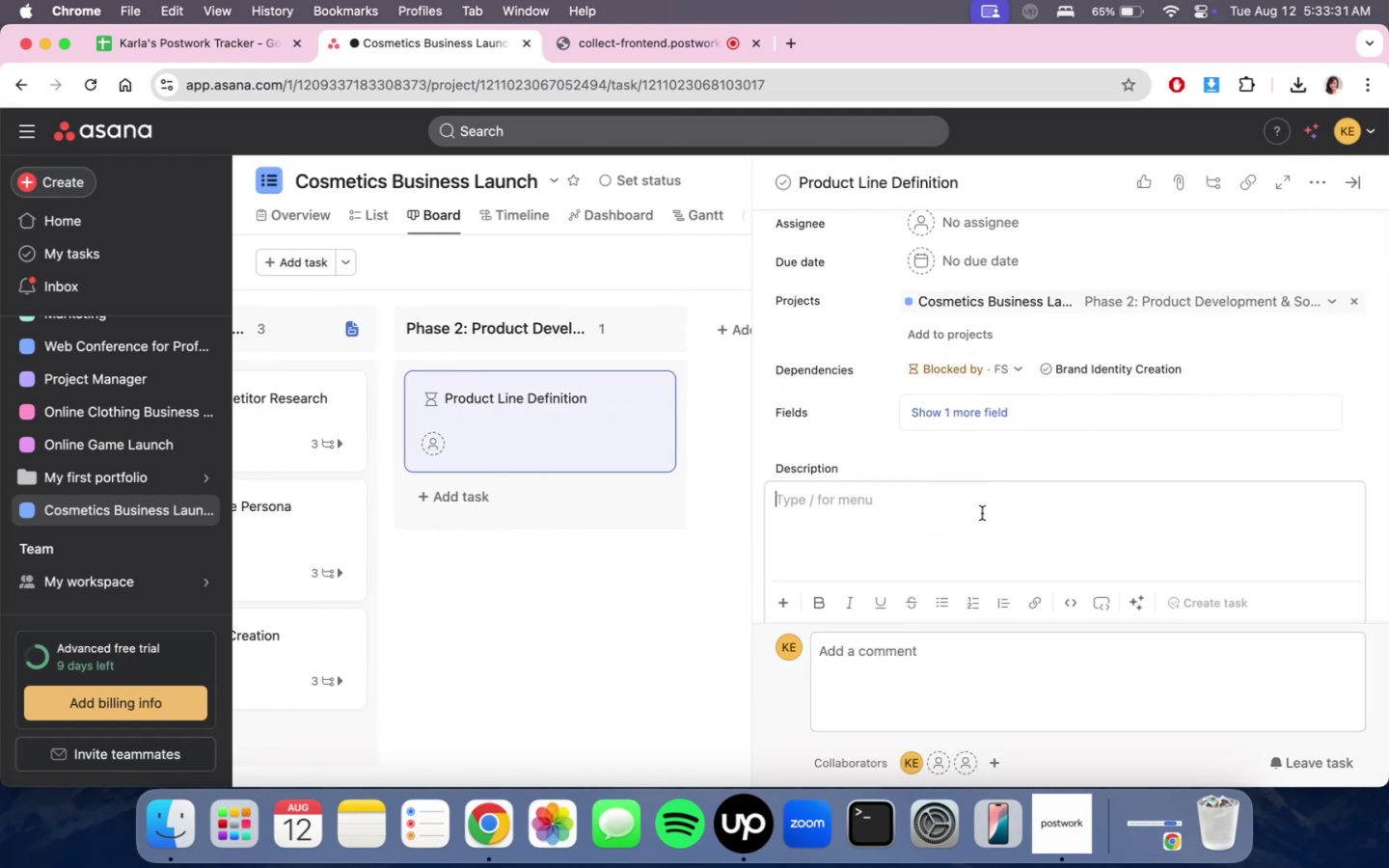 
scroll: coordinate [1076, 506], scroll_direction: up, amount: 3.0
 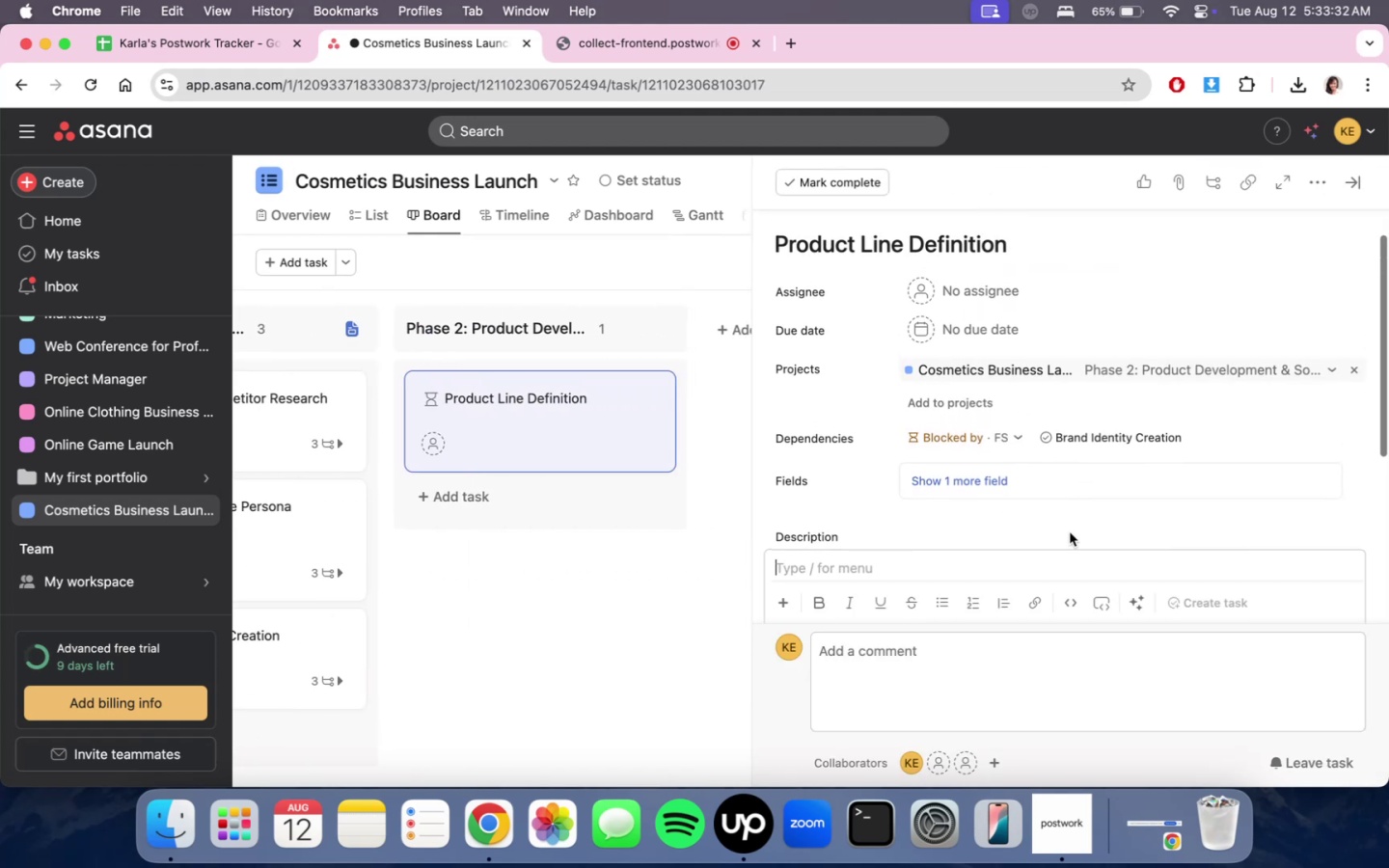 
scroll: coordinate [1066, 556], scroll_direction: down, amount: 4.0
 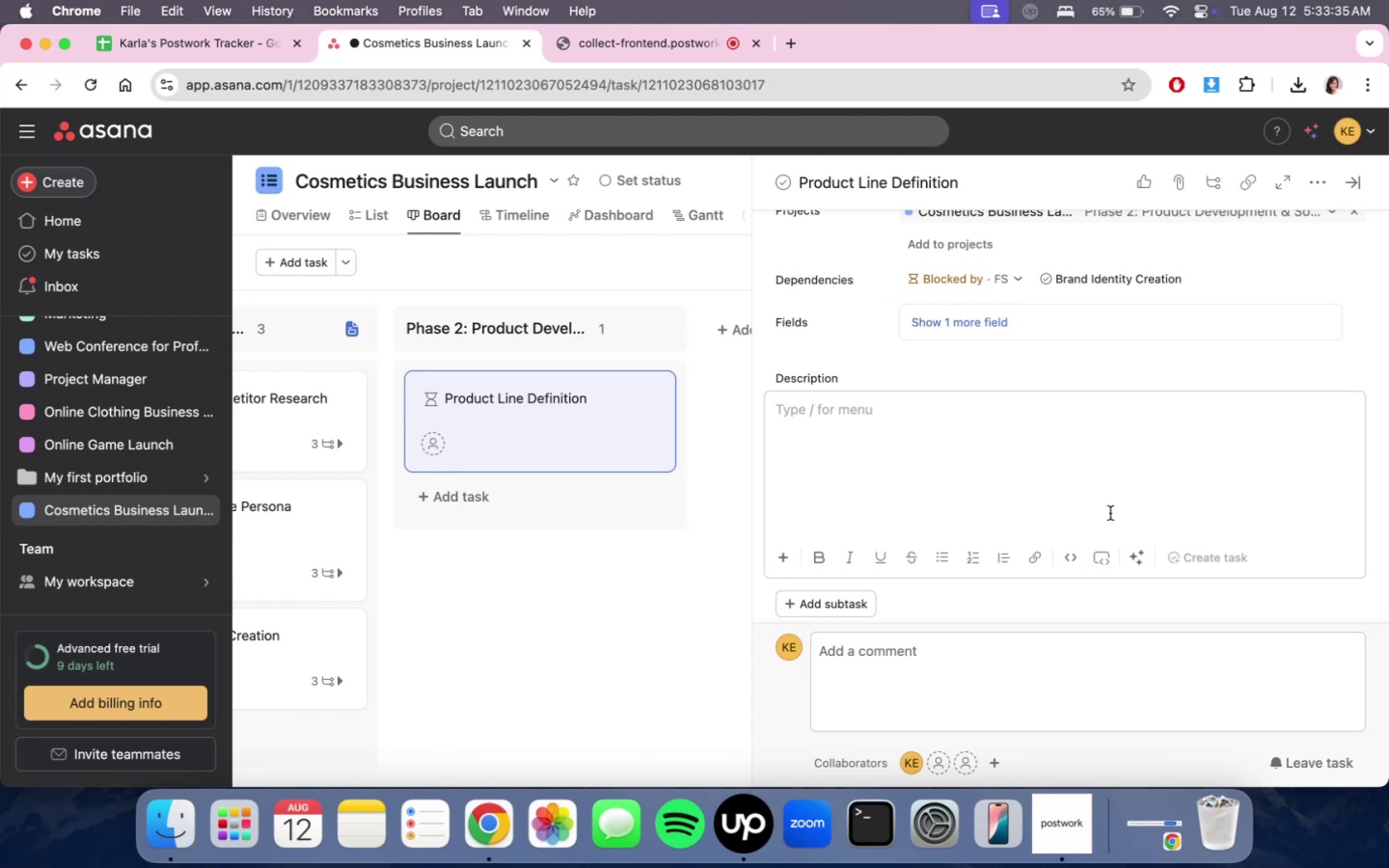 
mouse_move([981, 534])
 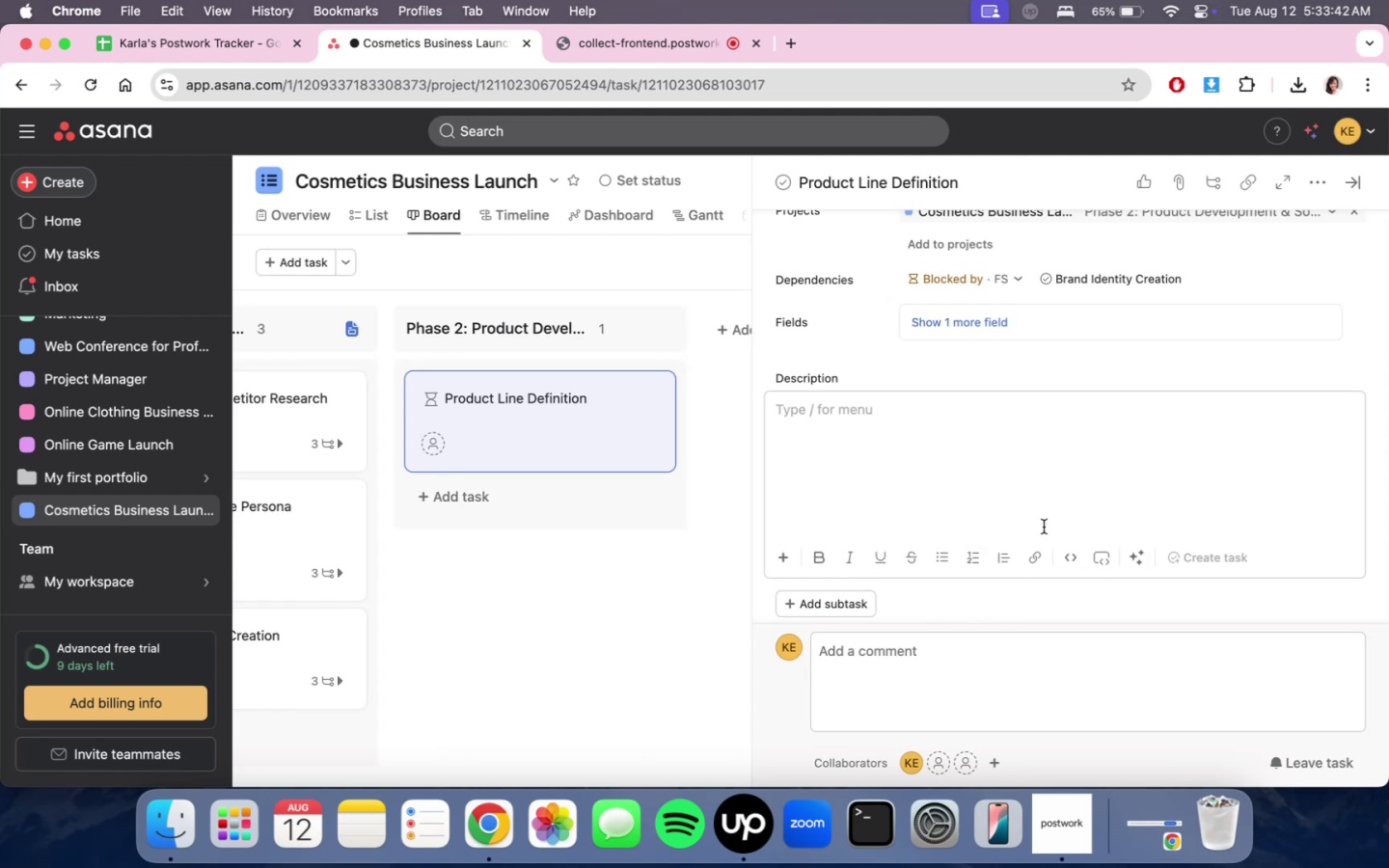 
type(Decide which producst)
key(Backspace)
key(Backspace)
type(ts, shades, and forma)
key(Backspace)
type(ulas to launch fr)
key(Backspace)
type(irst.)
 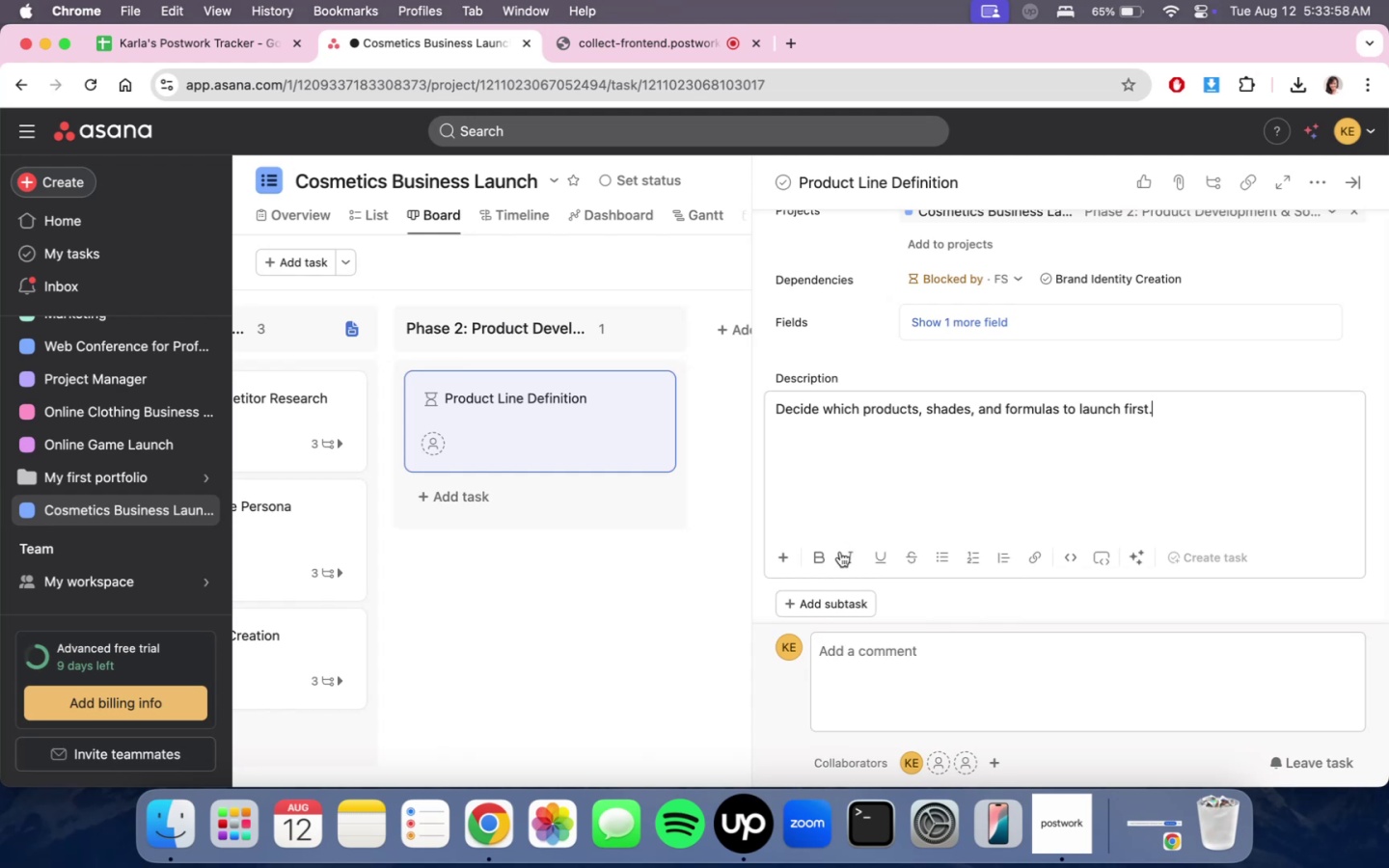 
left_click([833, 602])
 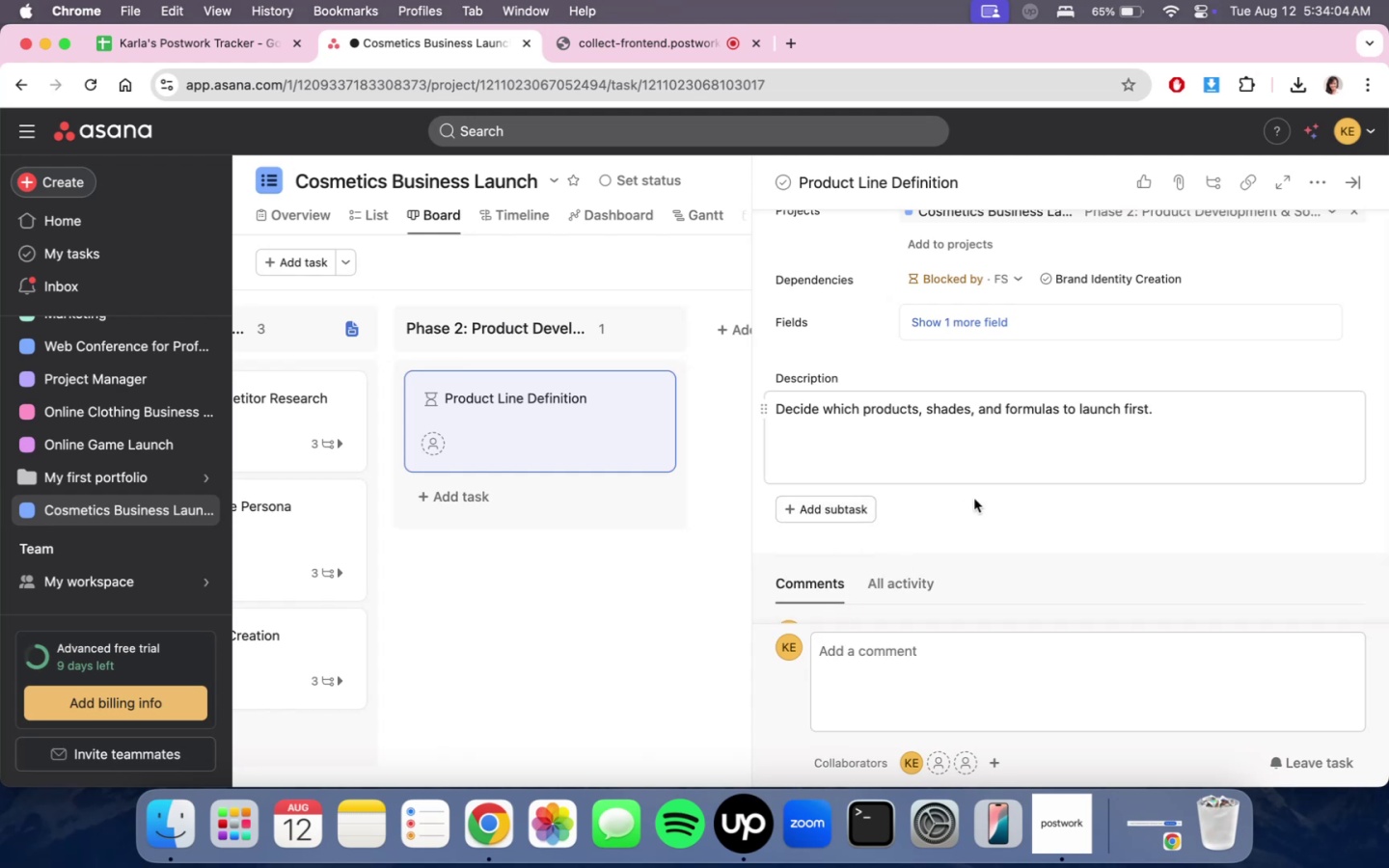 
wait(6.78)
 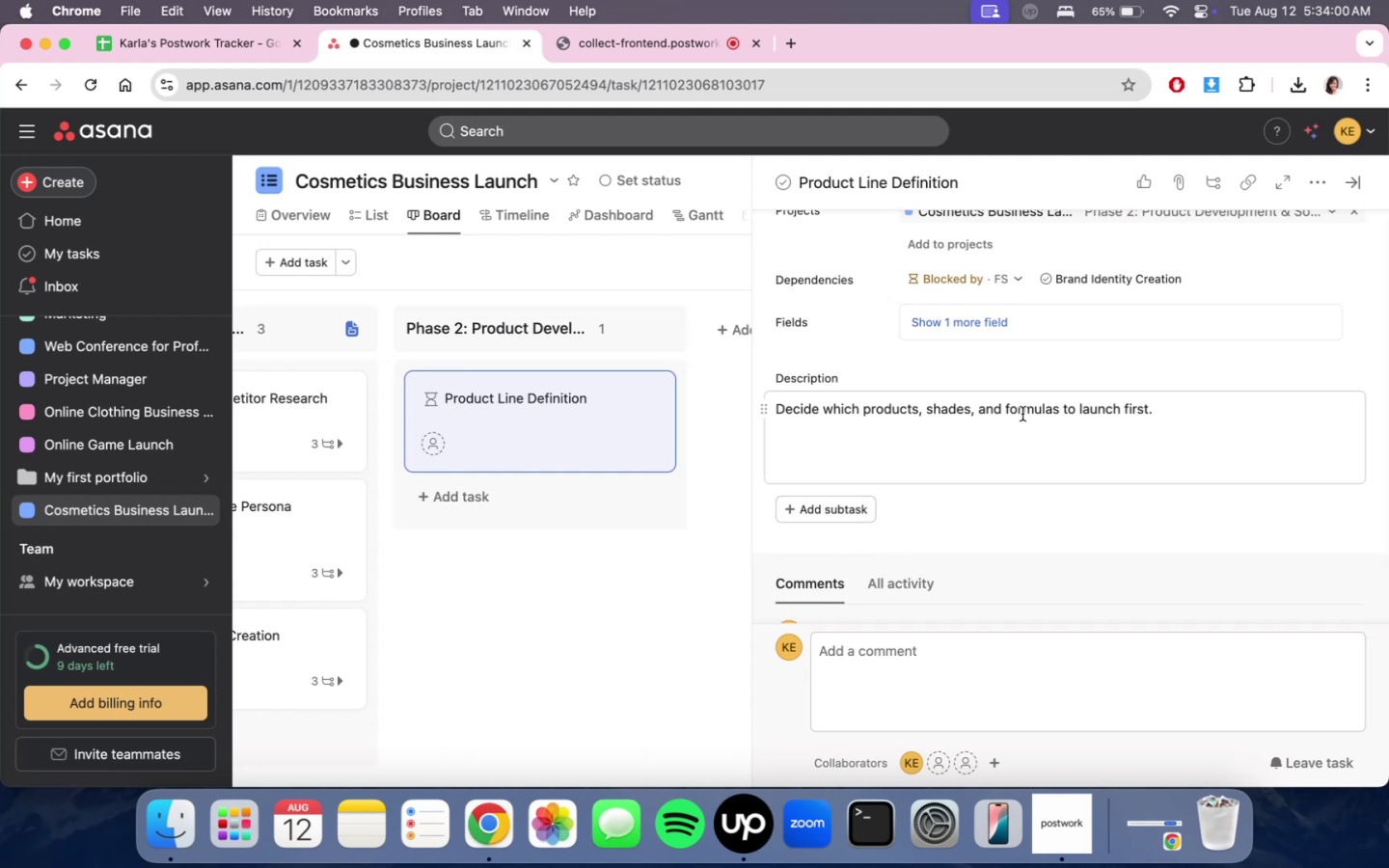 
left_click([871, 502])
 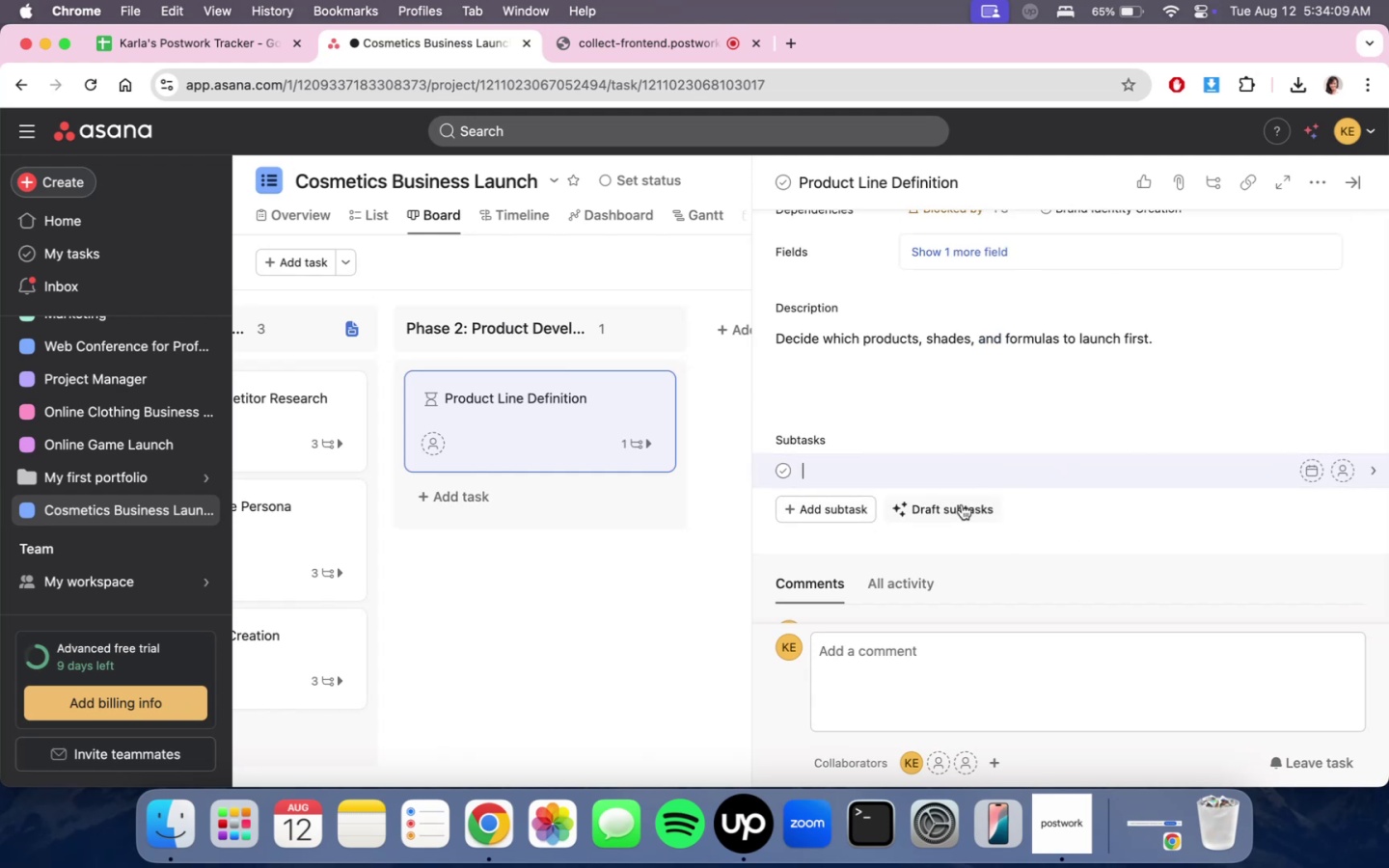 
type(Choose producy )
key(Backspace)
key(Backspace)
type(t catergor)
key(Backspace)
key(Backspace)
key(Backspace)
key(Backspace)
type(gories (lipt)
key(Backspace)
type(sticks )
key(Backspace)
type(, eyeshadows, foundation, etc))
 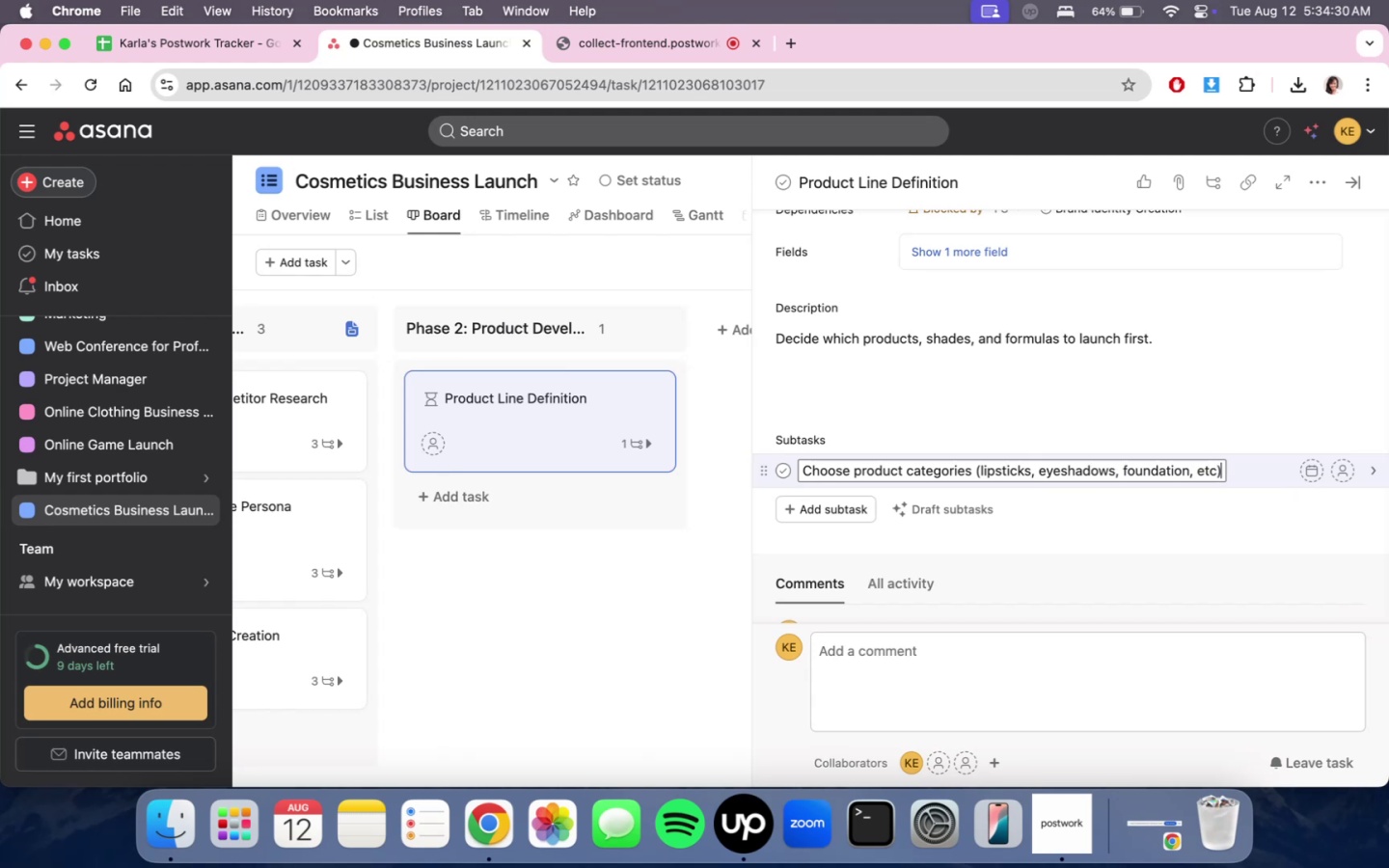 
 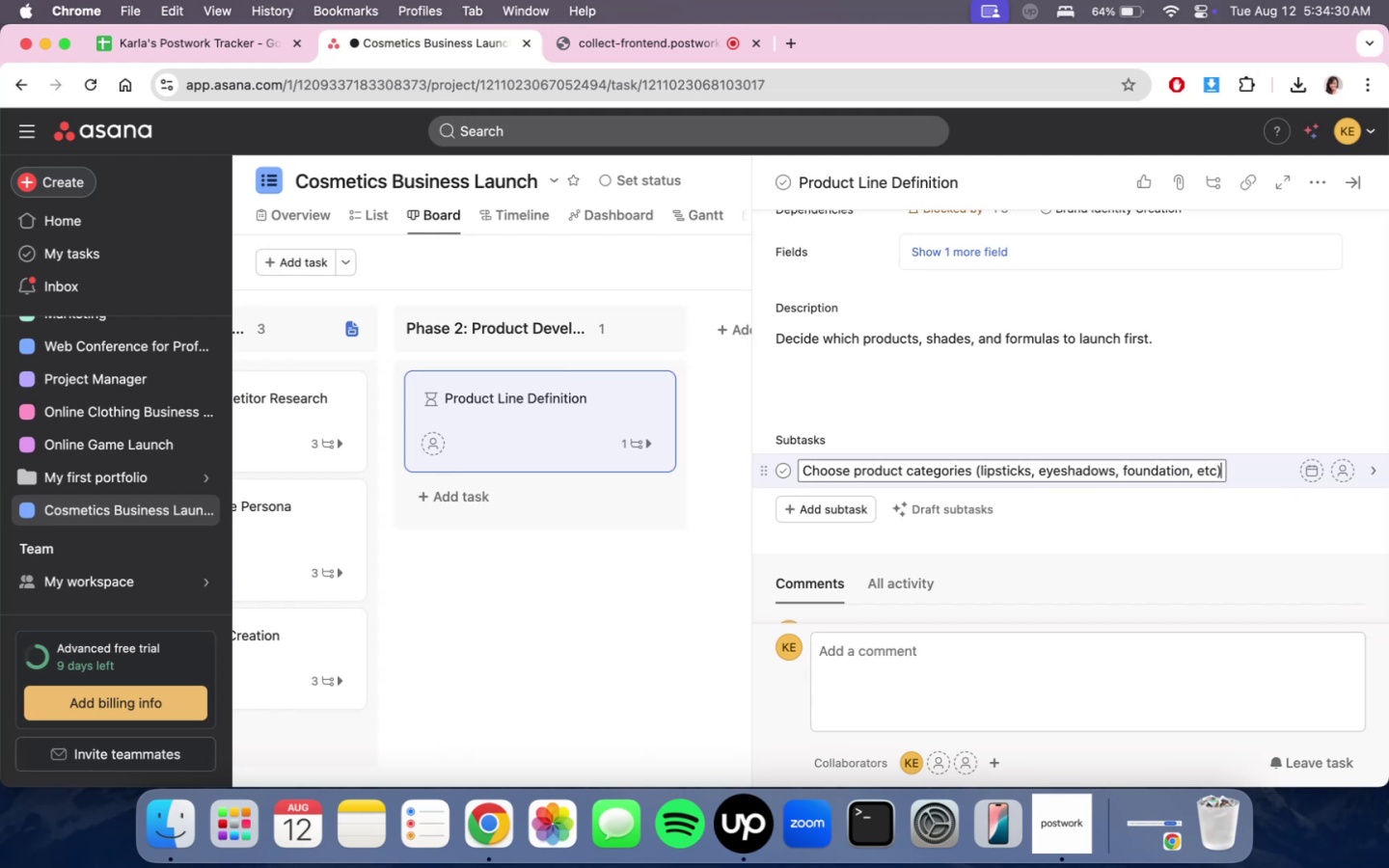 
key(Enter)
 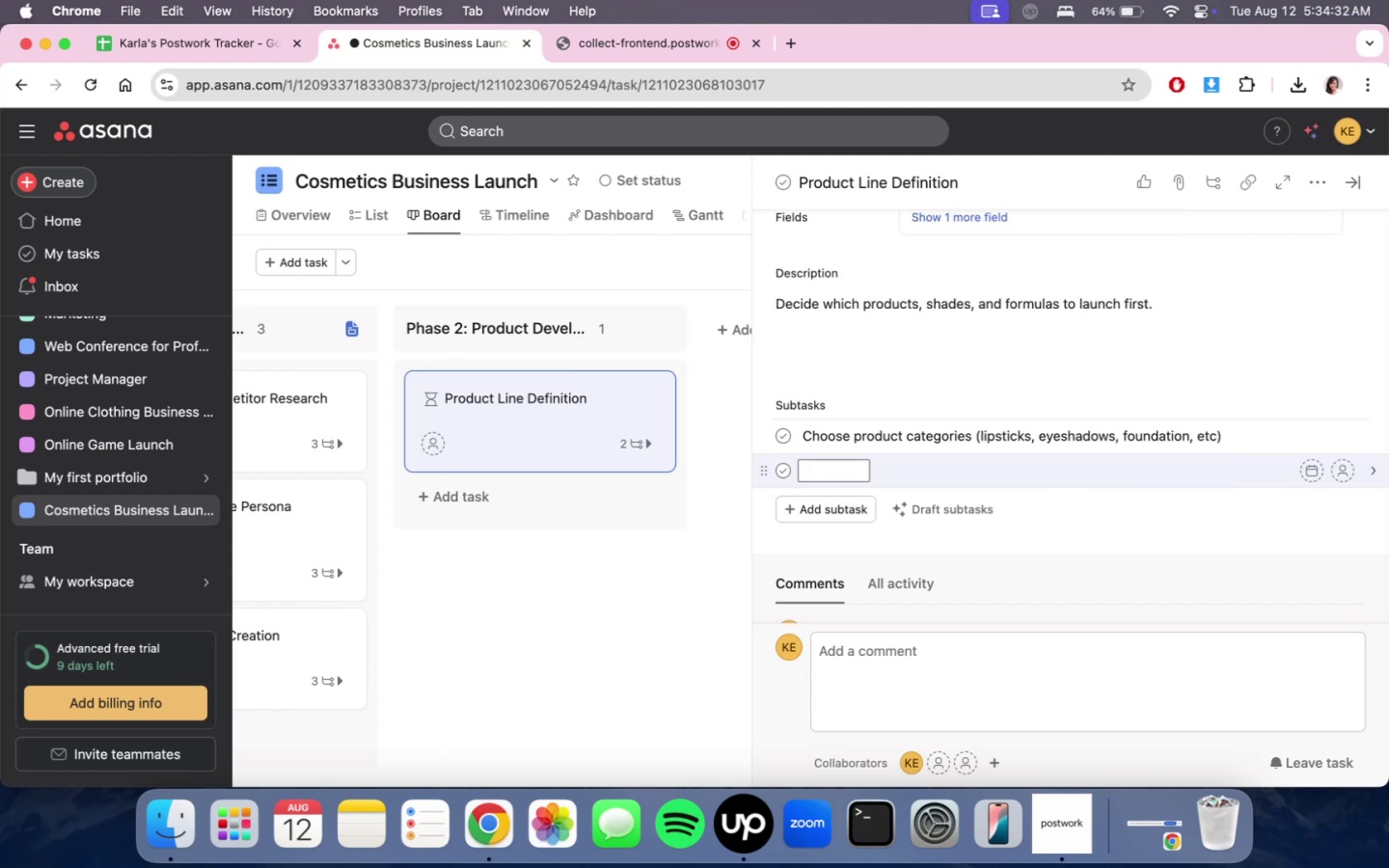 
type(Dev)
key(Backspace)
type(cide shaeds,)
key(Backspace)
type( )
key(Backspace)
key(Backspace)
key(Backspace)
key(Backspace)
key(Backspace)
type(de)
key(Backspace)
key(Backspace)
type(ades & variants)
 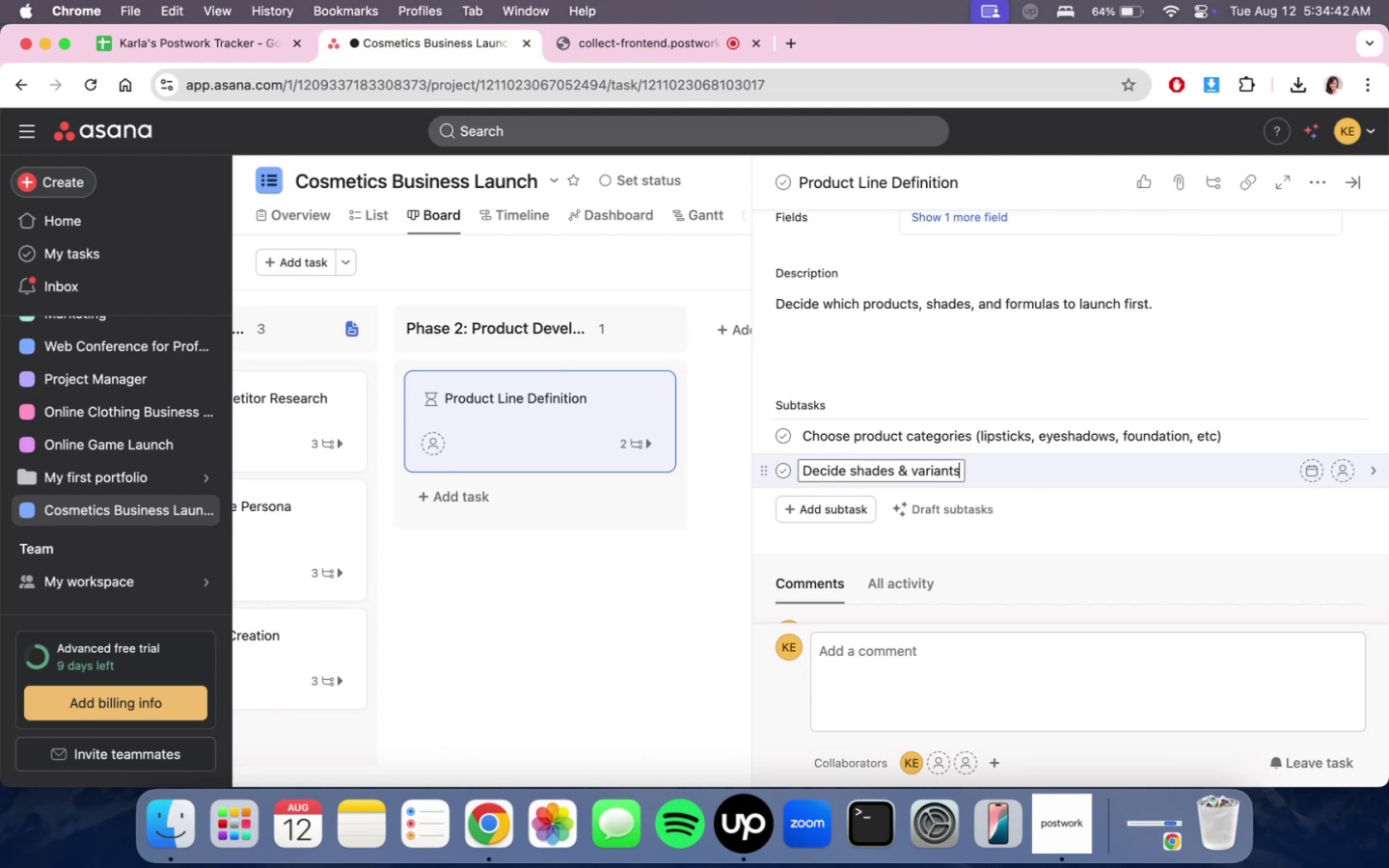 
key(Enter)
 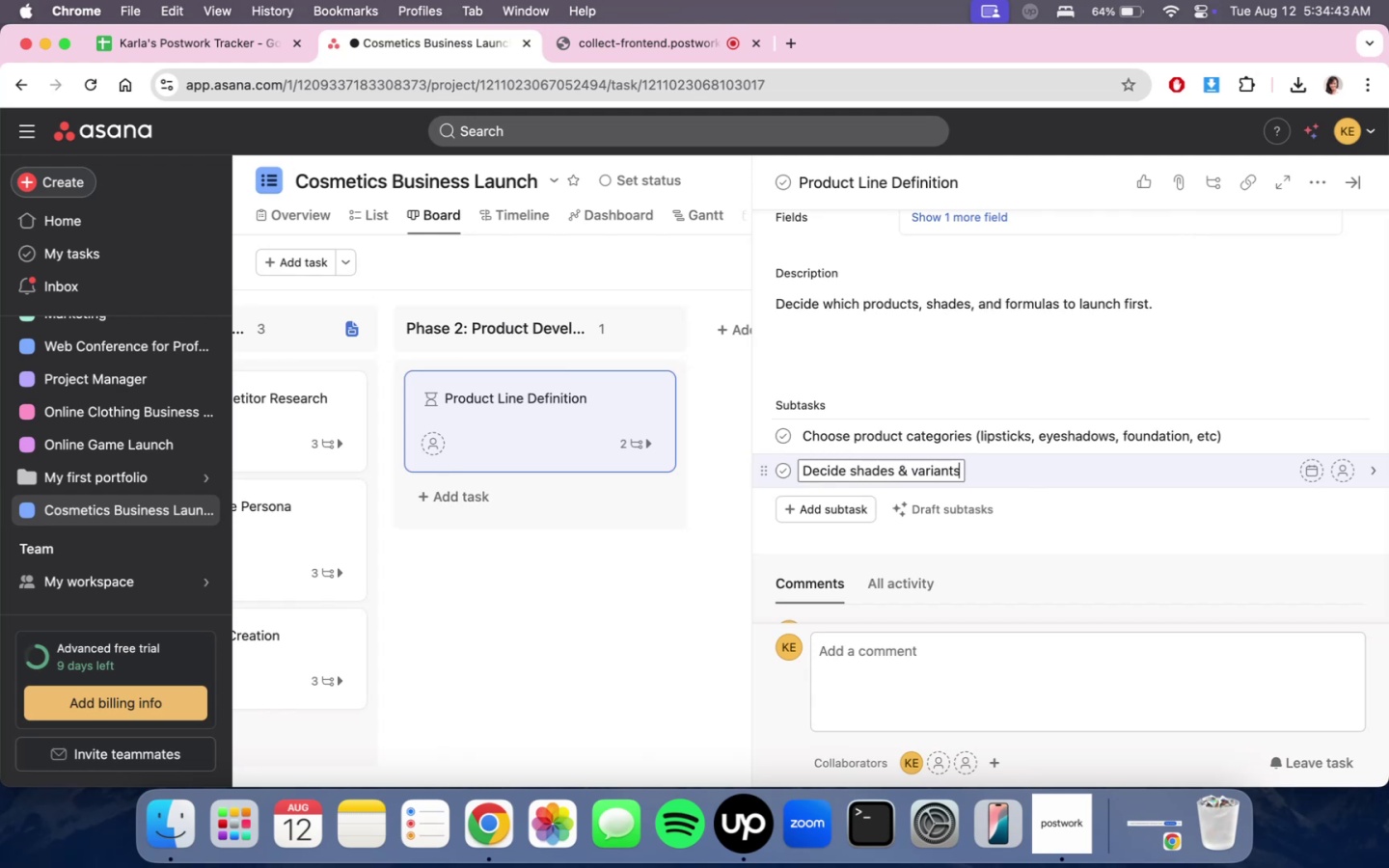 
type(List ingredients (check legal cop)
key(Backspace)
type(mpliance))
 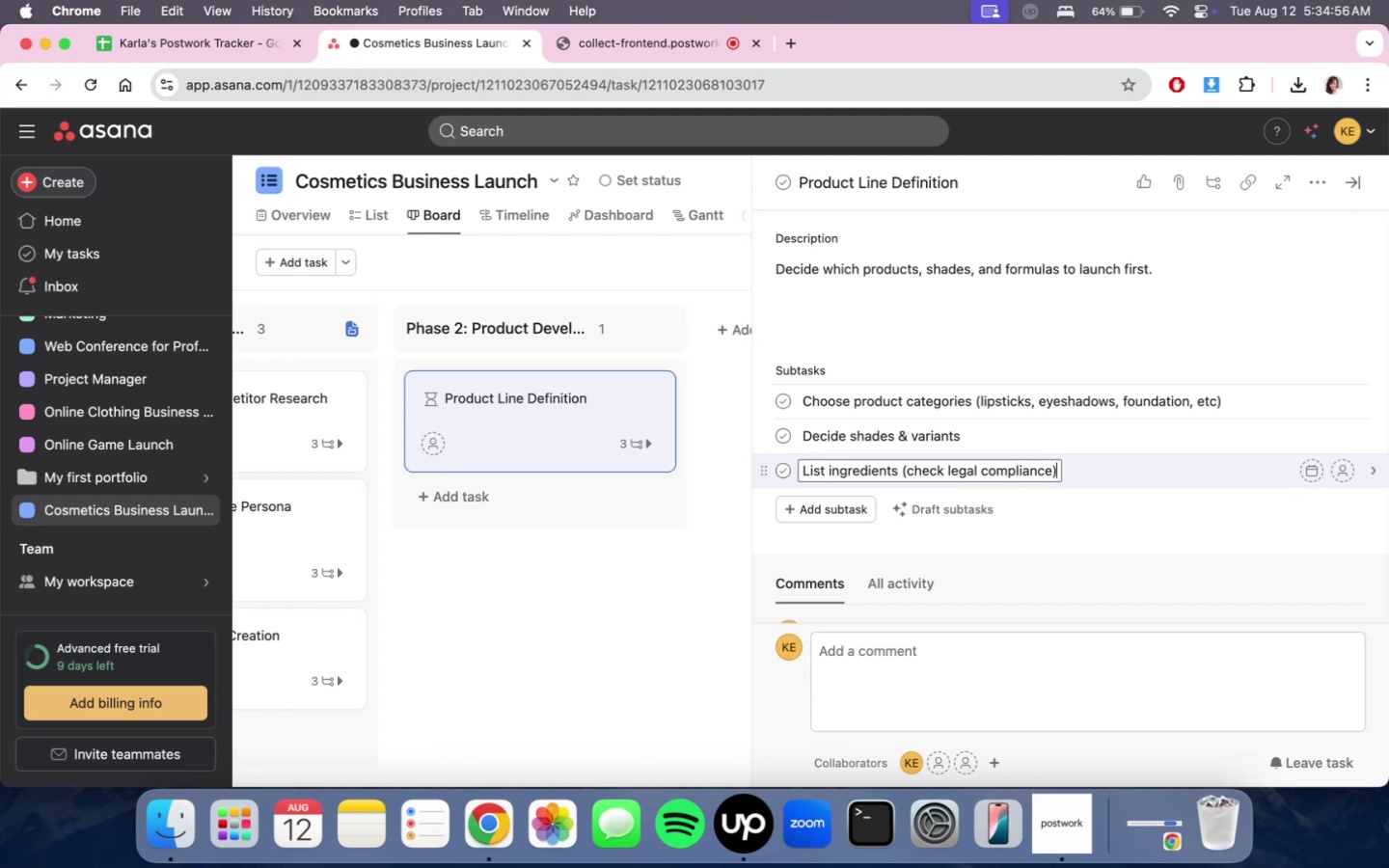 
 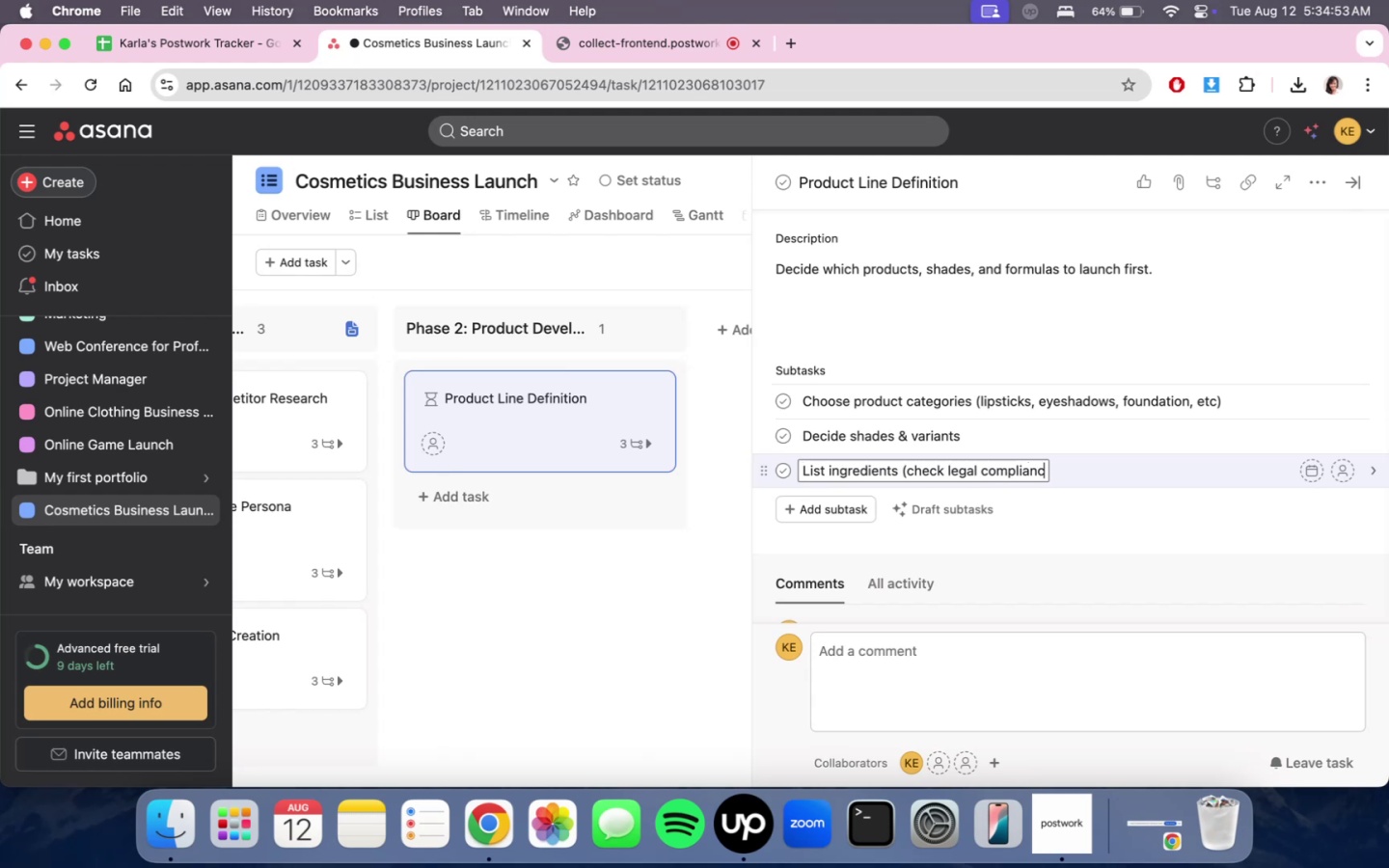 
hold_key(key=ControlLeft, duration=0.46)
 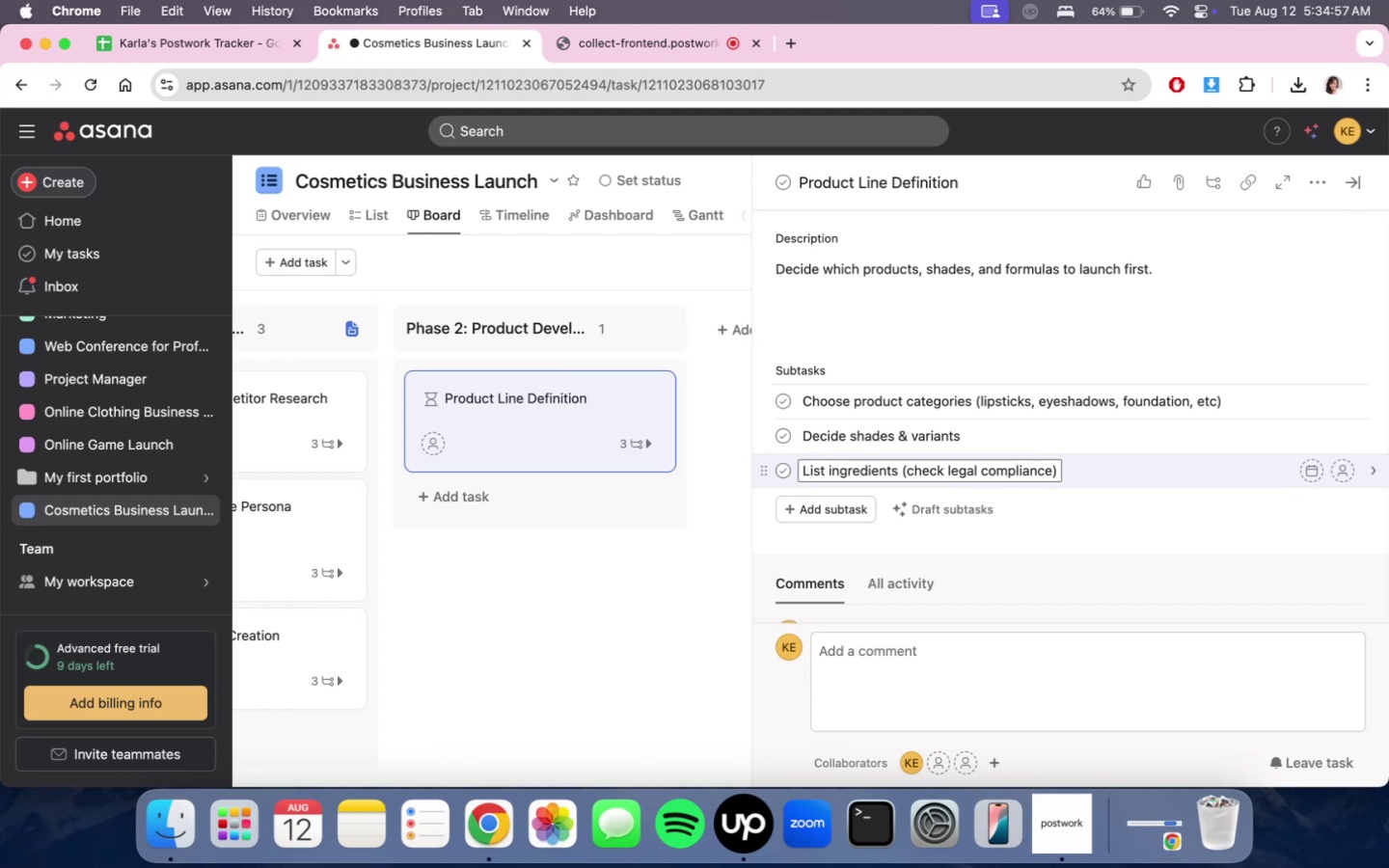 
scroll: coordinate [1276, 419], scroll_direction: up, amount: 11.0
 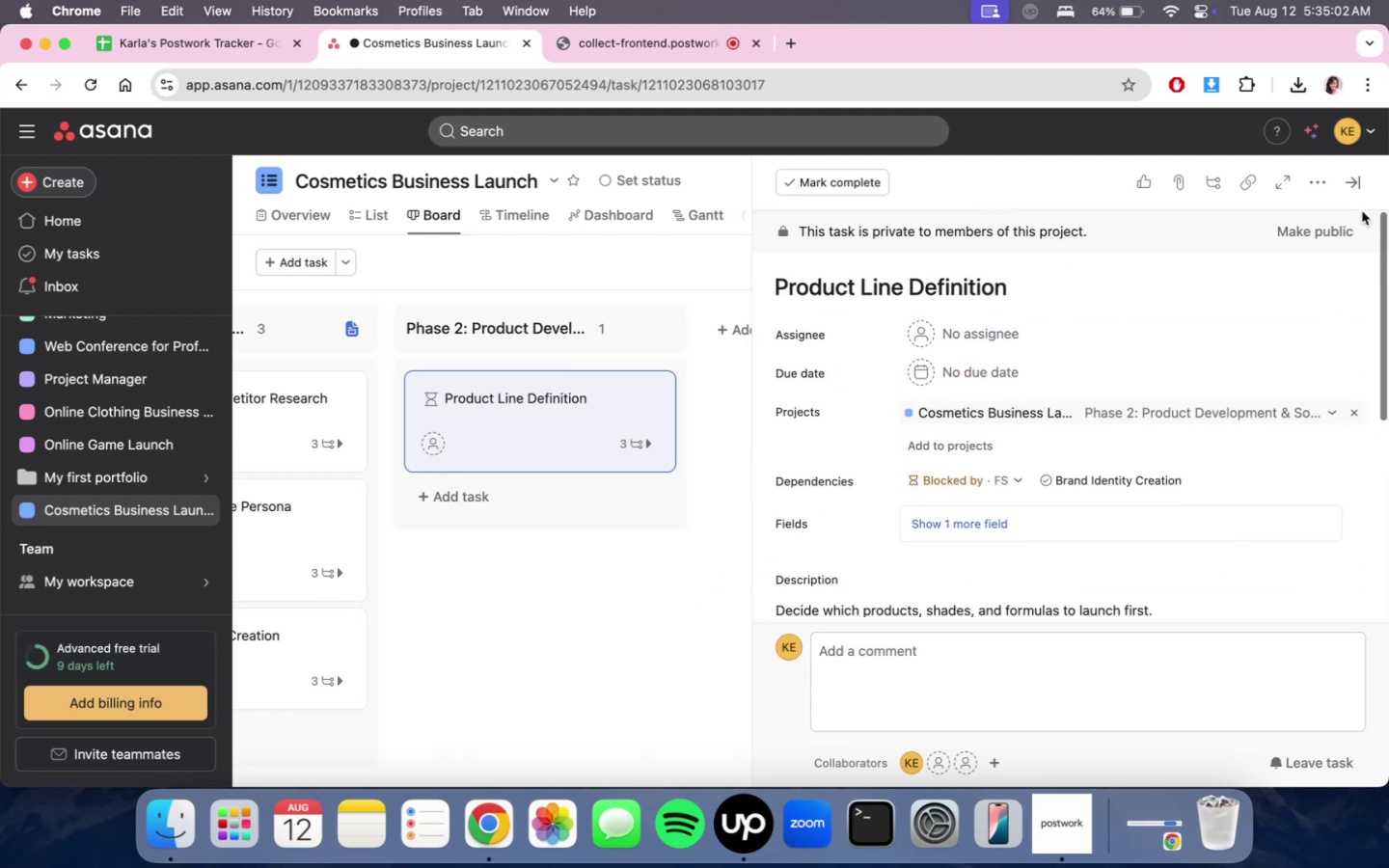 
left_click([1350, 183])
 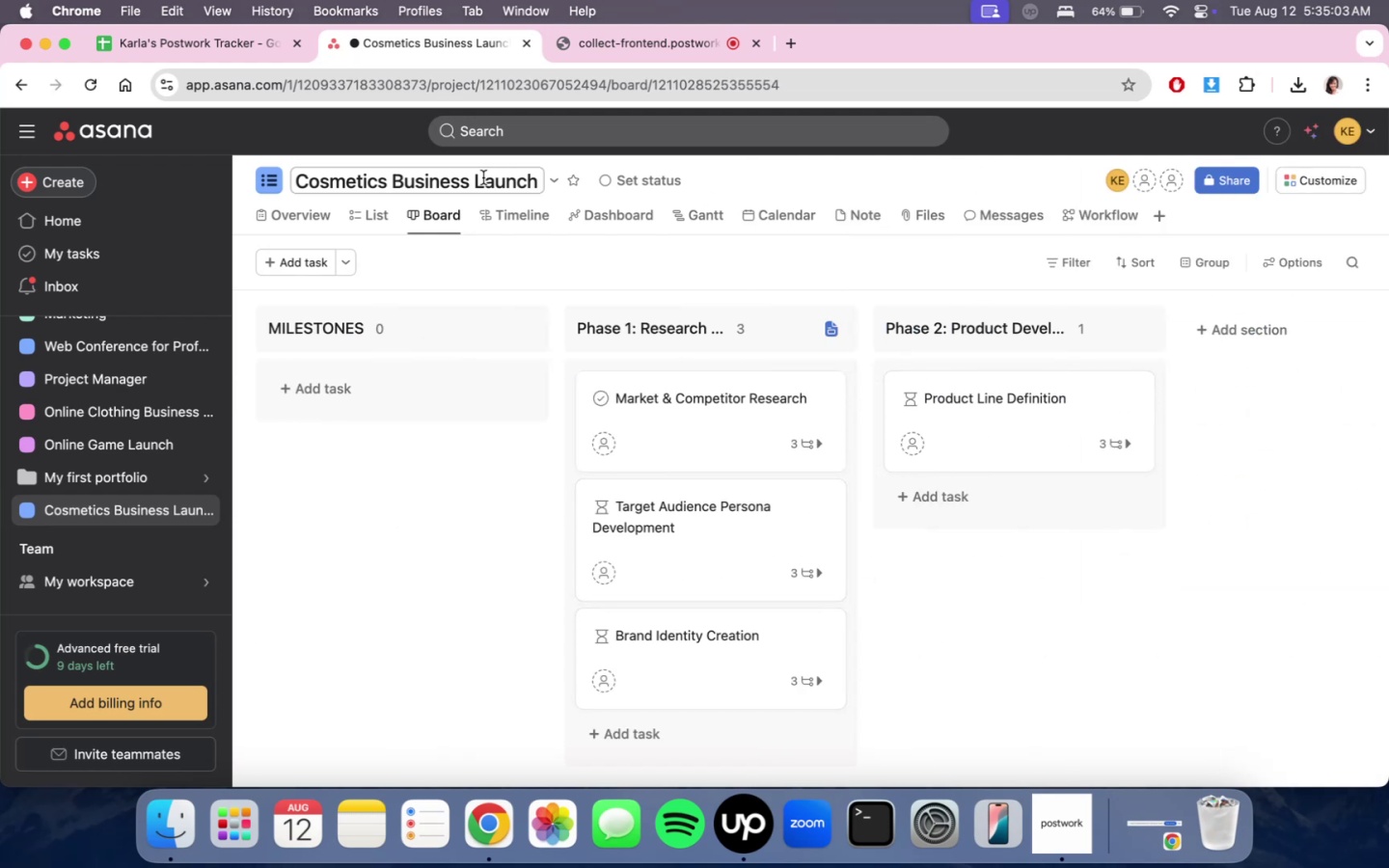 
left_click([392, 218])
 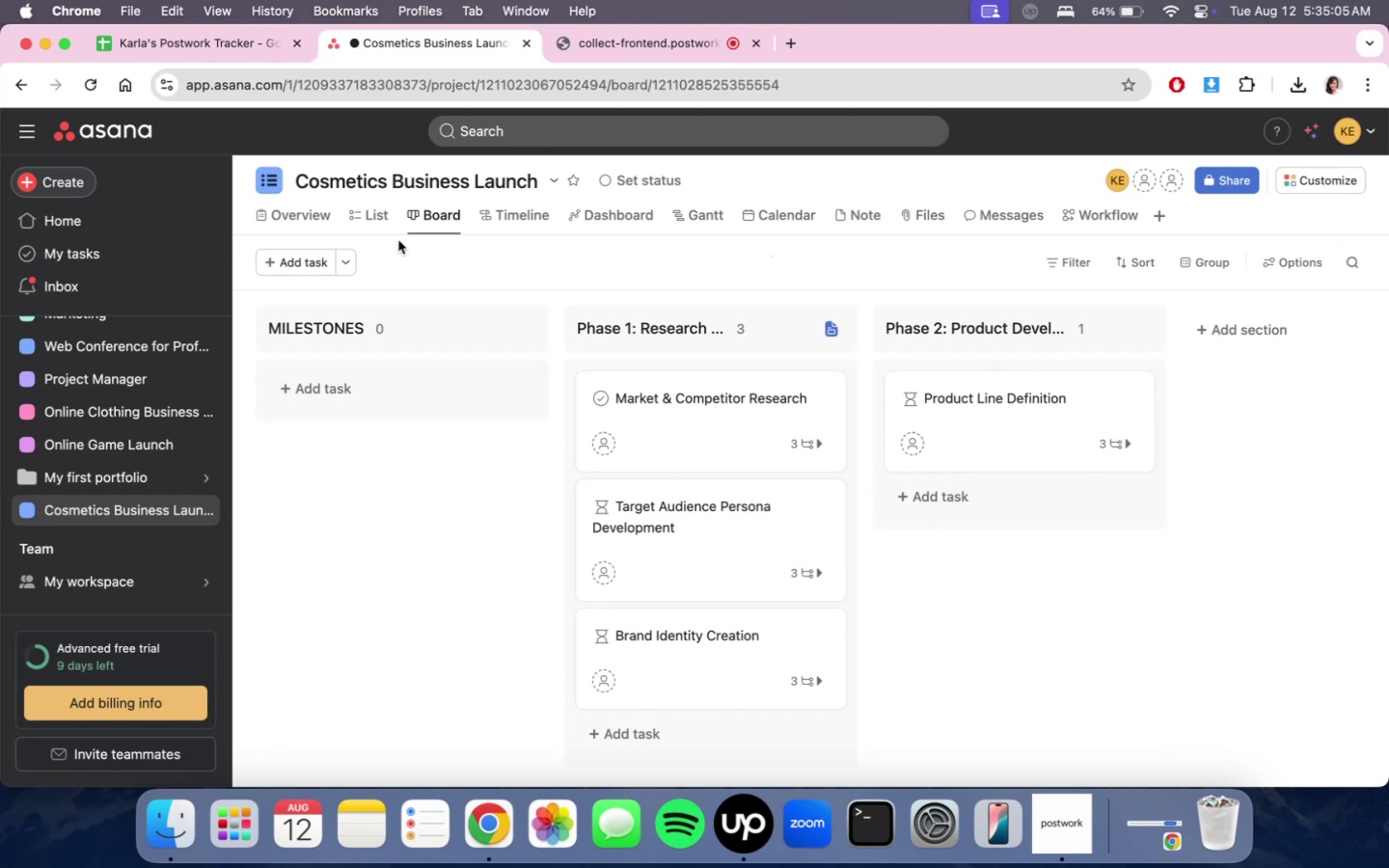 
left_click([381, 225])
 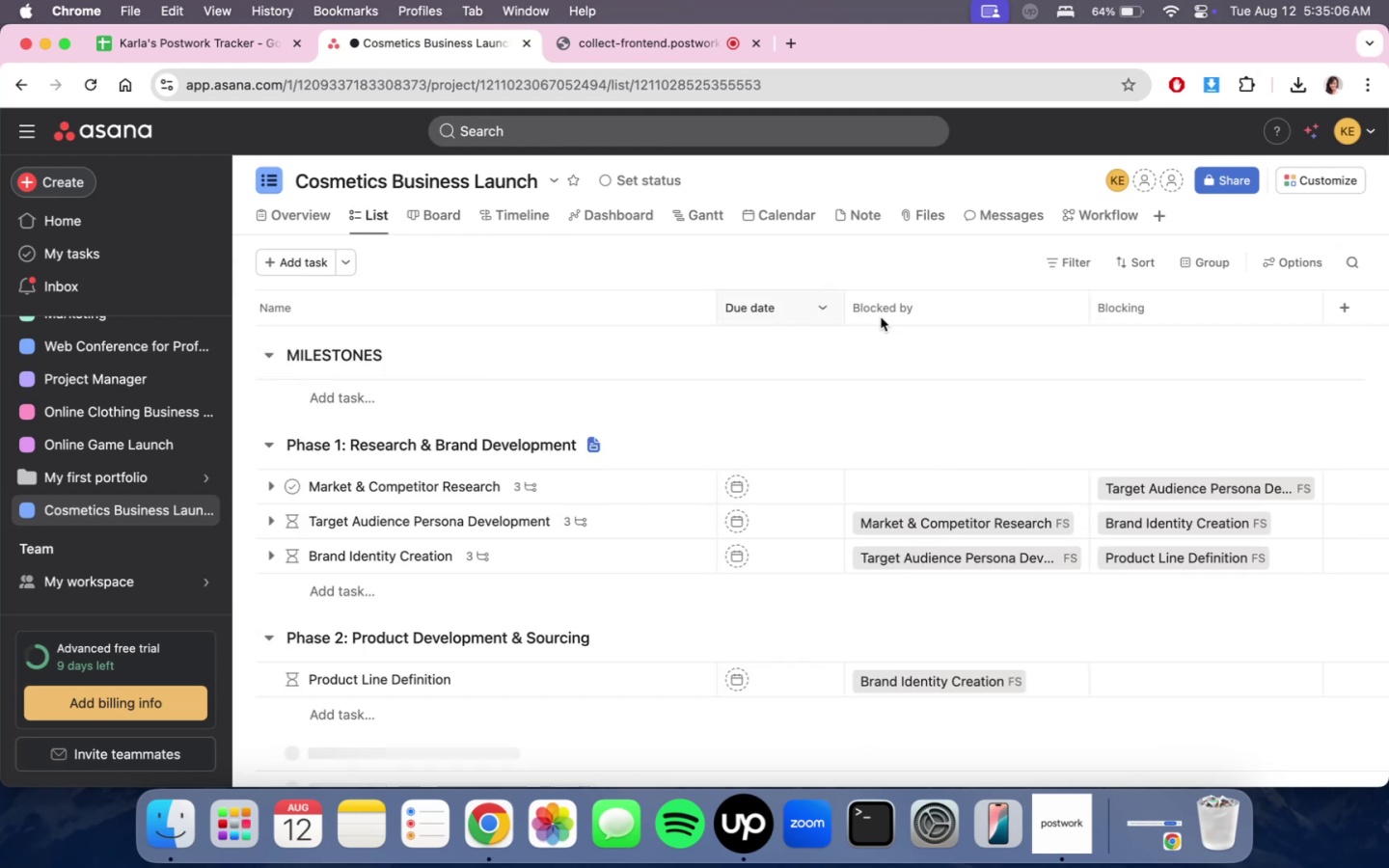 
scroll: coordinate [1208, 590], scroll_direction: down, amount: 8.0
 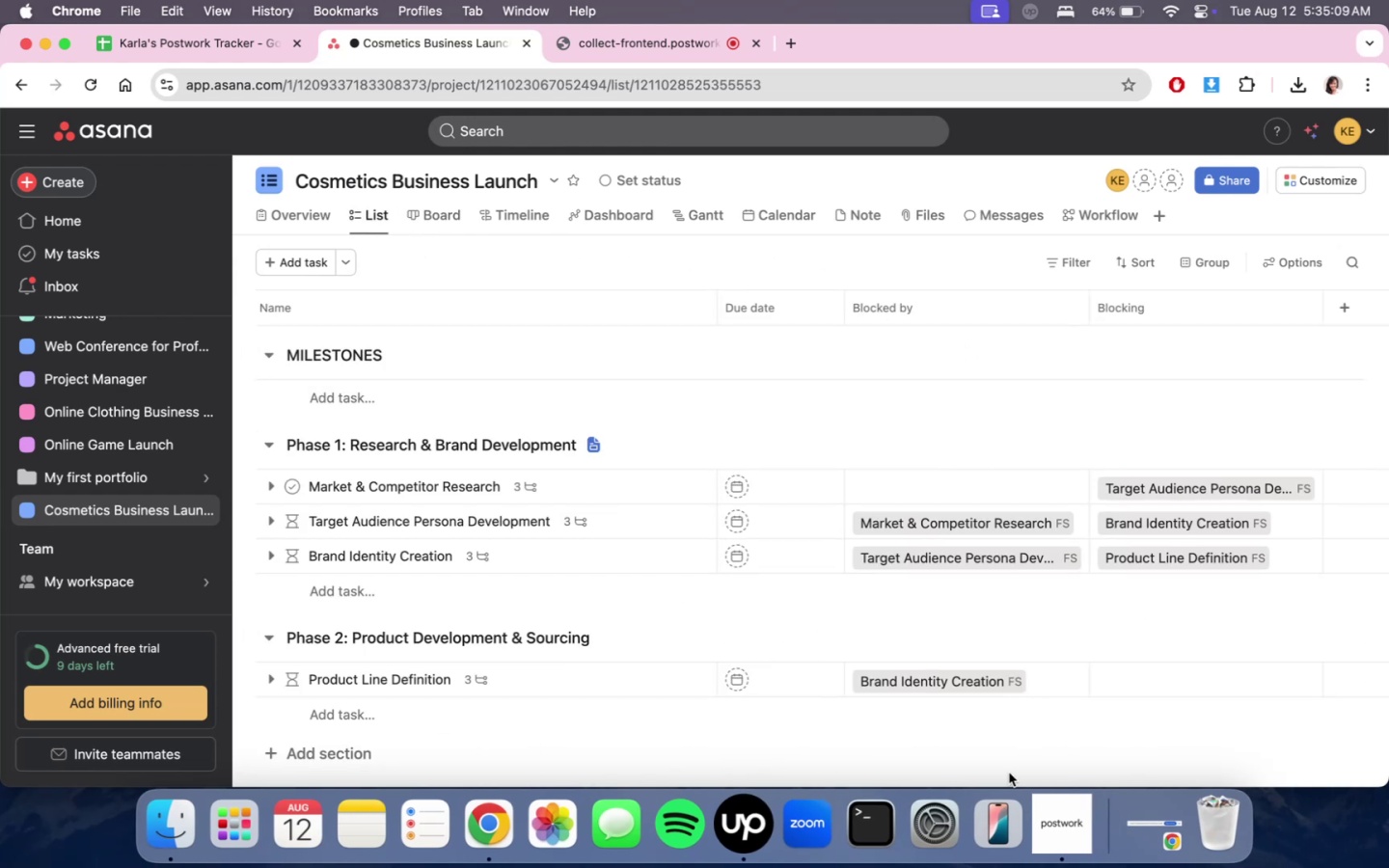 
wait(8.16)
 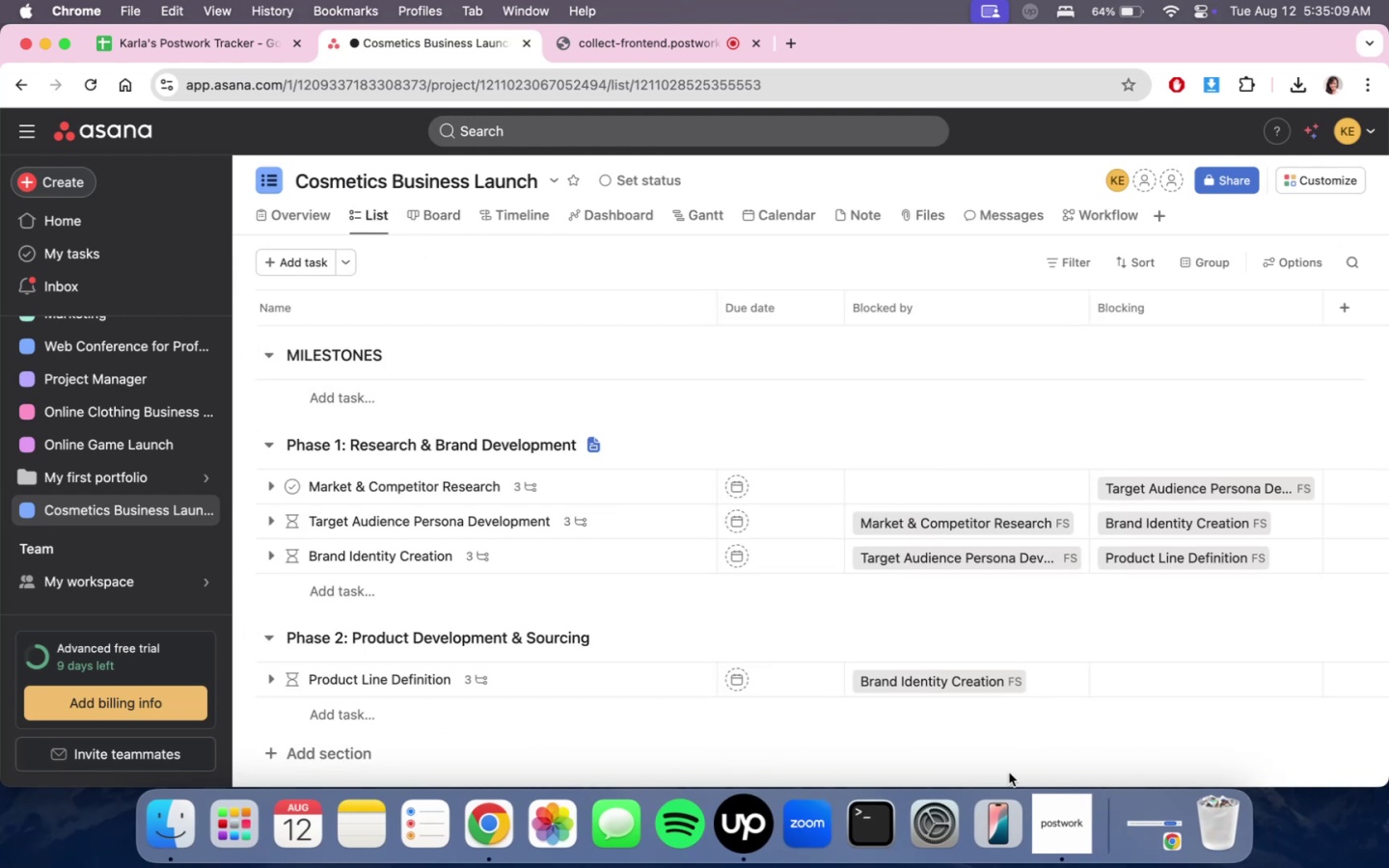 
left_click([454, 724])
 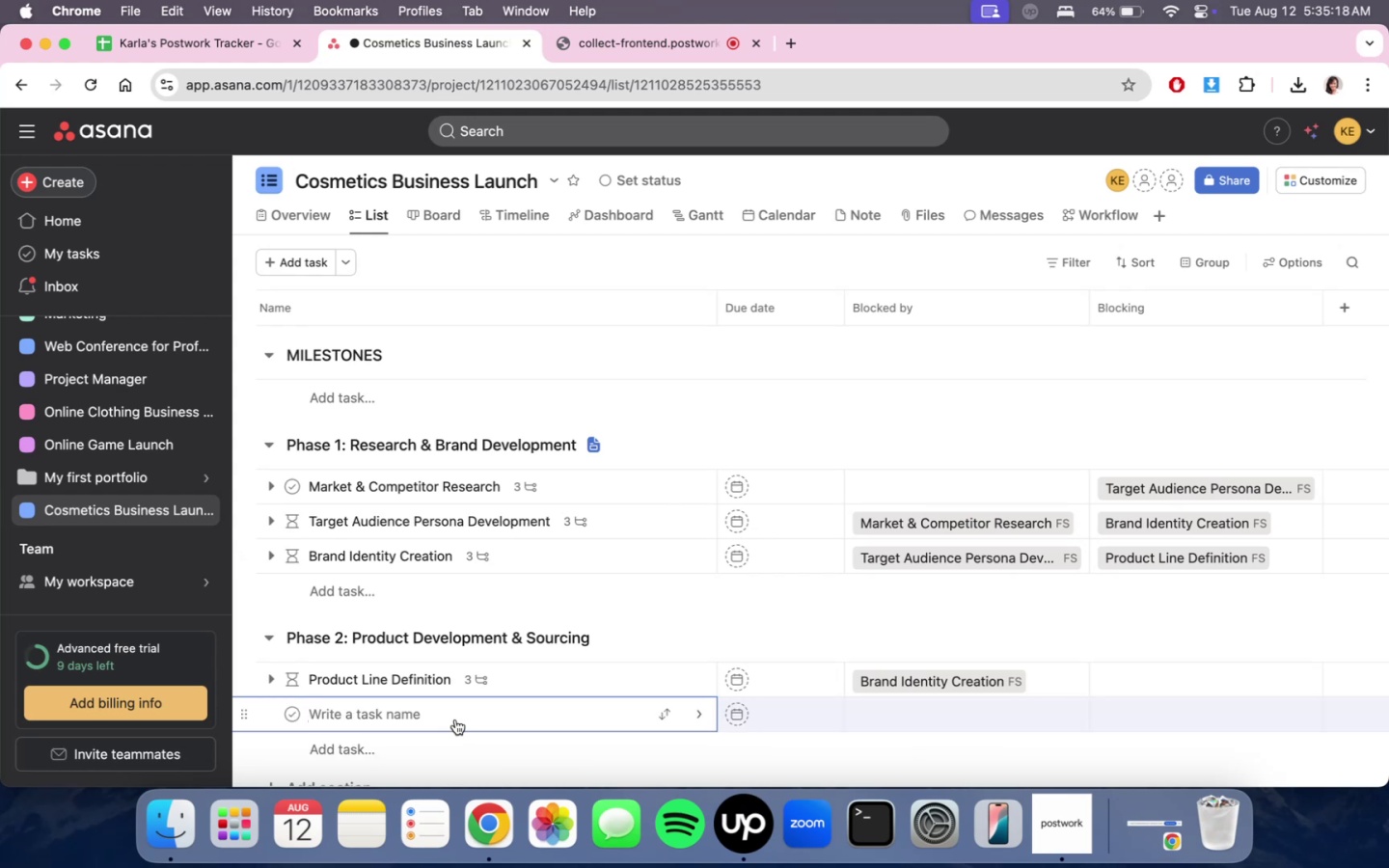 
type(Supplier )
key(Backspace)
 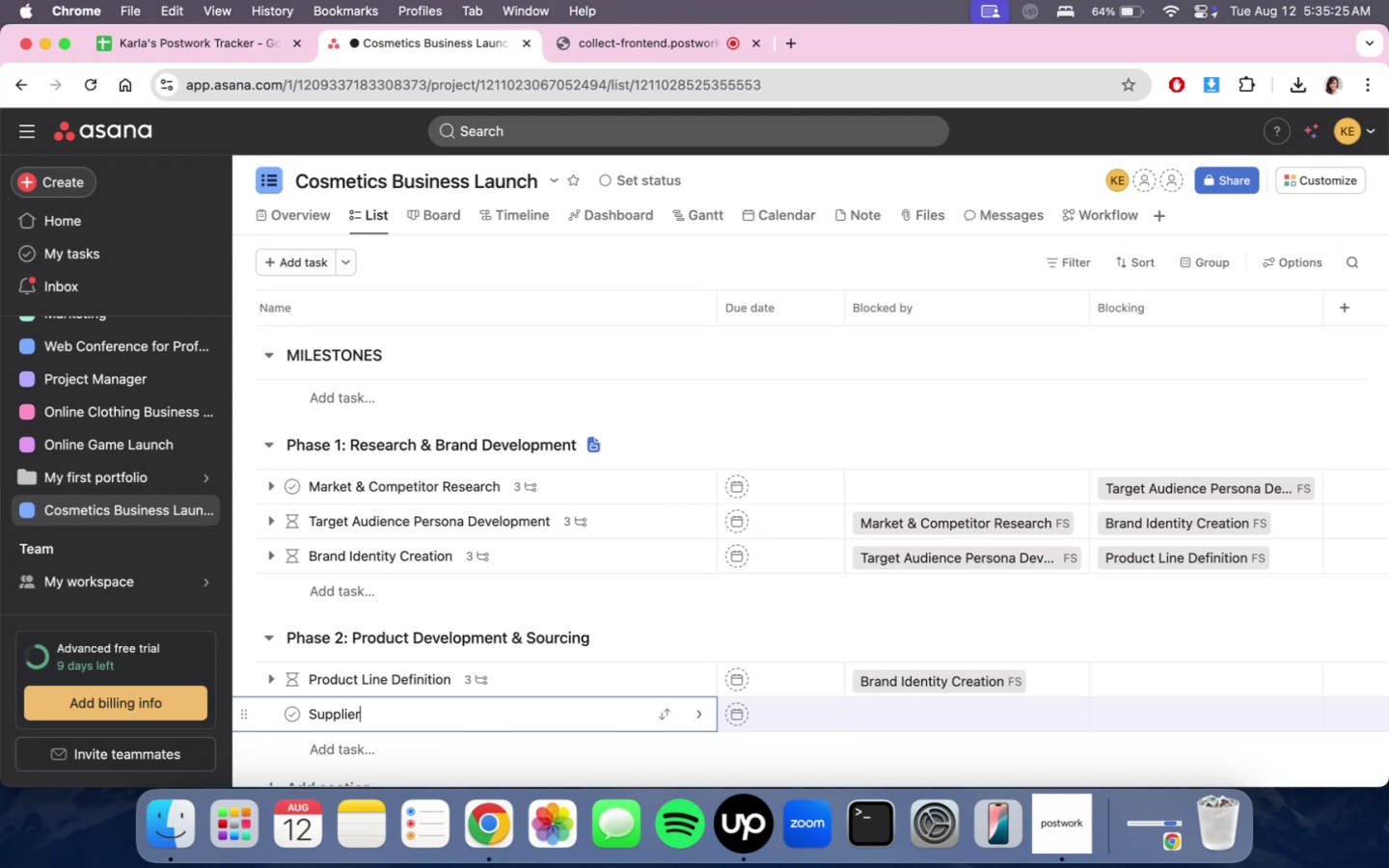 
hold_key(key=ShiftLeft, duration=0.57)
 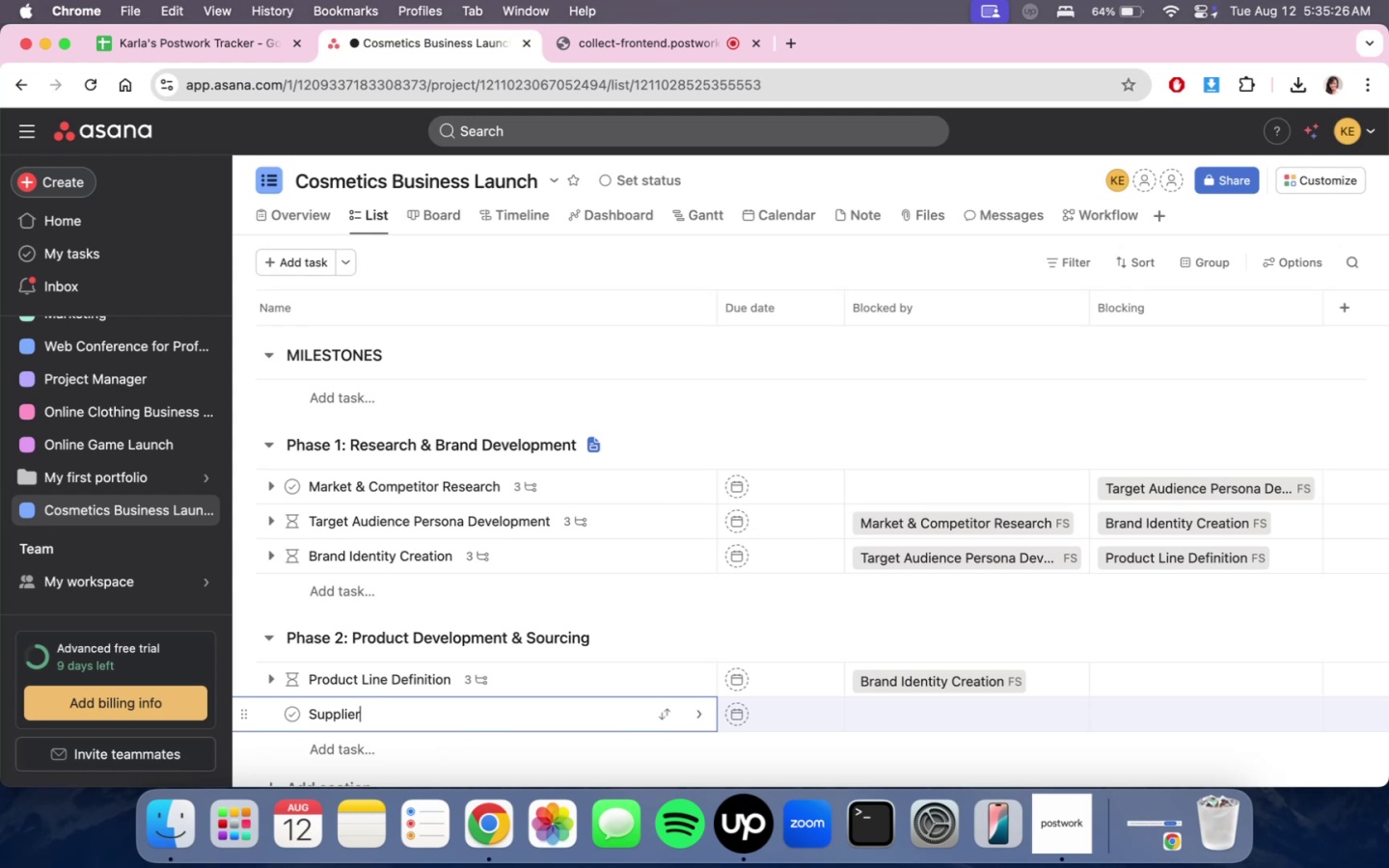 
type(/Manufactuere)
key(Backspace)
key(Backspace)
key(Backspace)
type(rer Sourcing)
 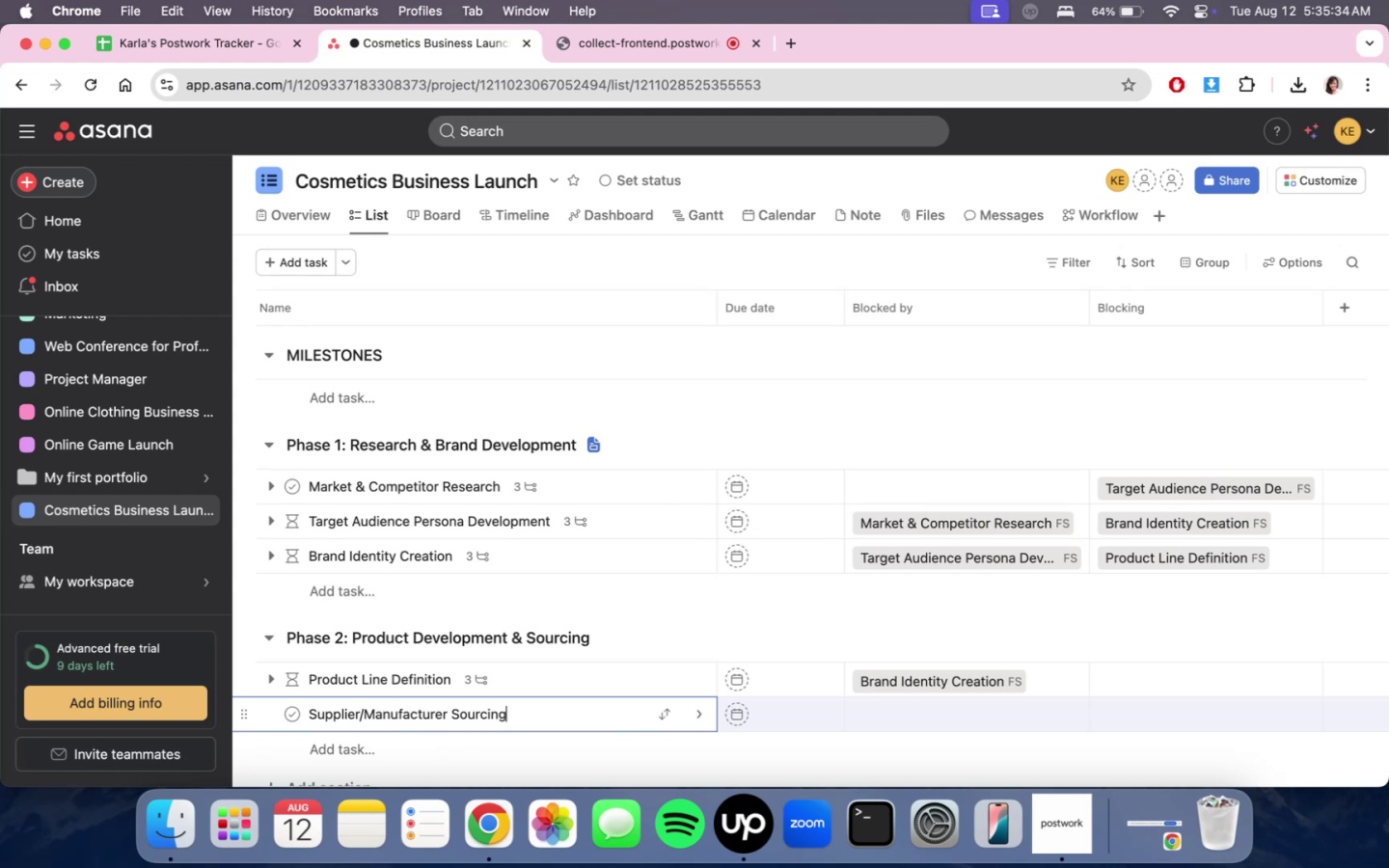 
left_click([663, 41])
 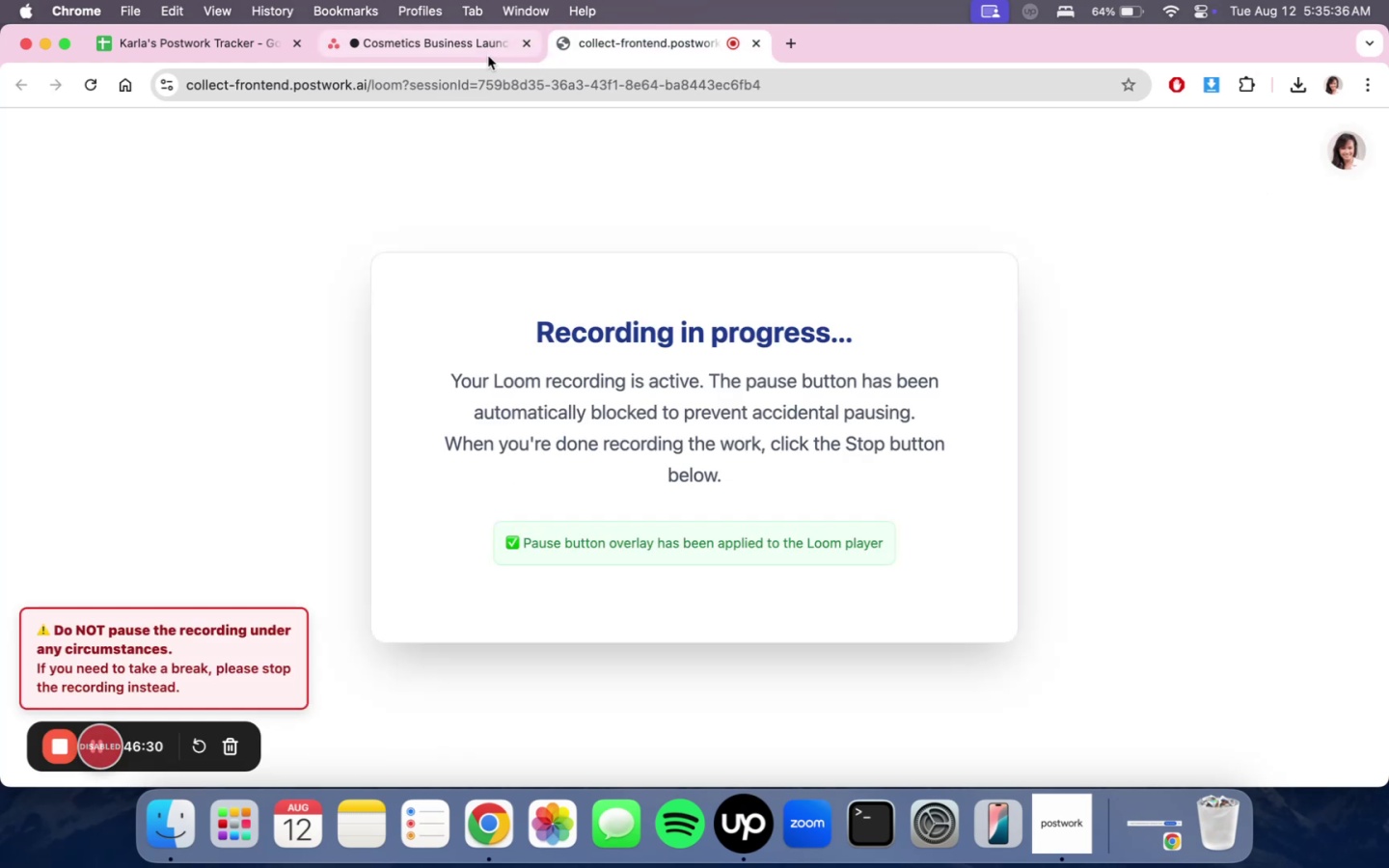 
left_click([477, 52])
 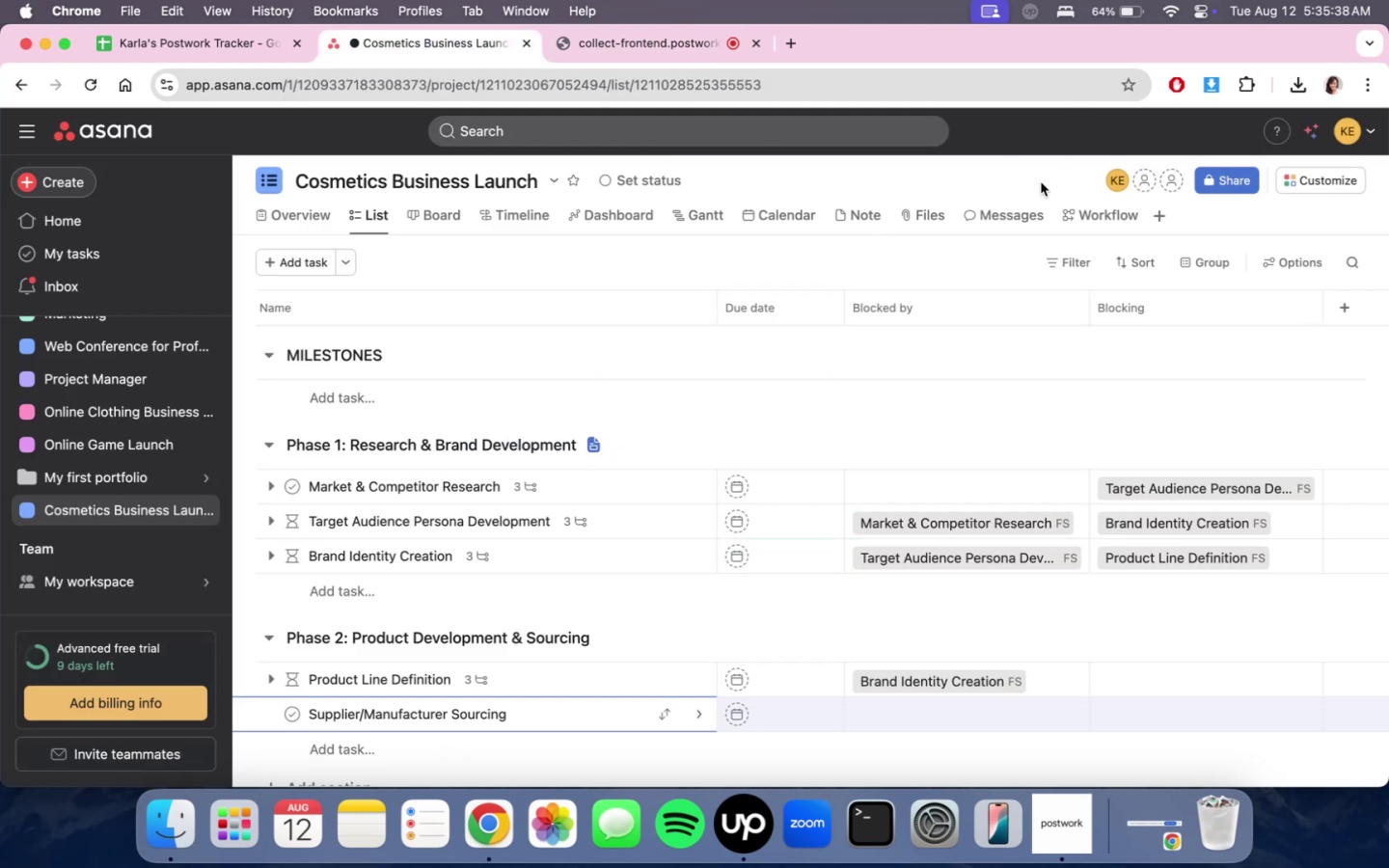 
scroll: coordinate [959, 411], scroll_direction: down, amount: 2.0
 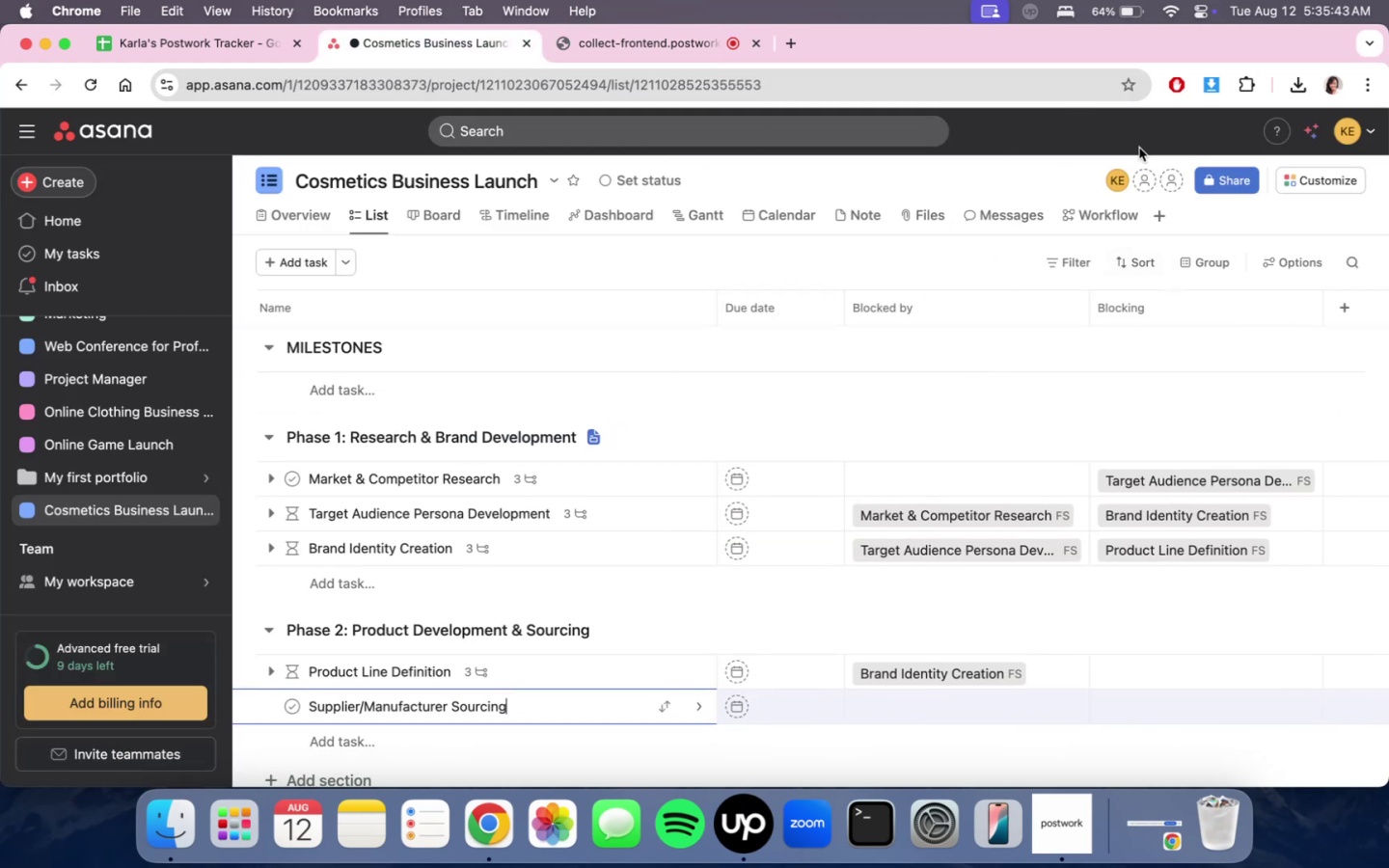 
left_click([918, 414])
 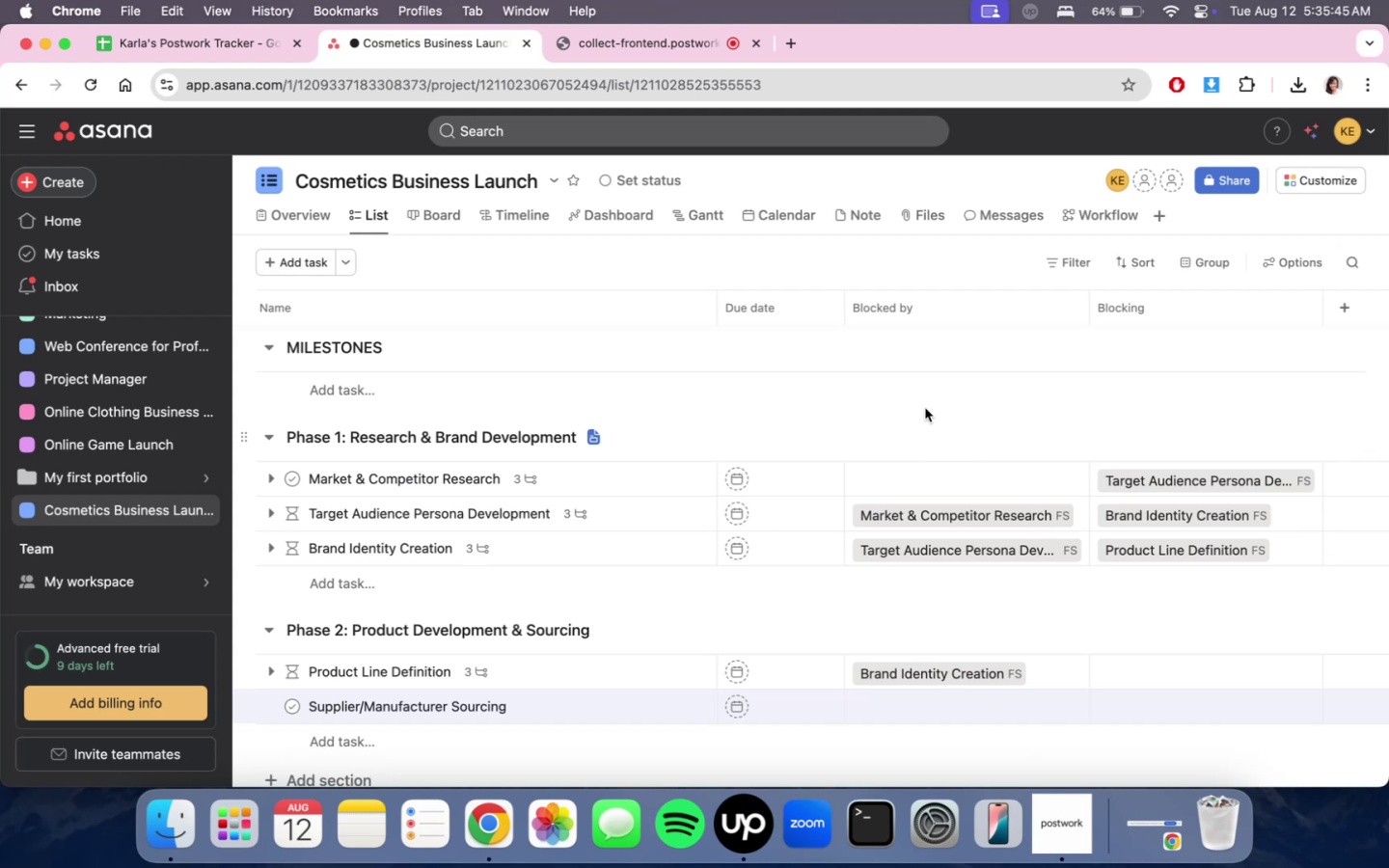 
scroll: coordinate [908, 534], scroll_direction: down, amount: 12.0
 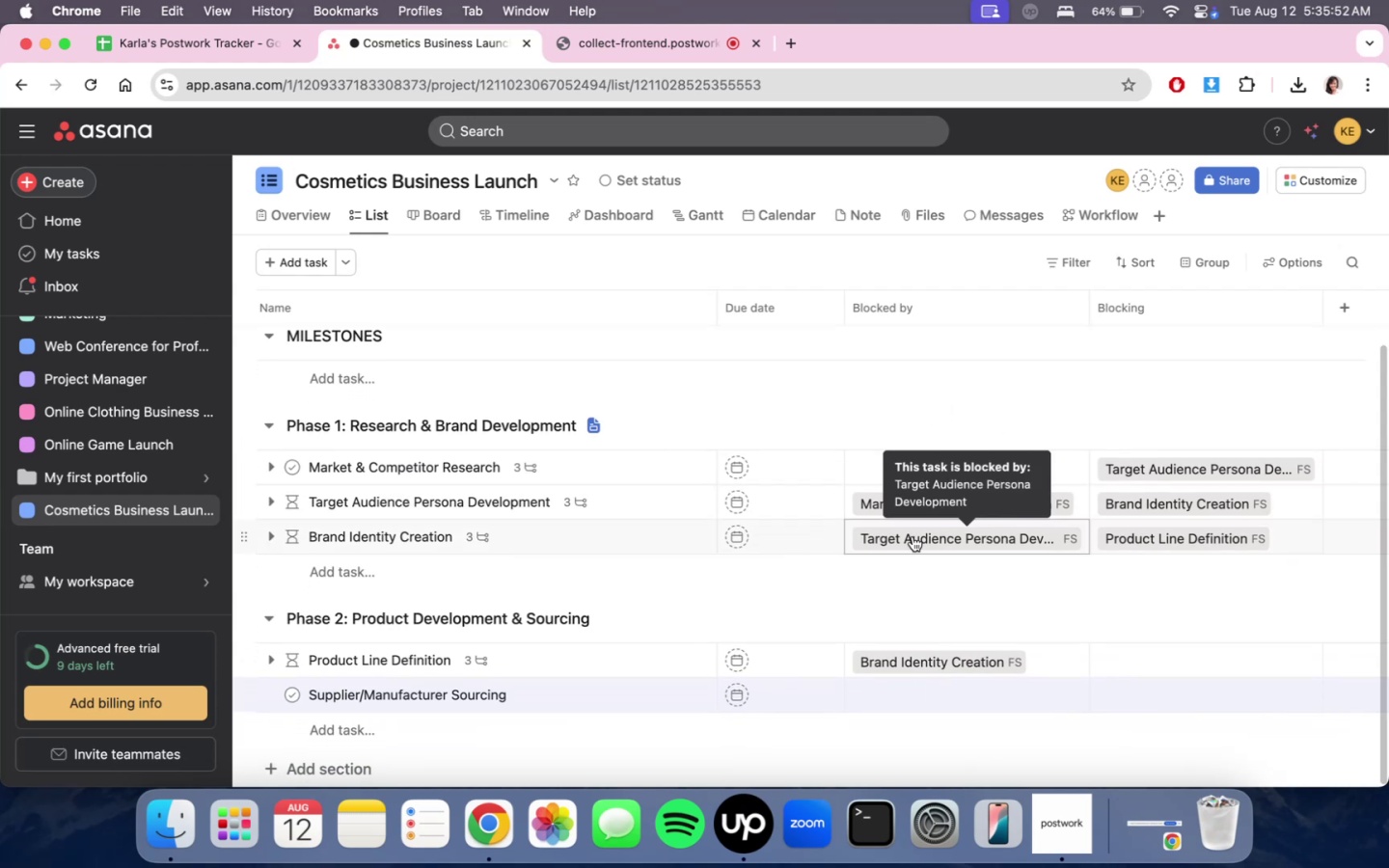 
scroll: coordinate [925, 538], scroll_direction: up, amount: 1.0
 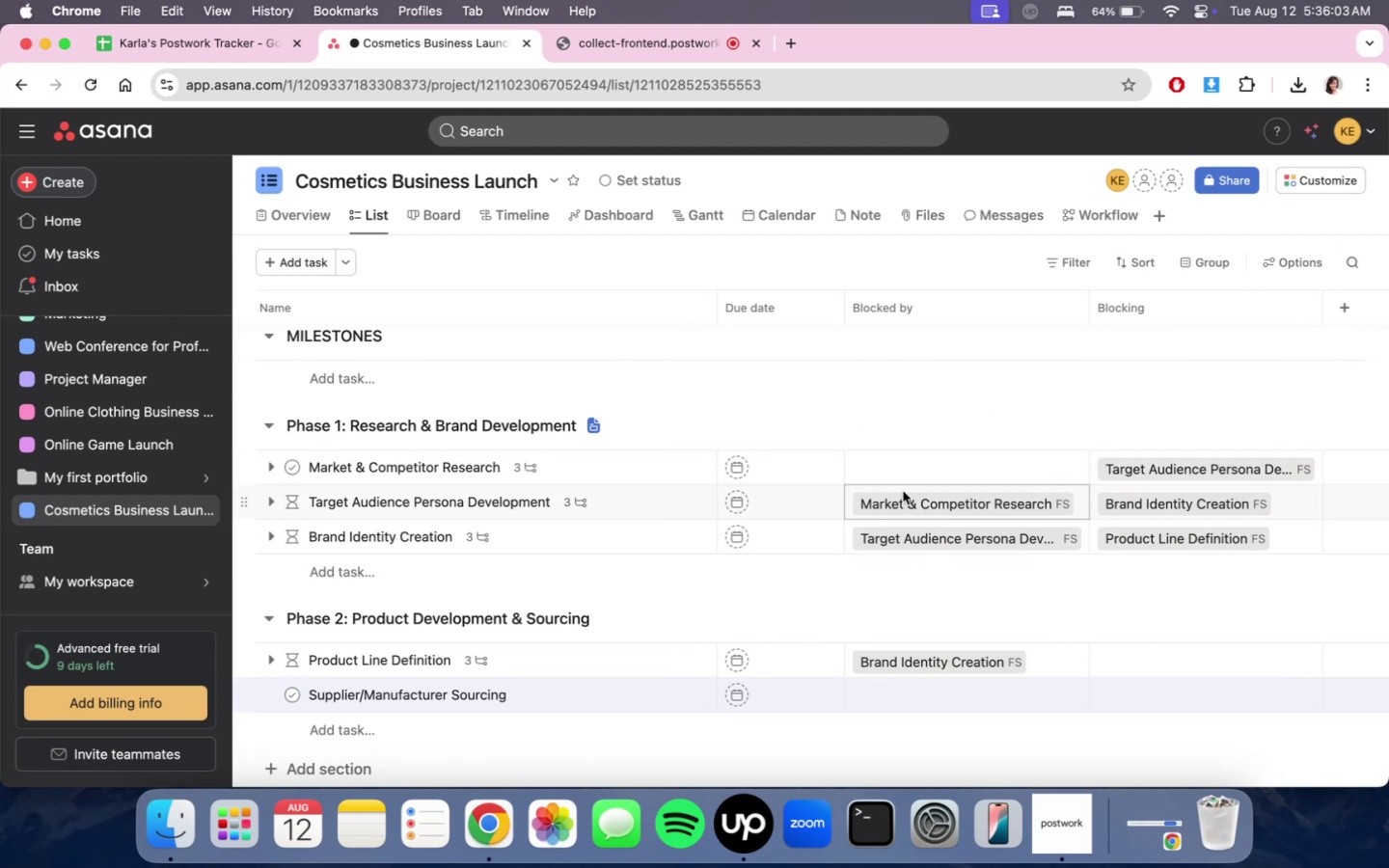 
wait(14.51)
 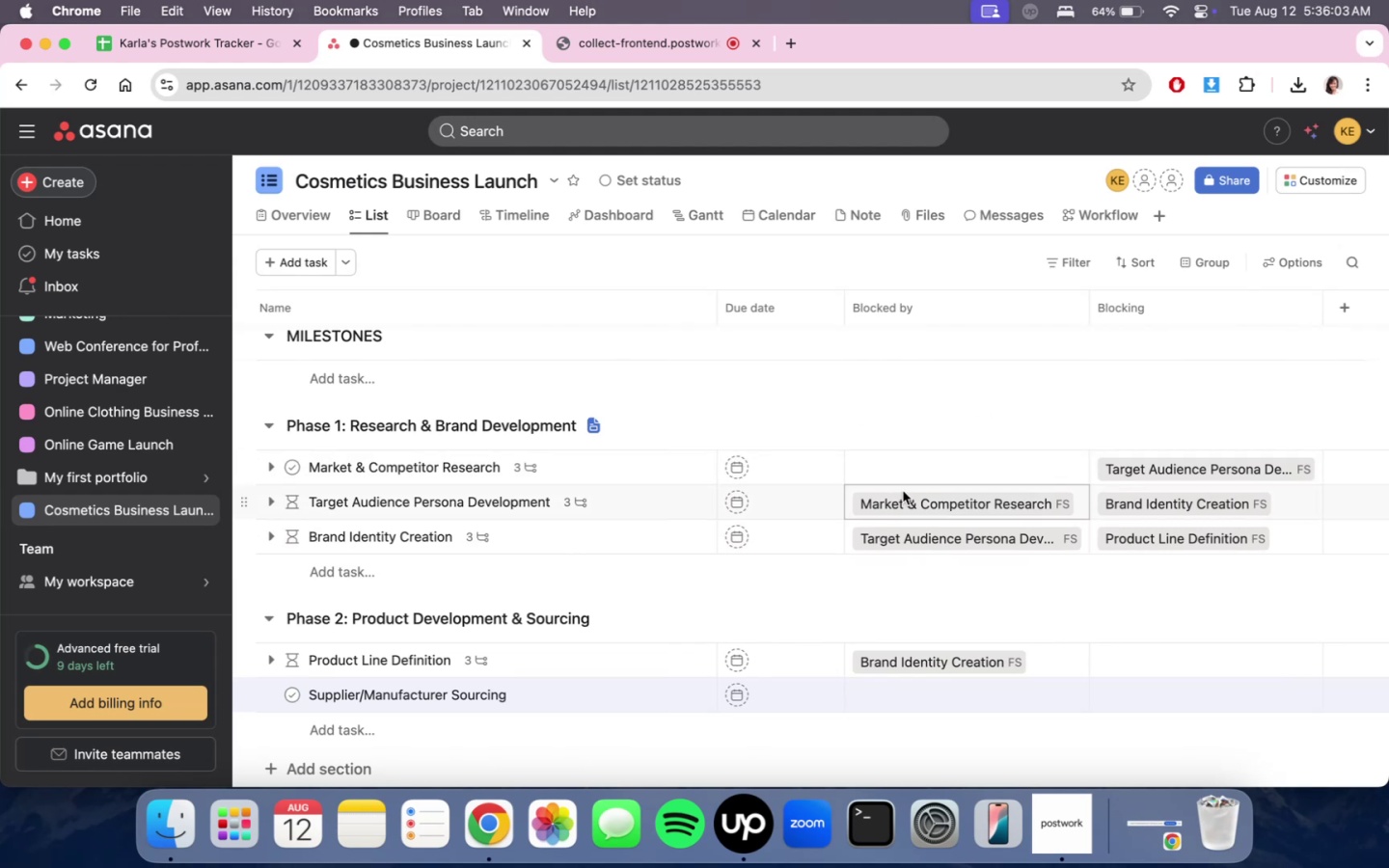 
scroll: coordinate [915, 517], scroll_direction: down, amount: 11.0
 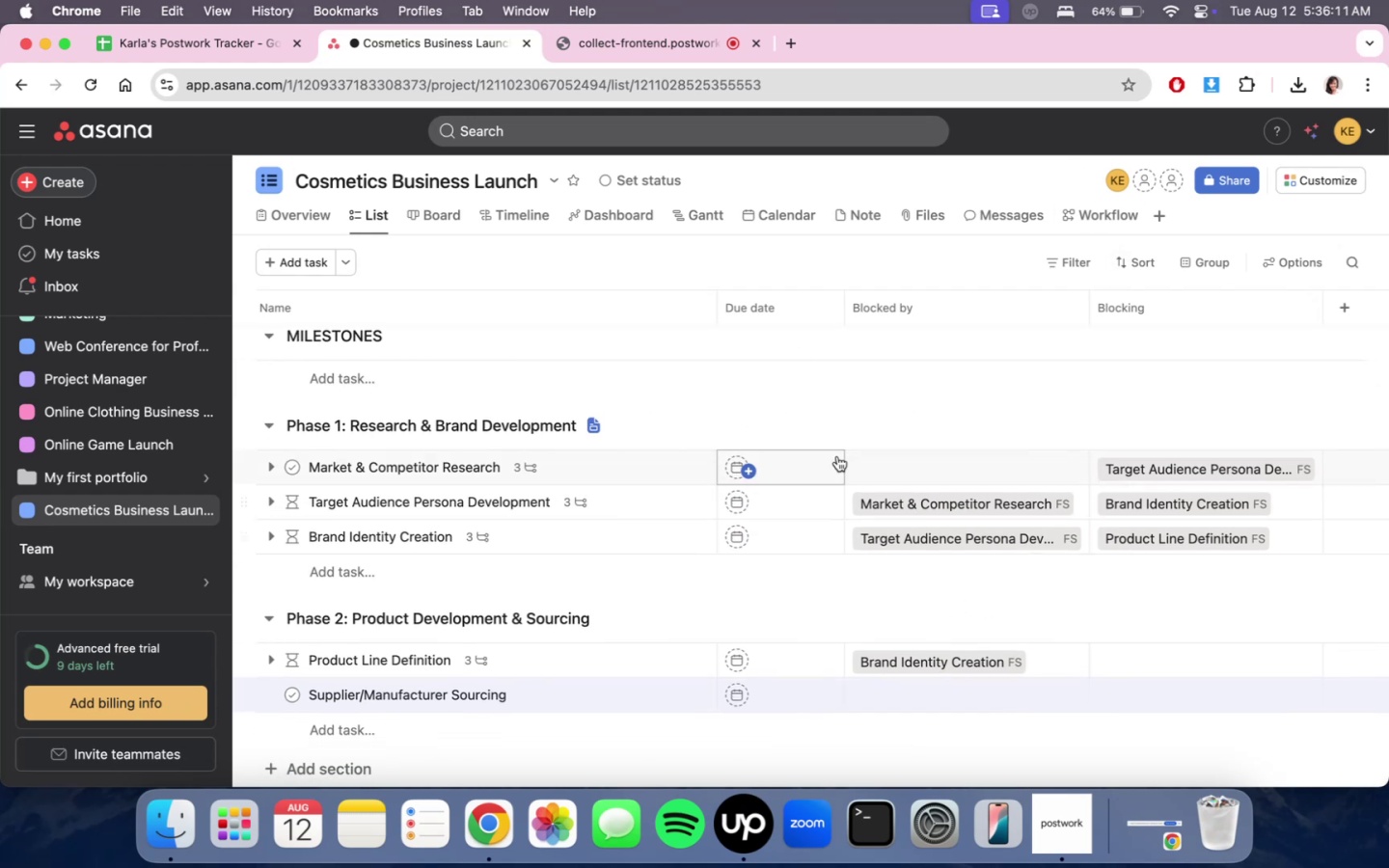 
mouse_move([969, 318])
 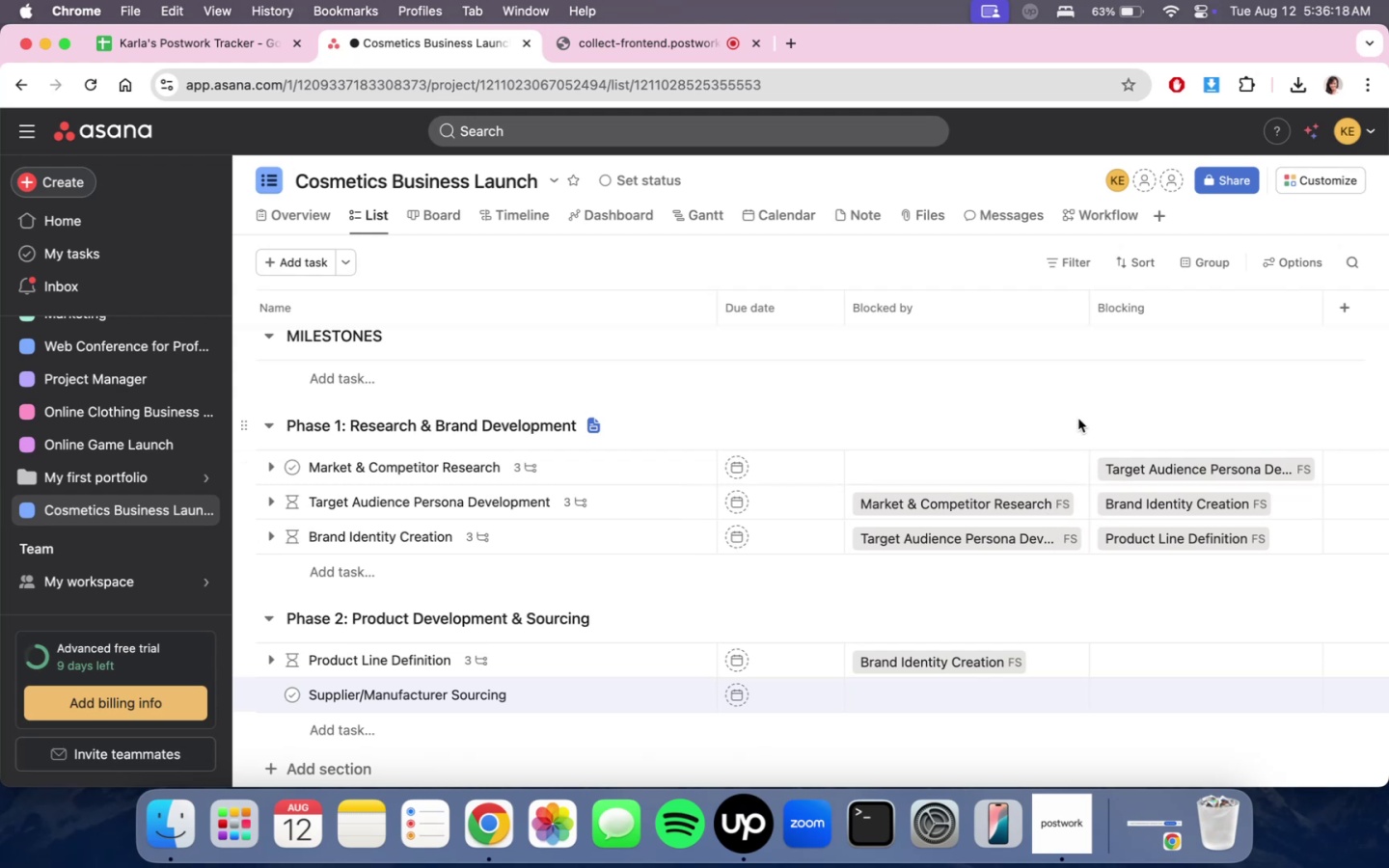 
wait(5.93)
 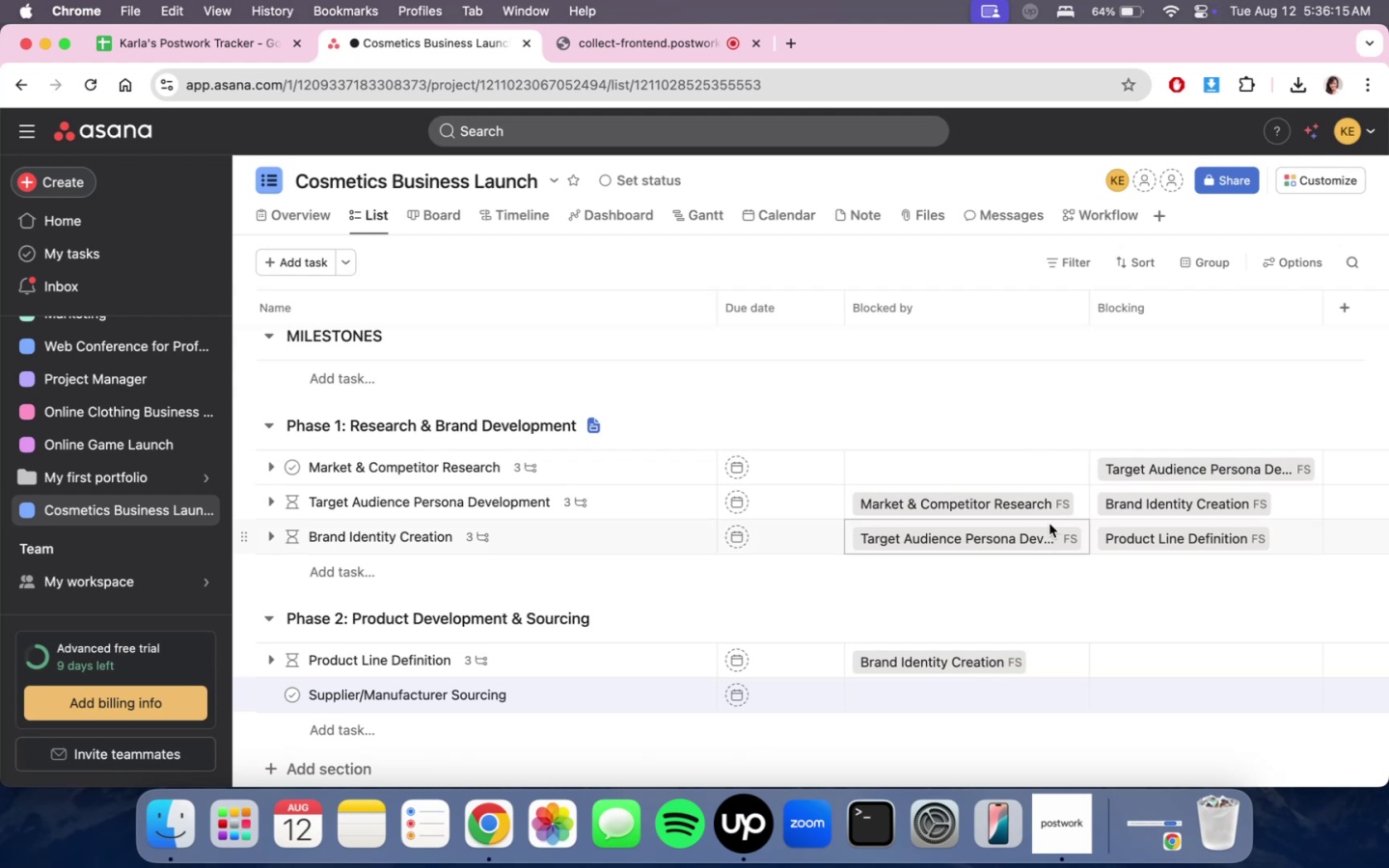 
scroll: coordinate [841, 587], scroll_direction: down, amount: 8.0
 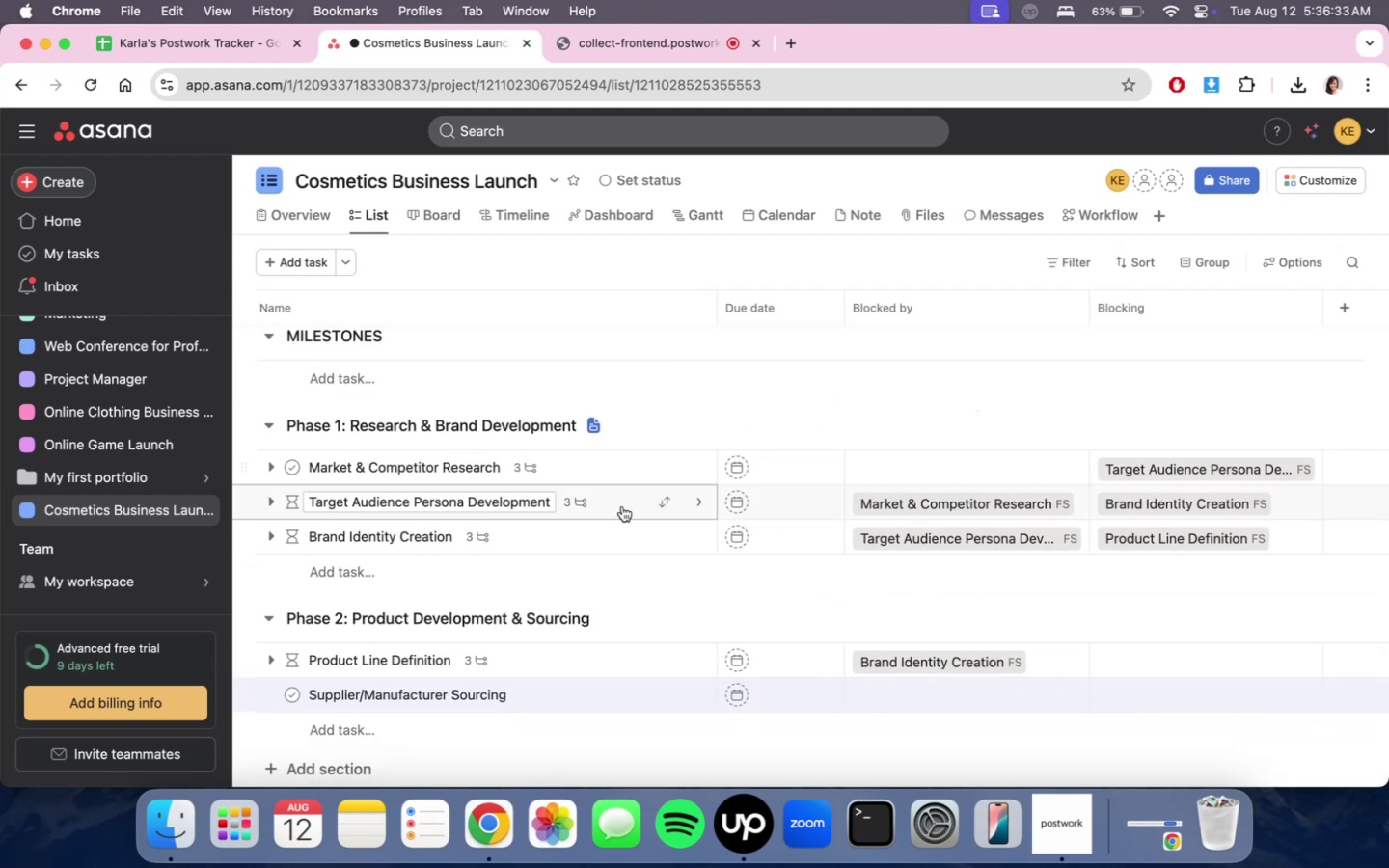 
wait(5.61)
 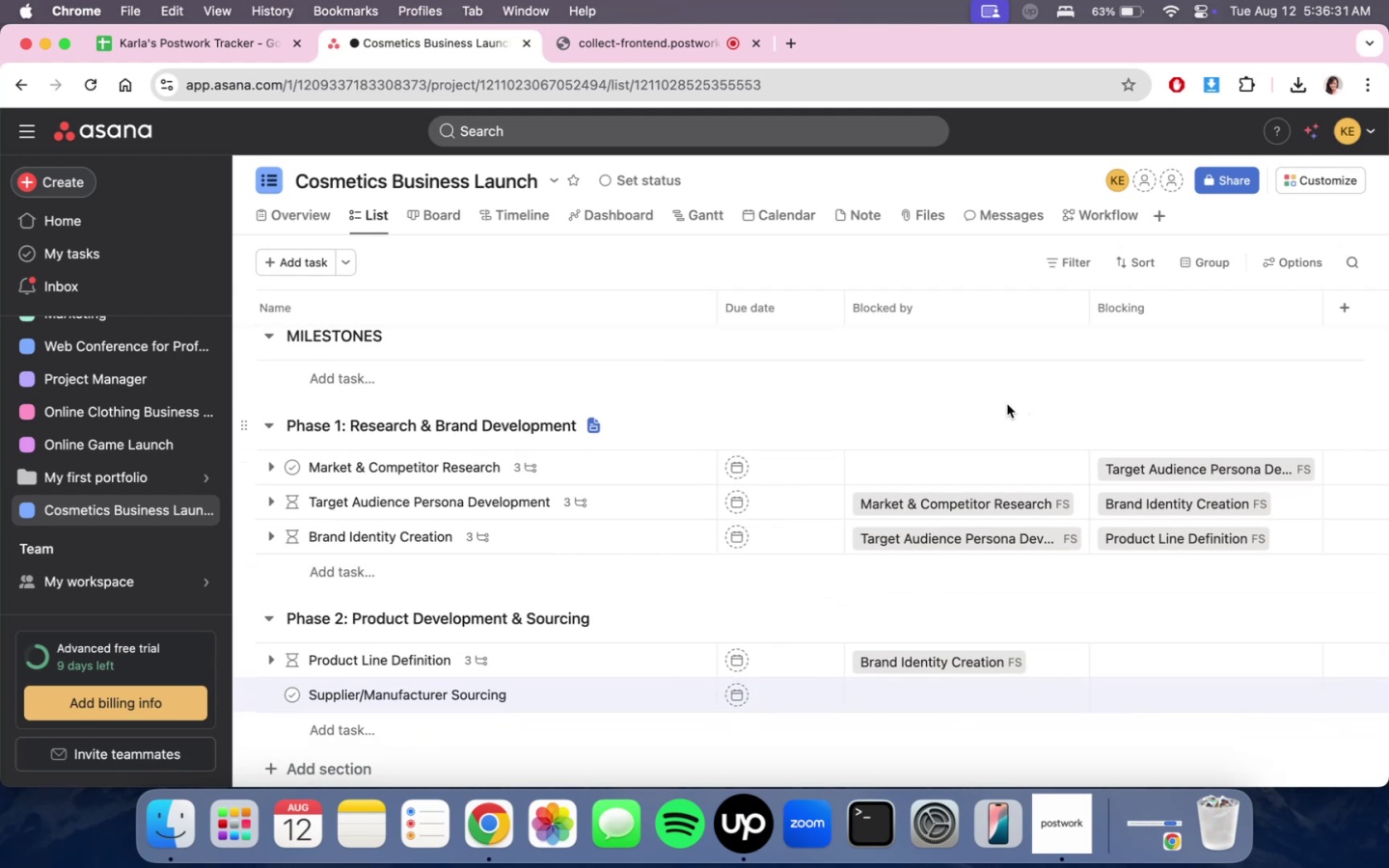 
left_click([520, 224])
 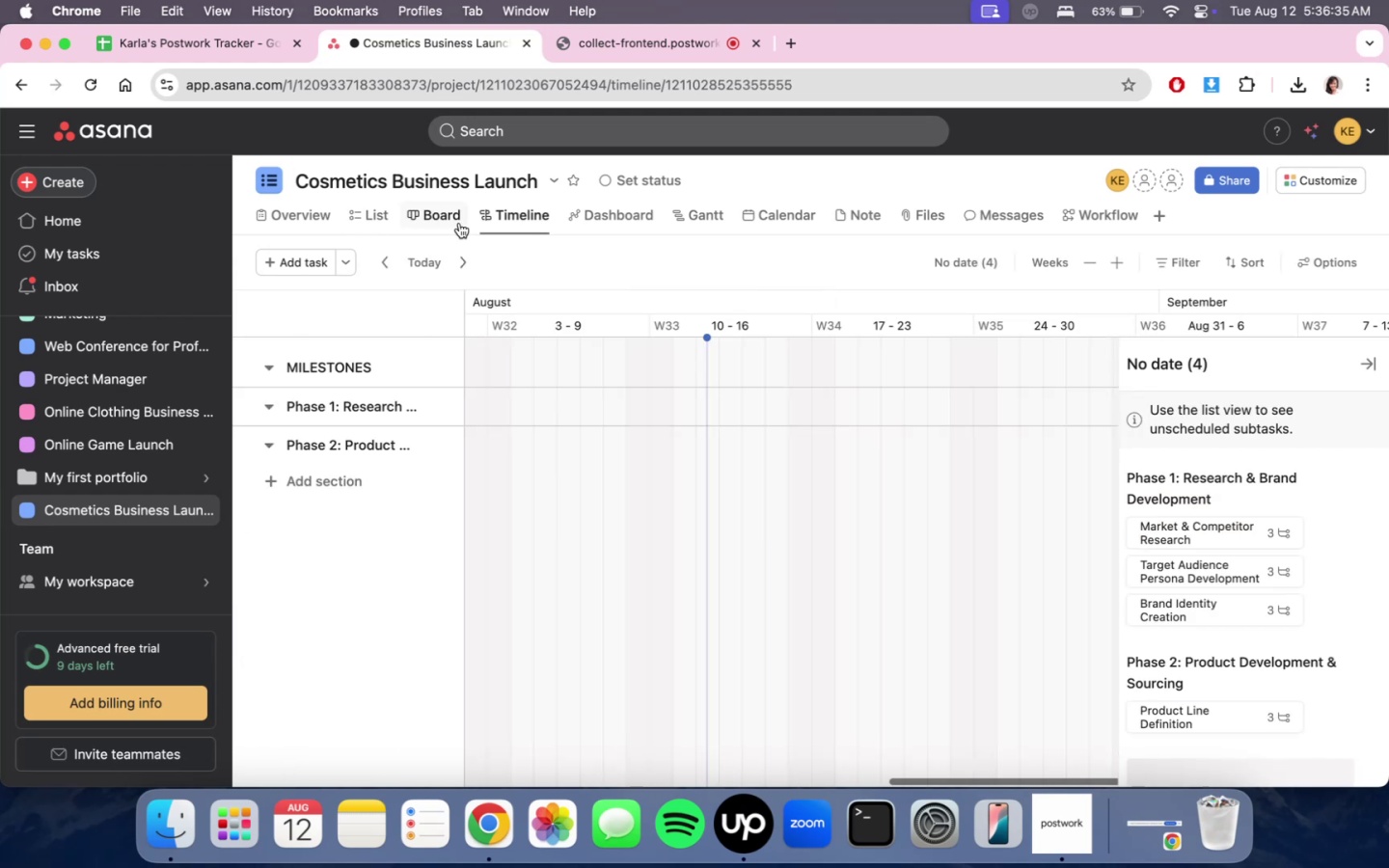 
double_click([459, 223])
 